 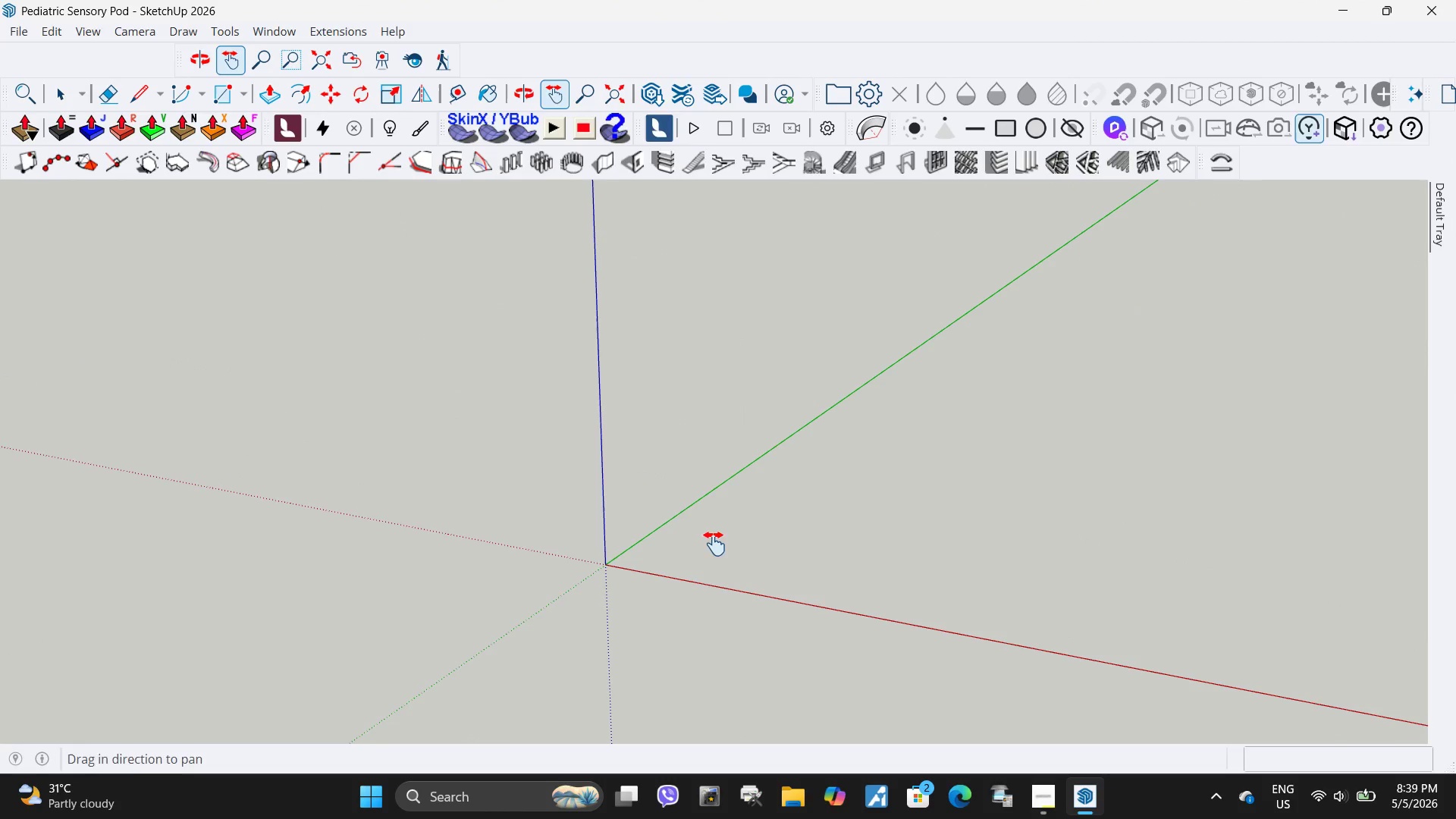 
key(Space)
 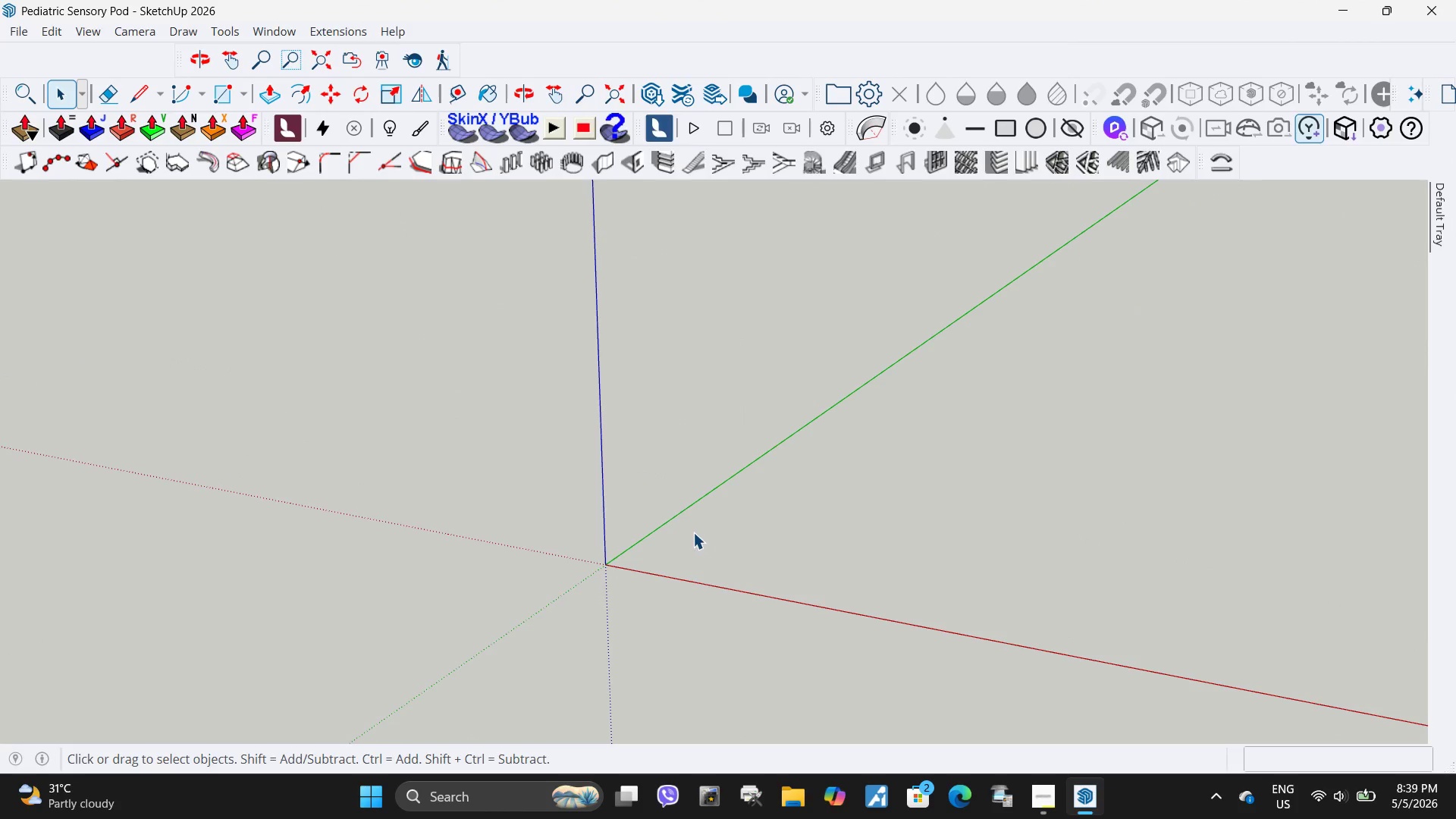 
left_click([691, 532])
 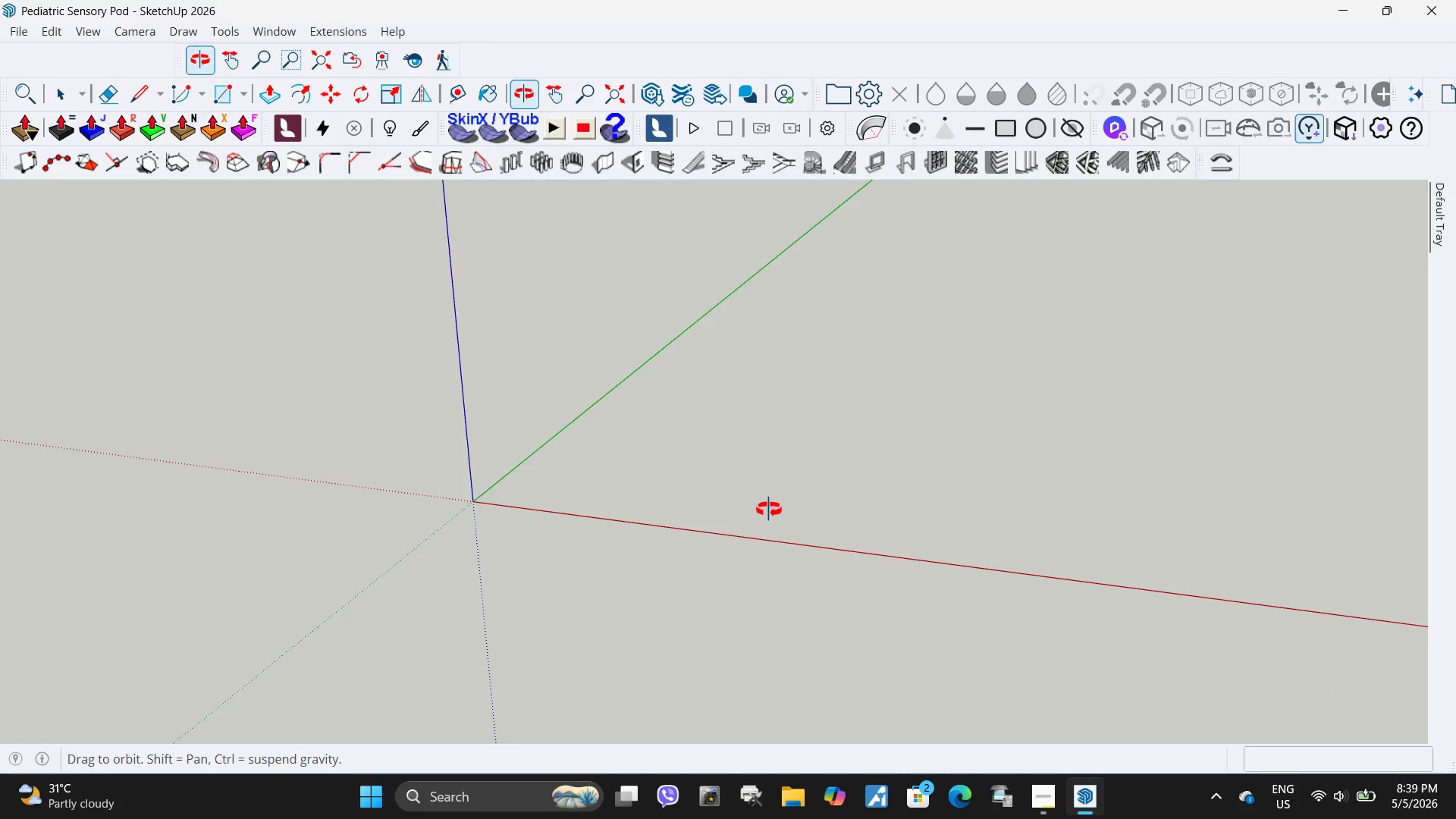 
scroll: coordinate [732, 505], scroll_direction: down, amount: 2.0
 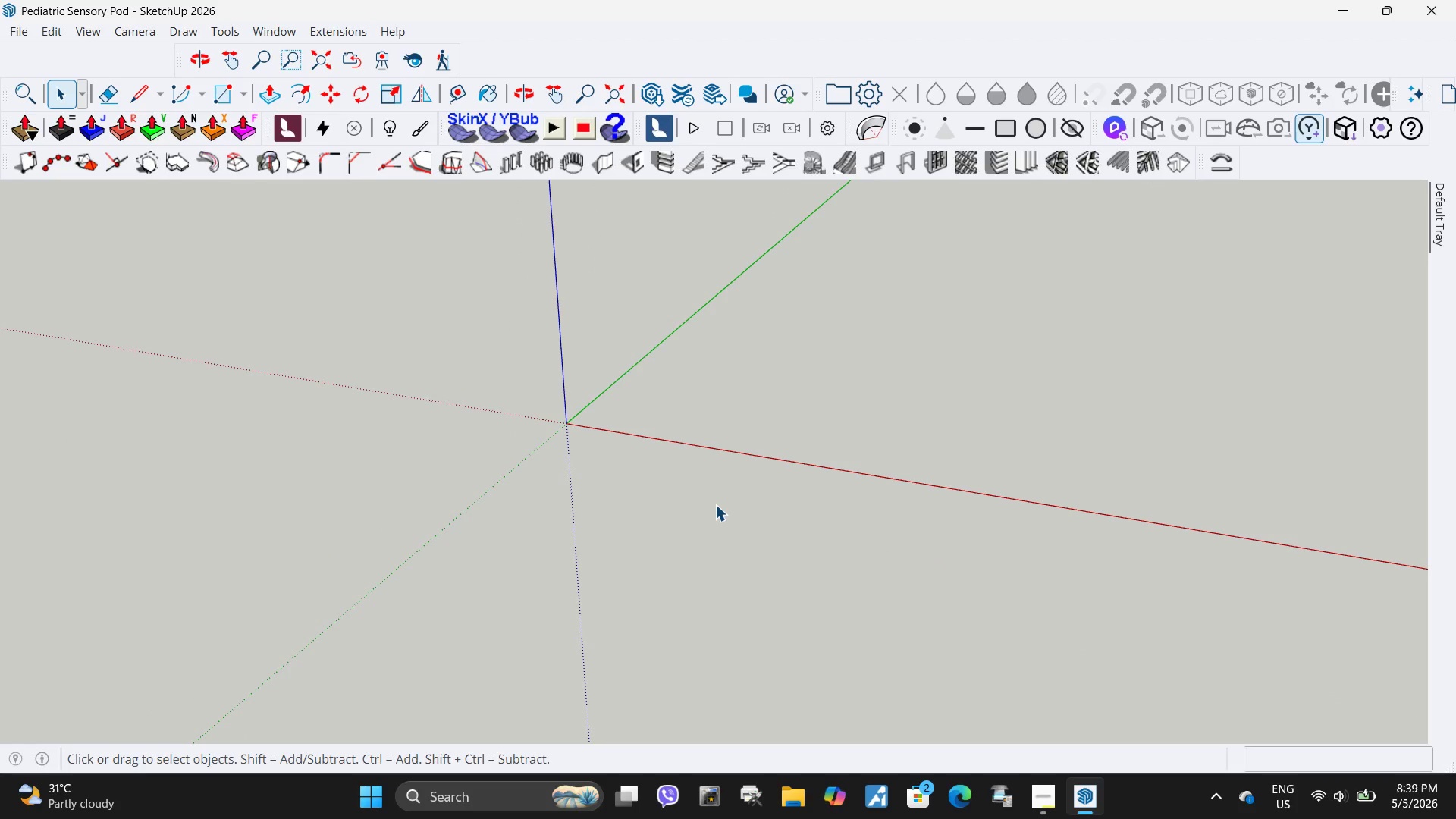 
wait(11.17)
 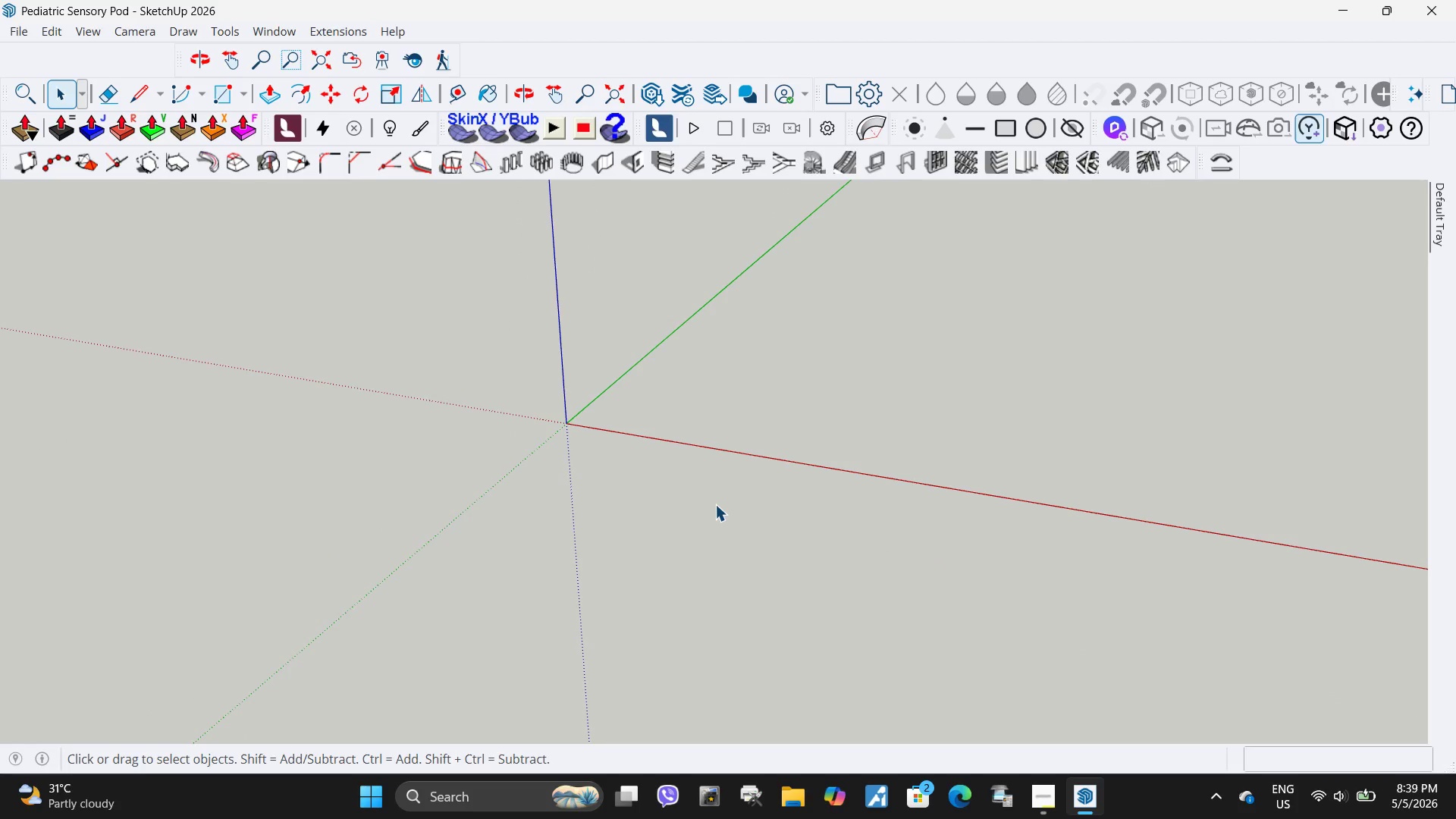 
key(H)
 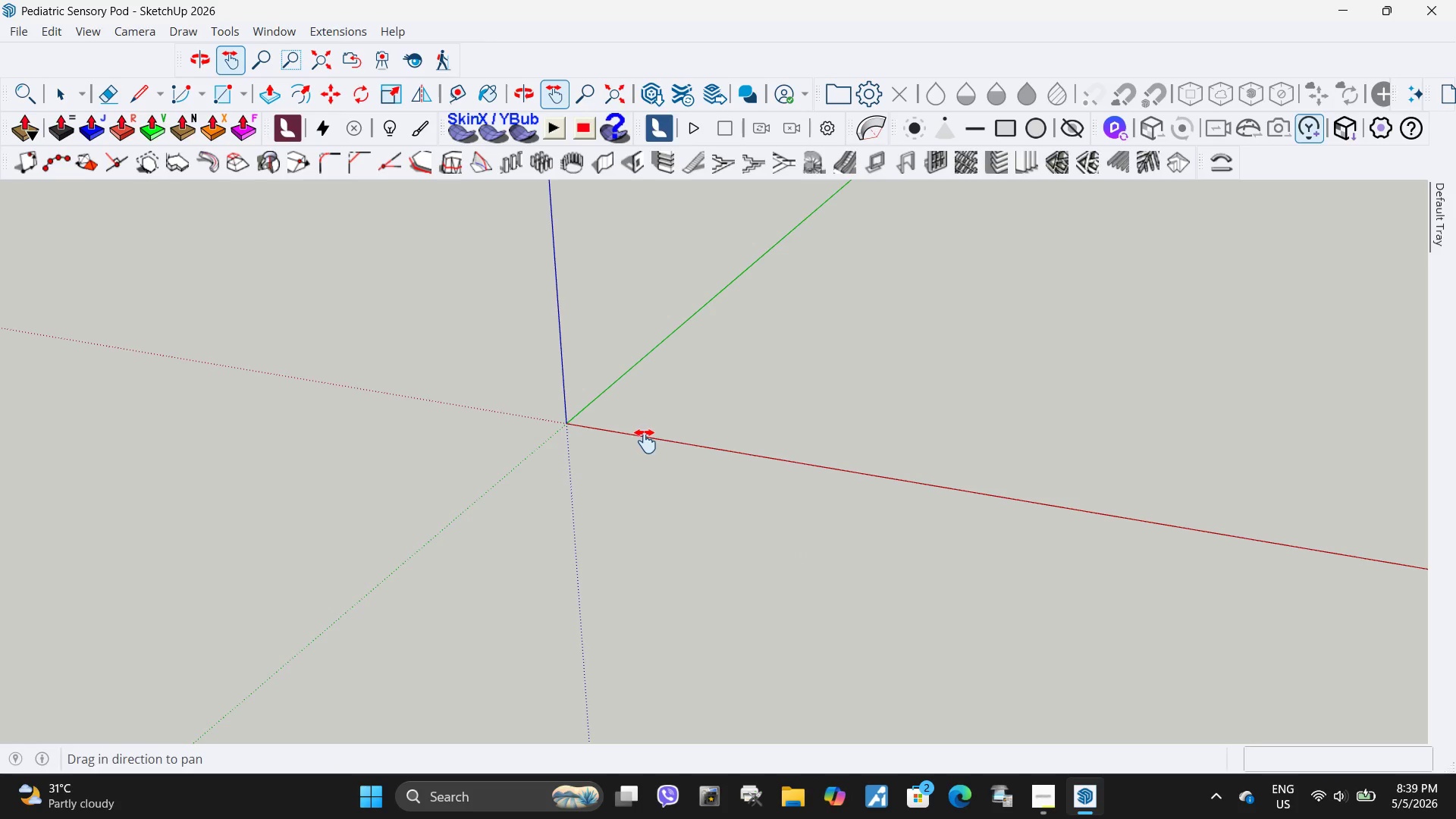 
left_click_drag(start_coordinate=[647, 441], to_coordinate=[632, 559])
 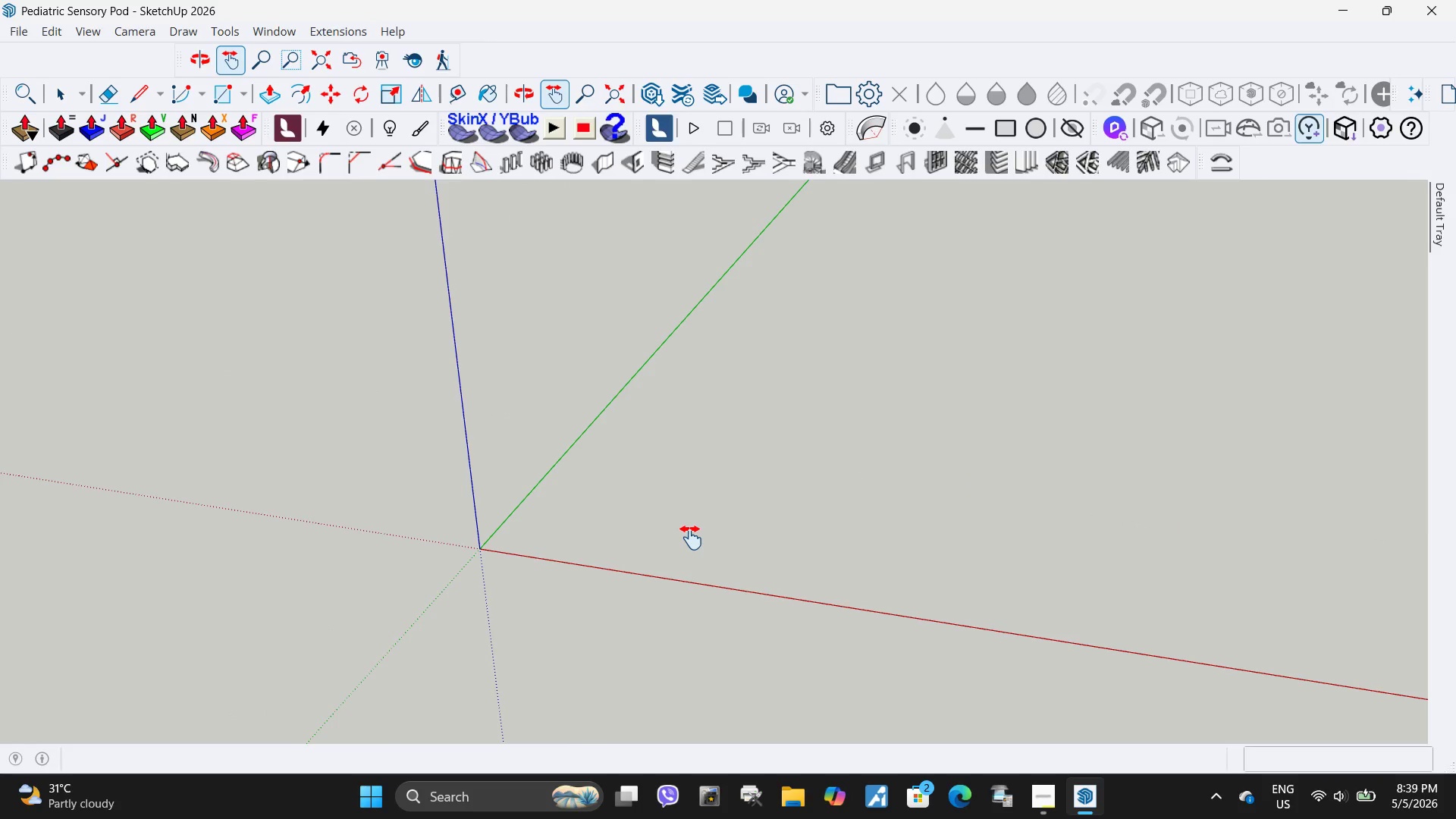 
wait(9.02)
 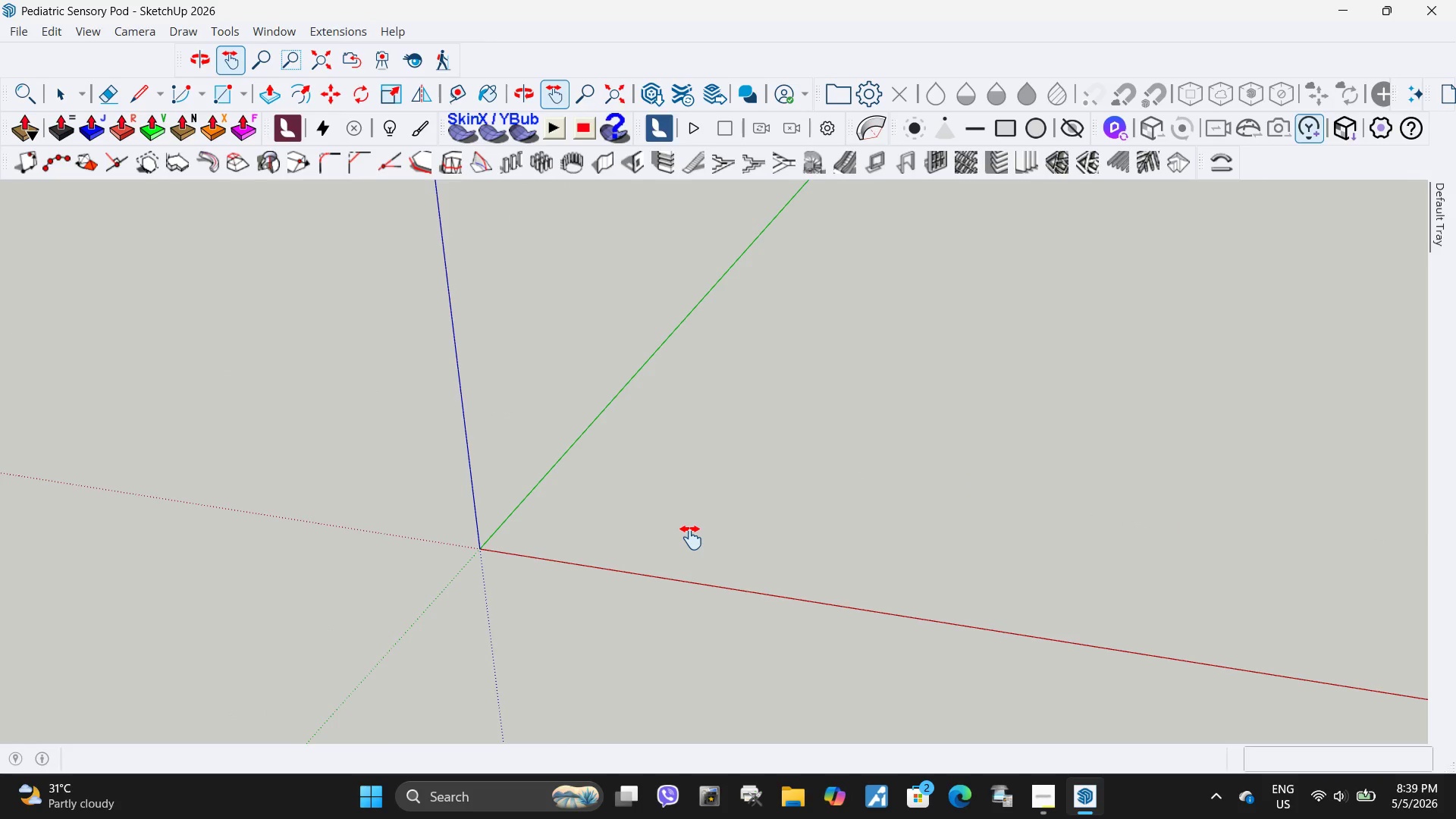 
key(L)
 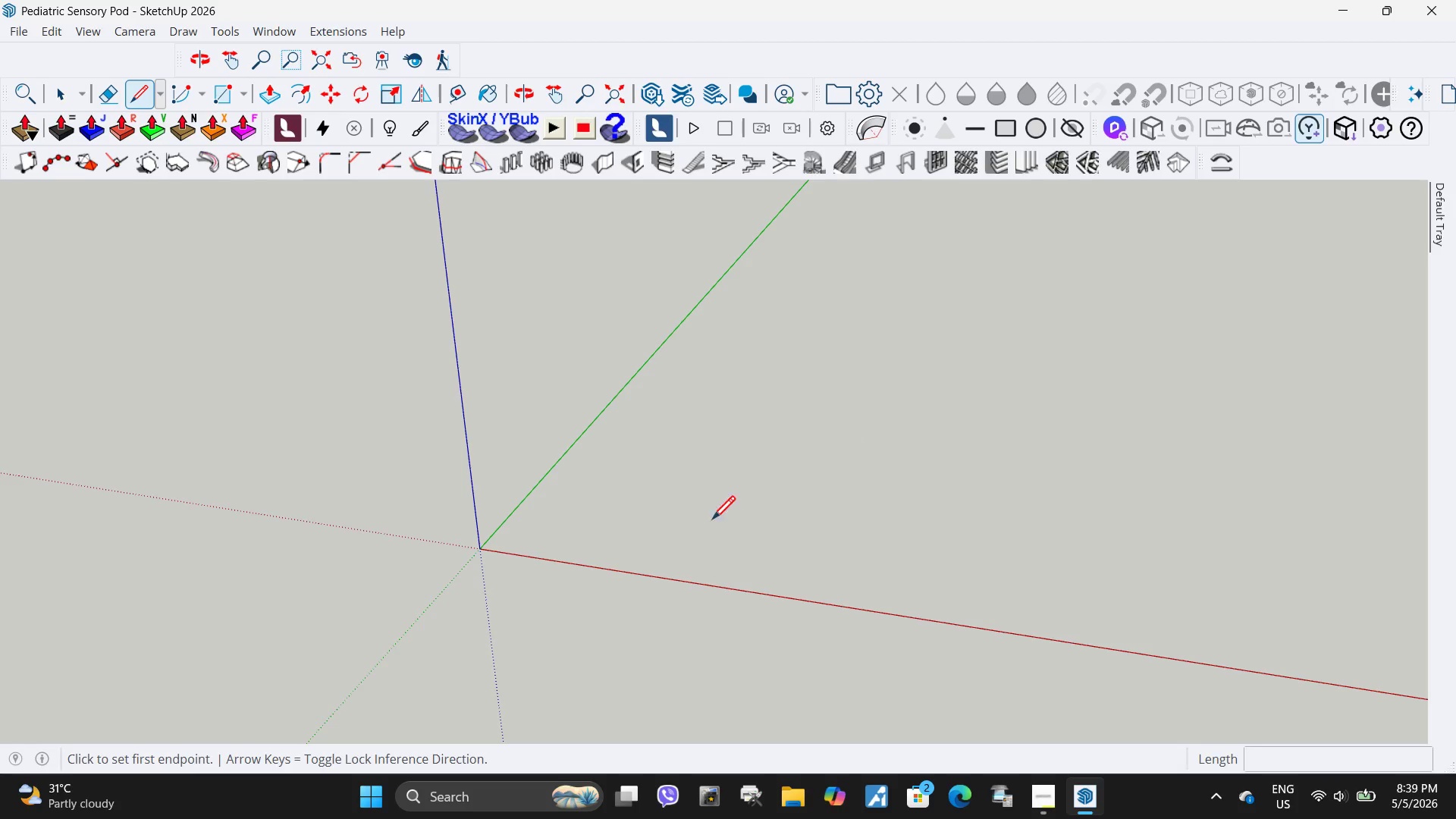 
wait(5.95)
 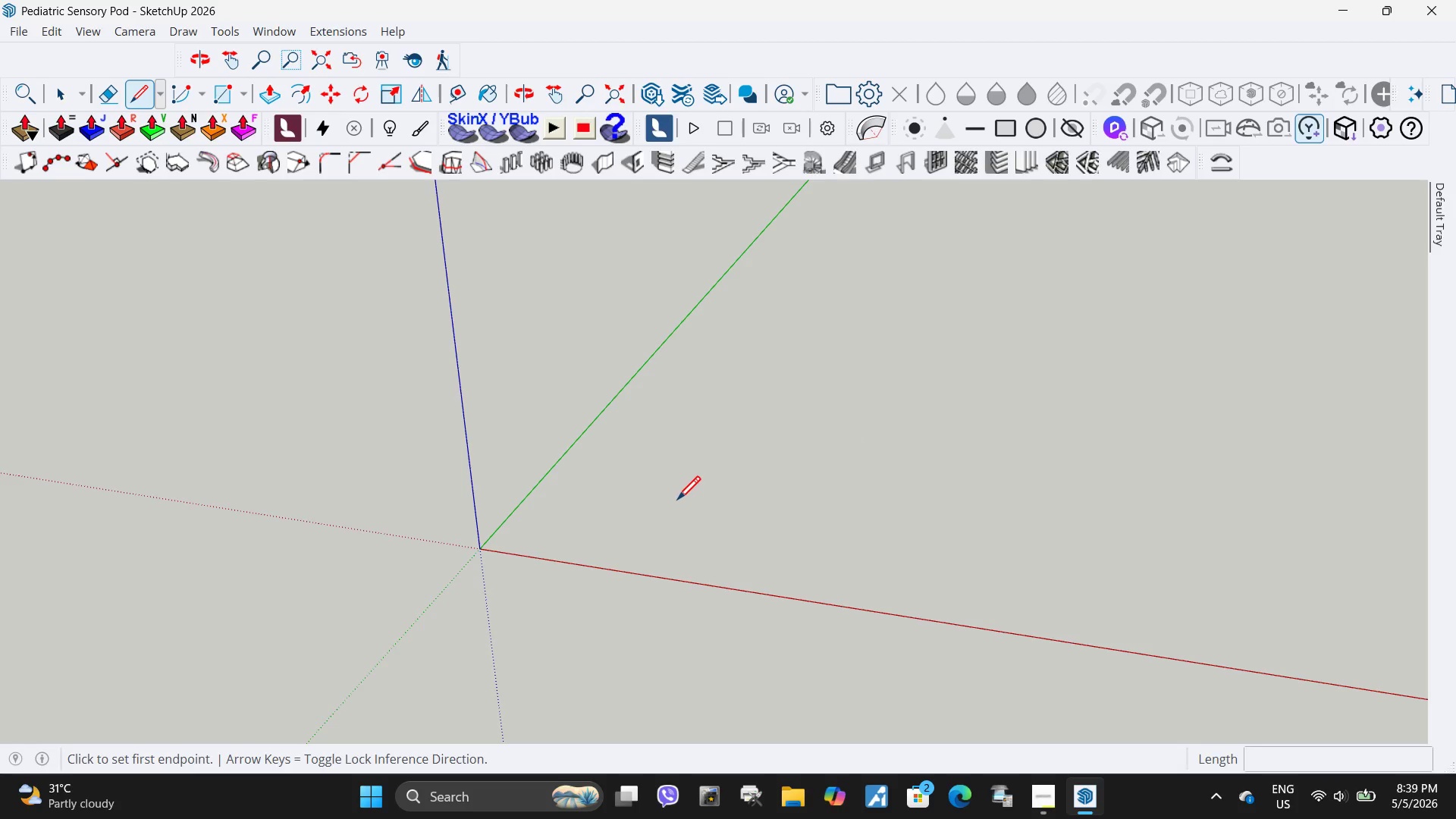 
left_click([551, 534])
 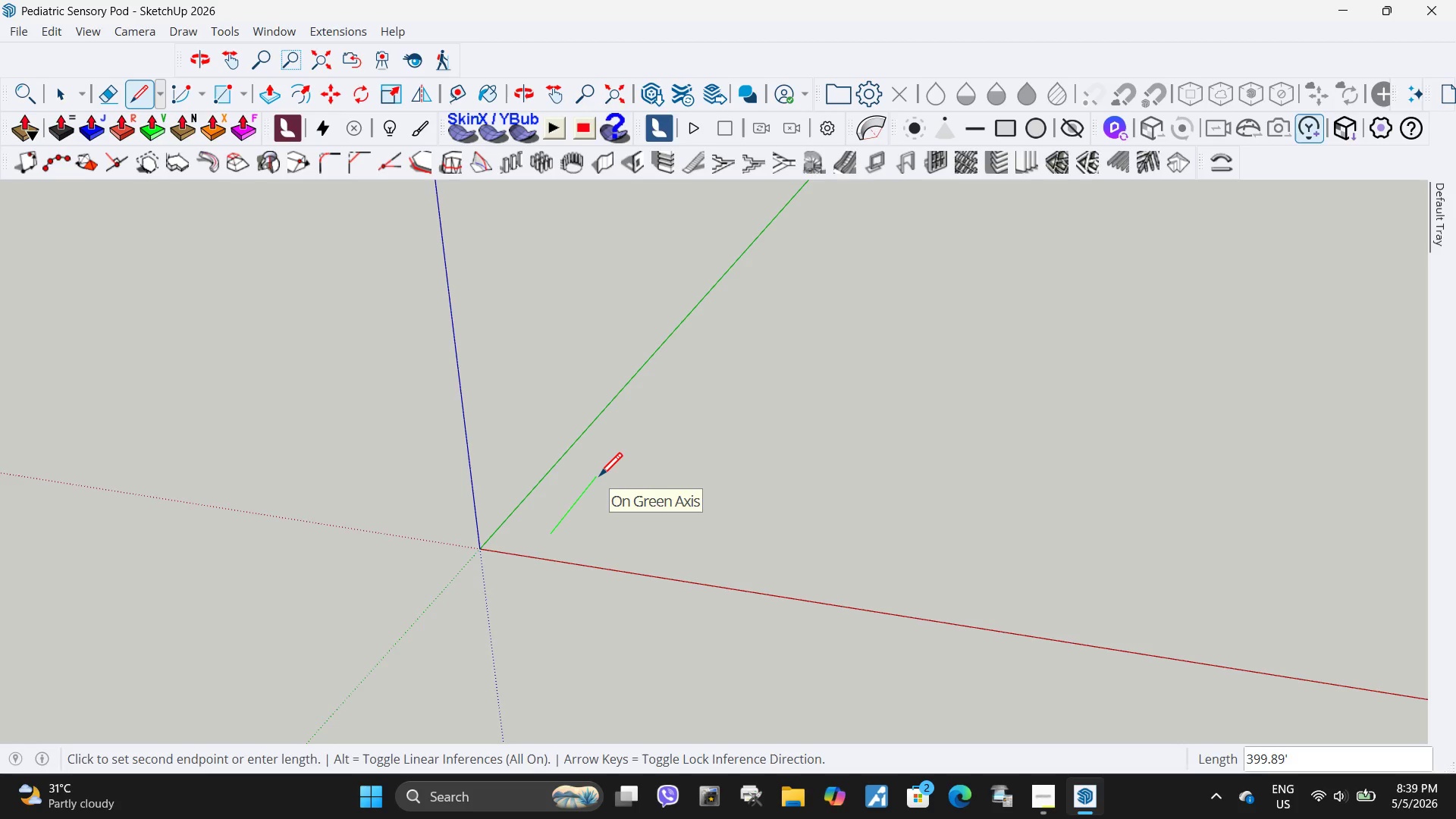 
key(Numpad2)
 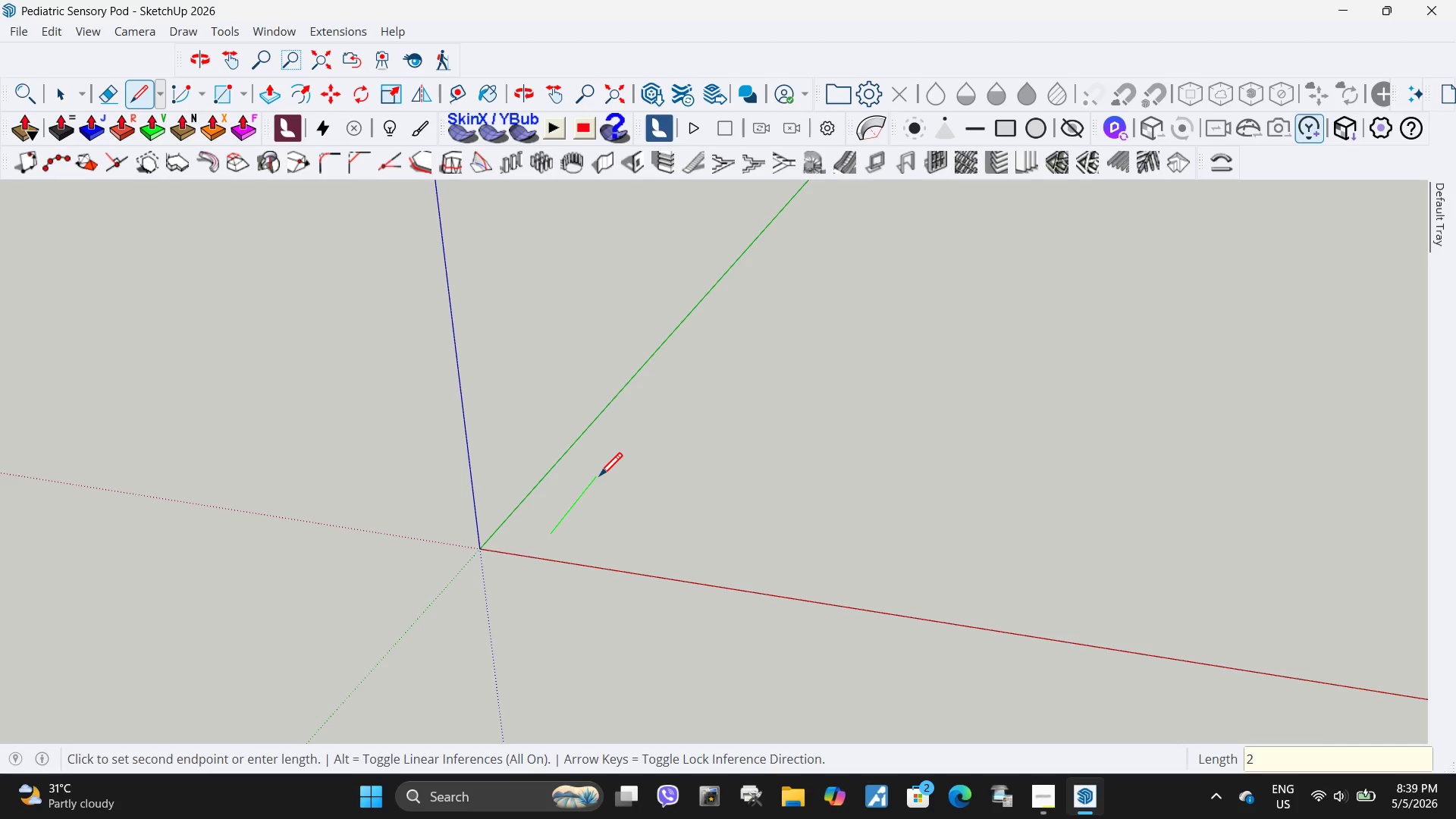 
key(Numpad0)
 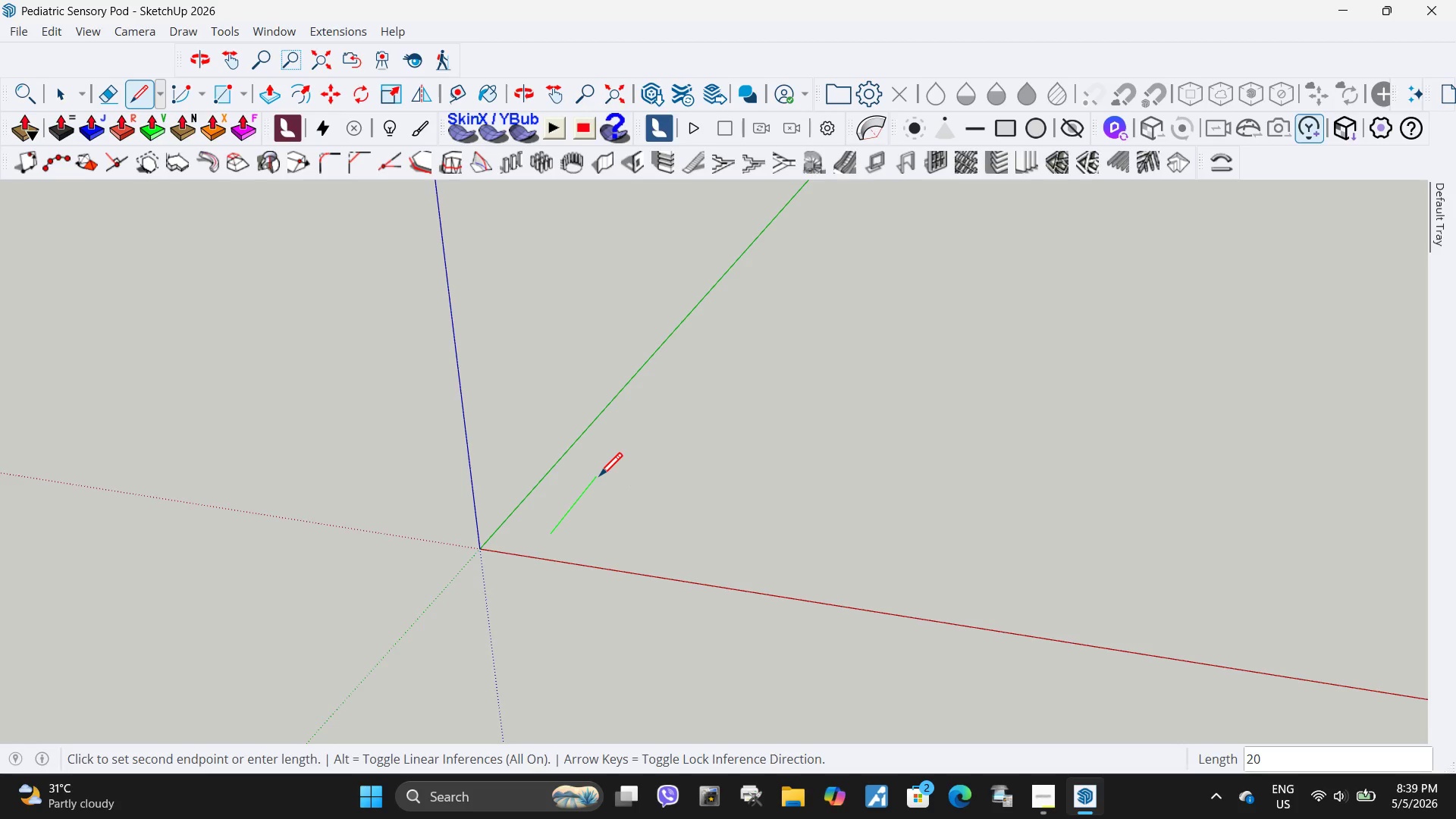 
wait(6.67)
 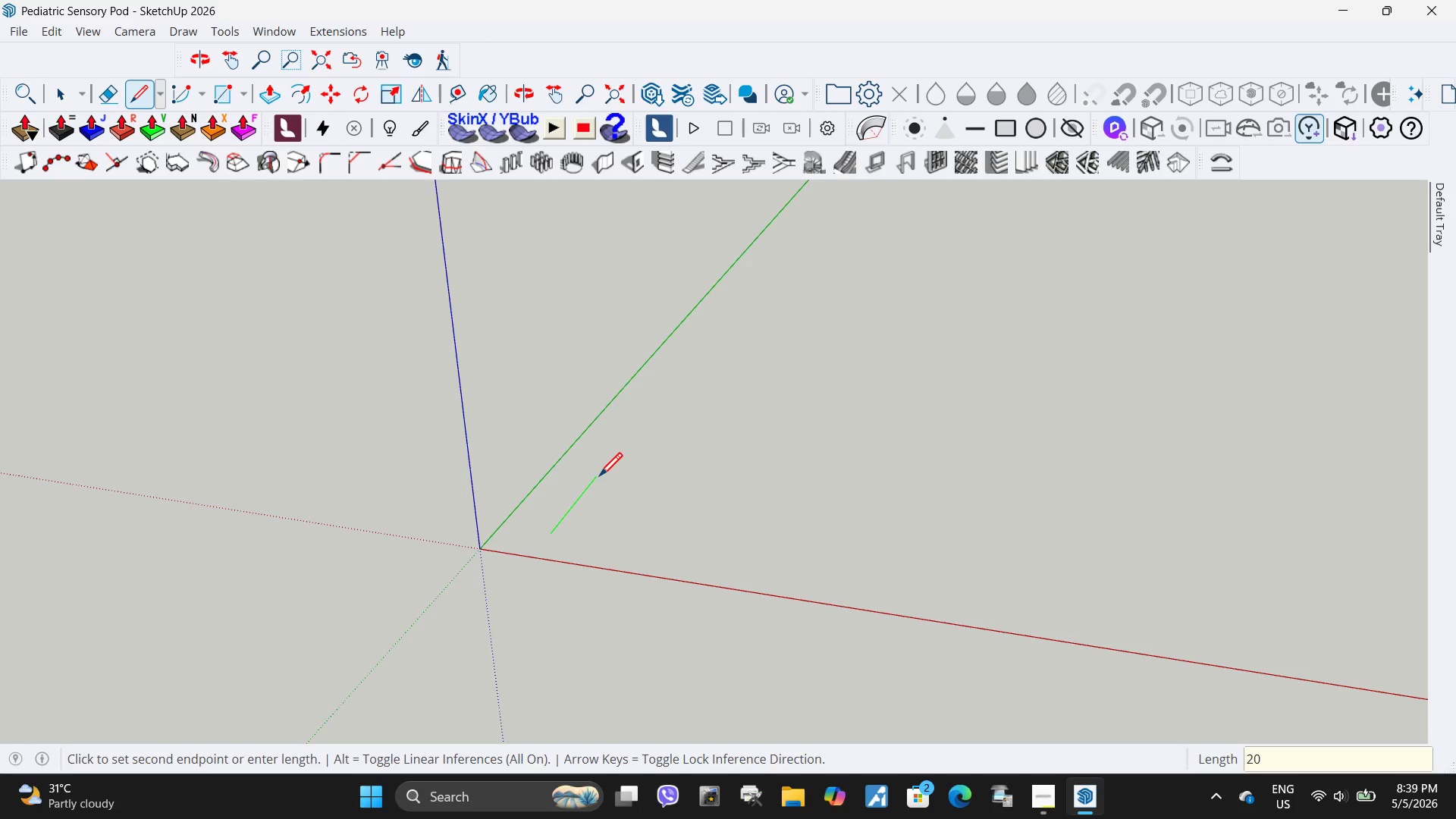 
key(NumpadEnter)
 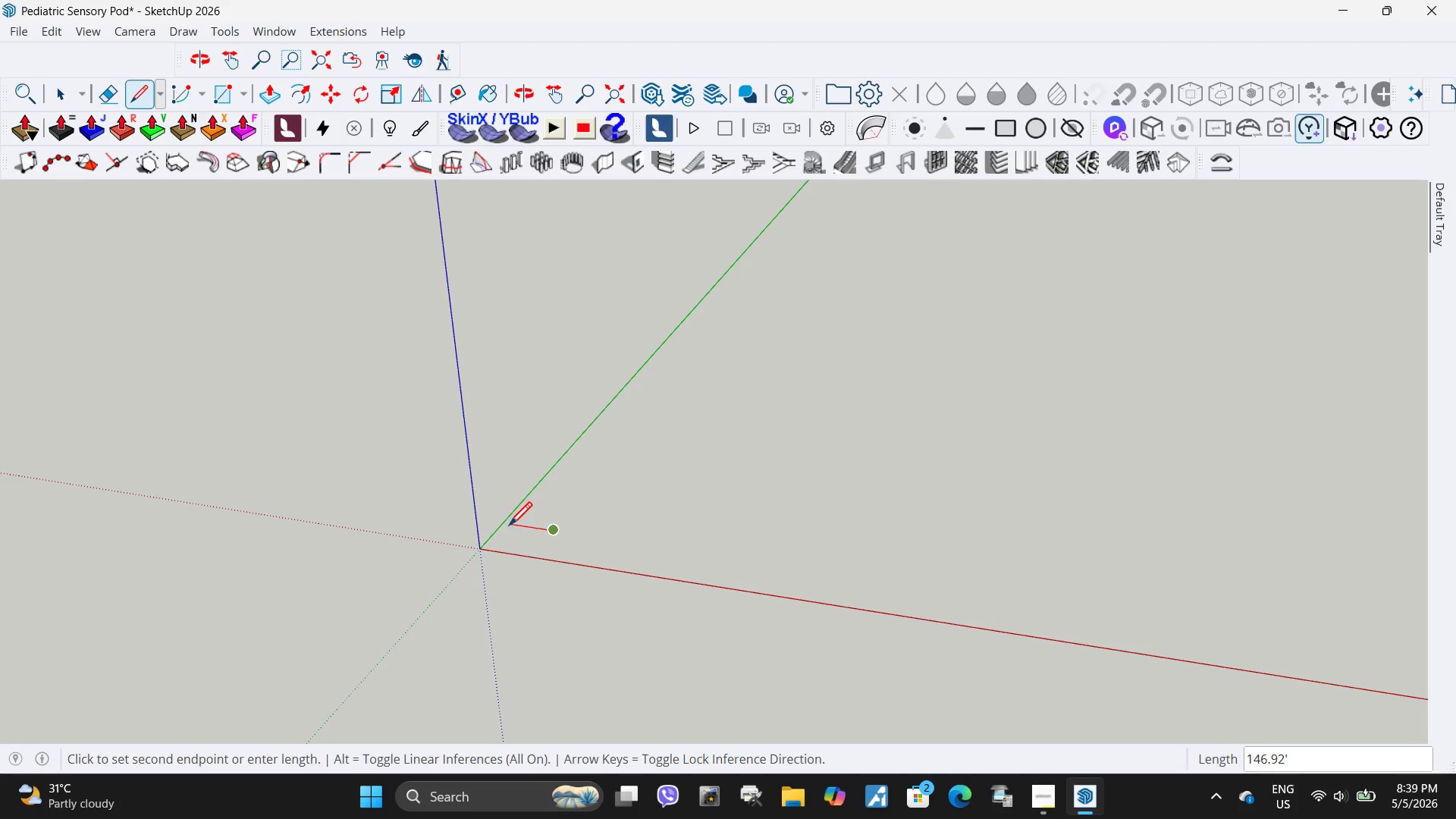 
key(Space)
 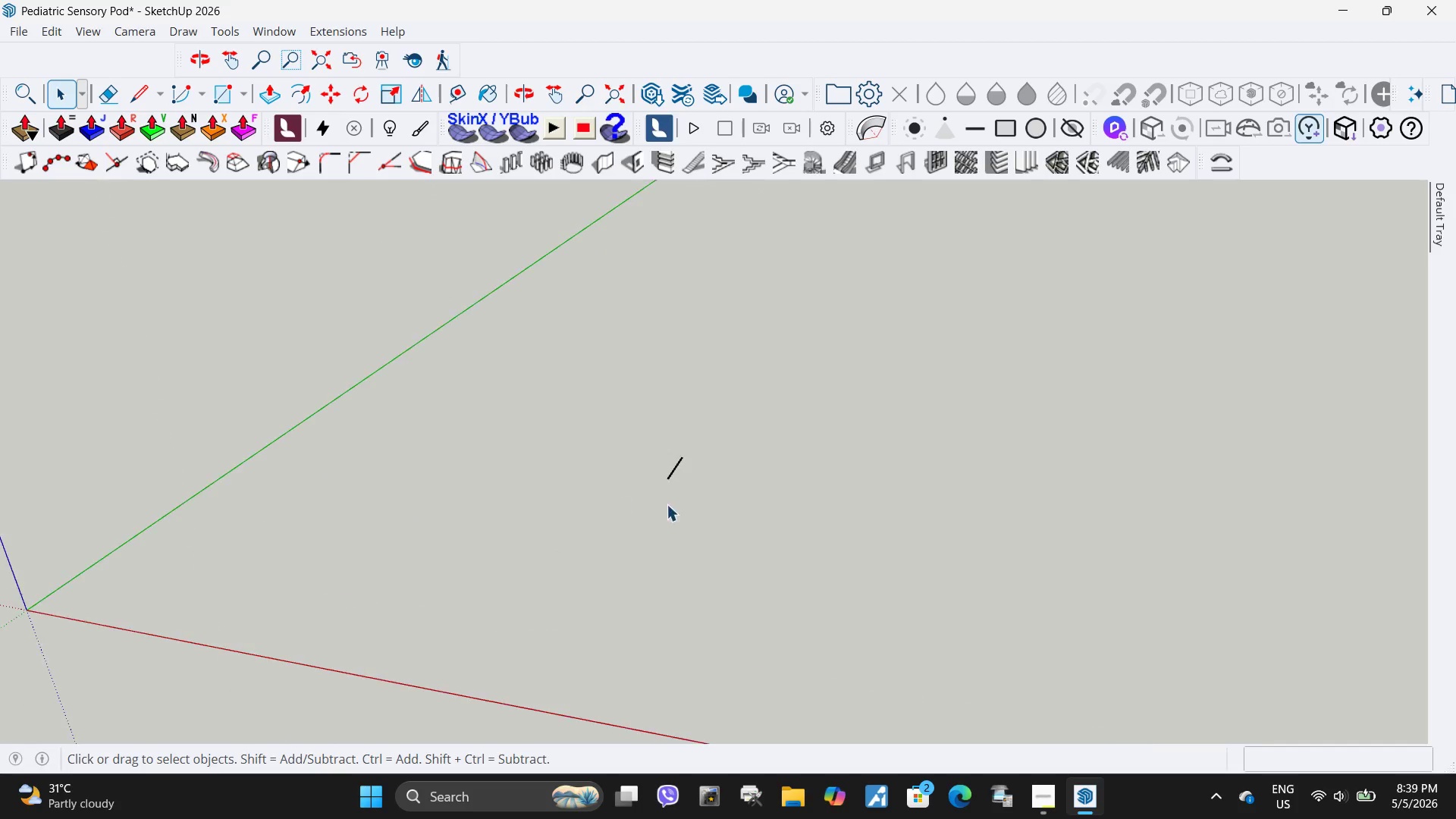 
left_click_drag(start_coordinate=[731, 526], to_coordinate=[610, 435])
 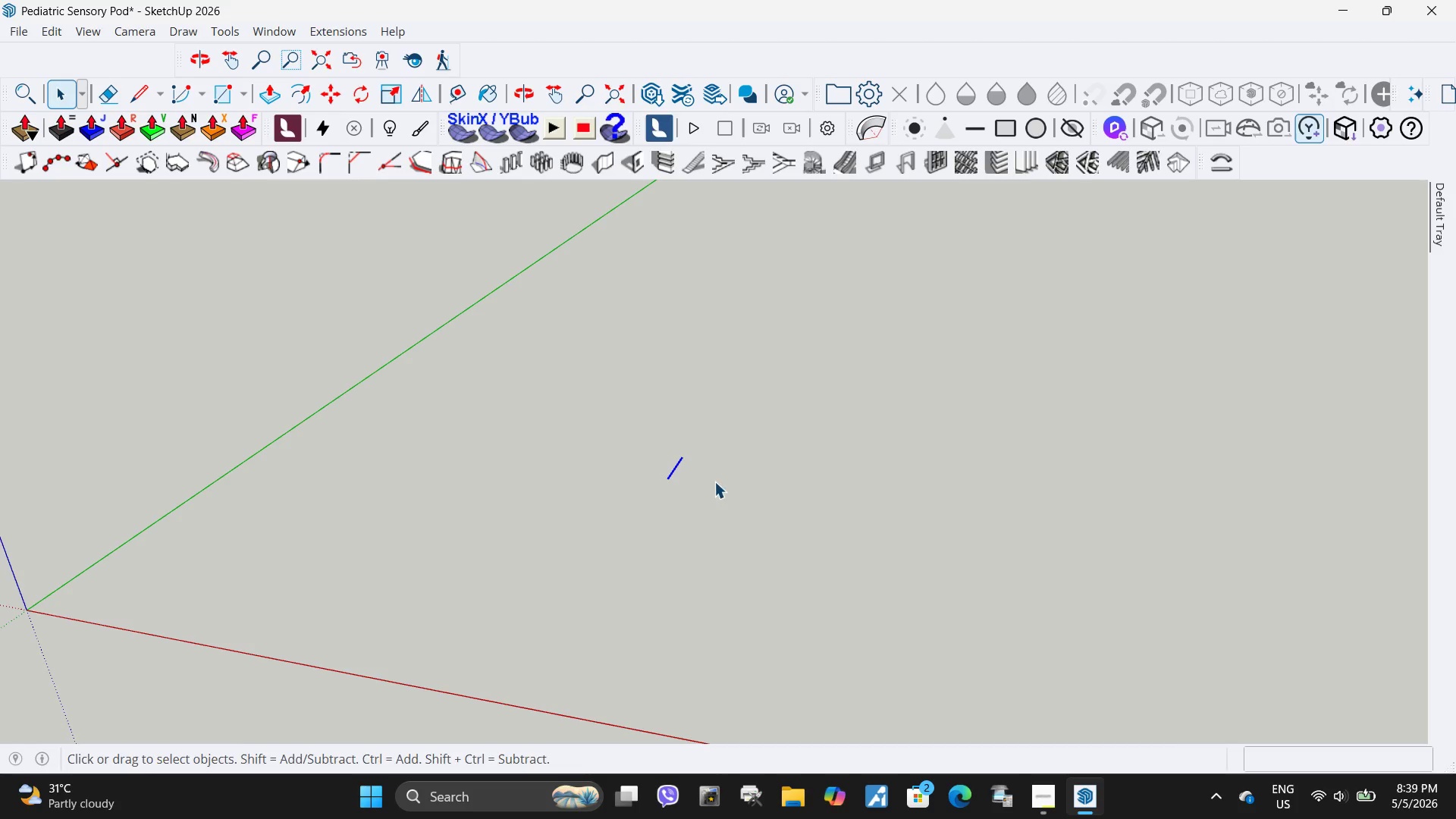 
scroll: coordinate [616, 497], scroll_direction: up, amount: 21.0
 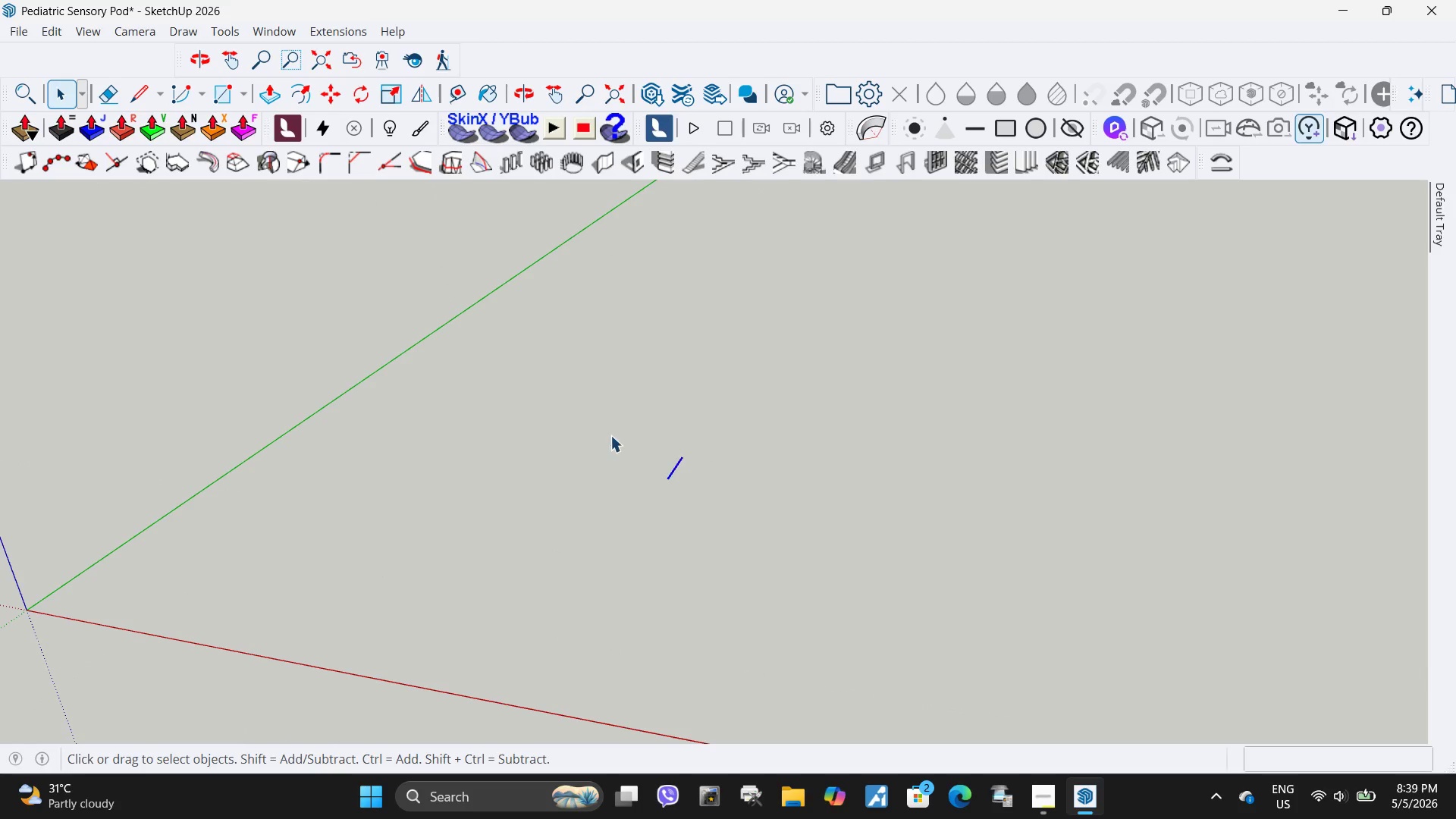 
key(M)
 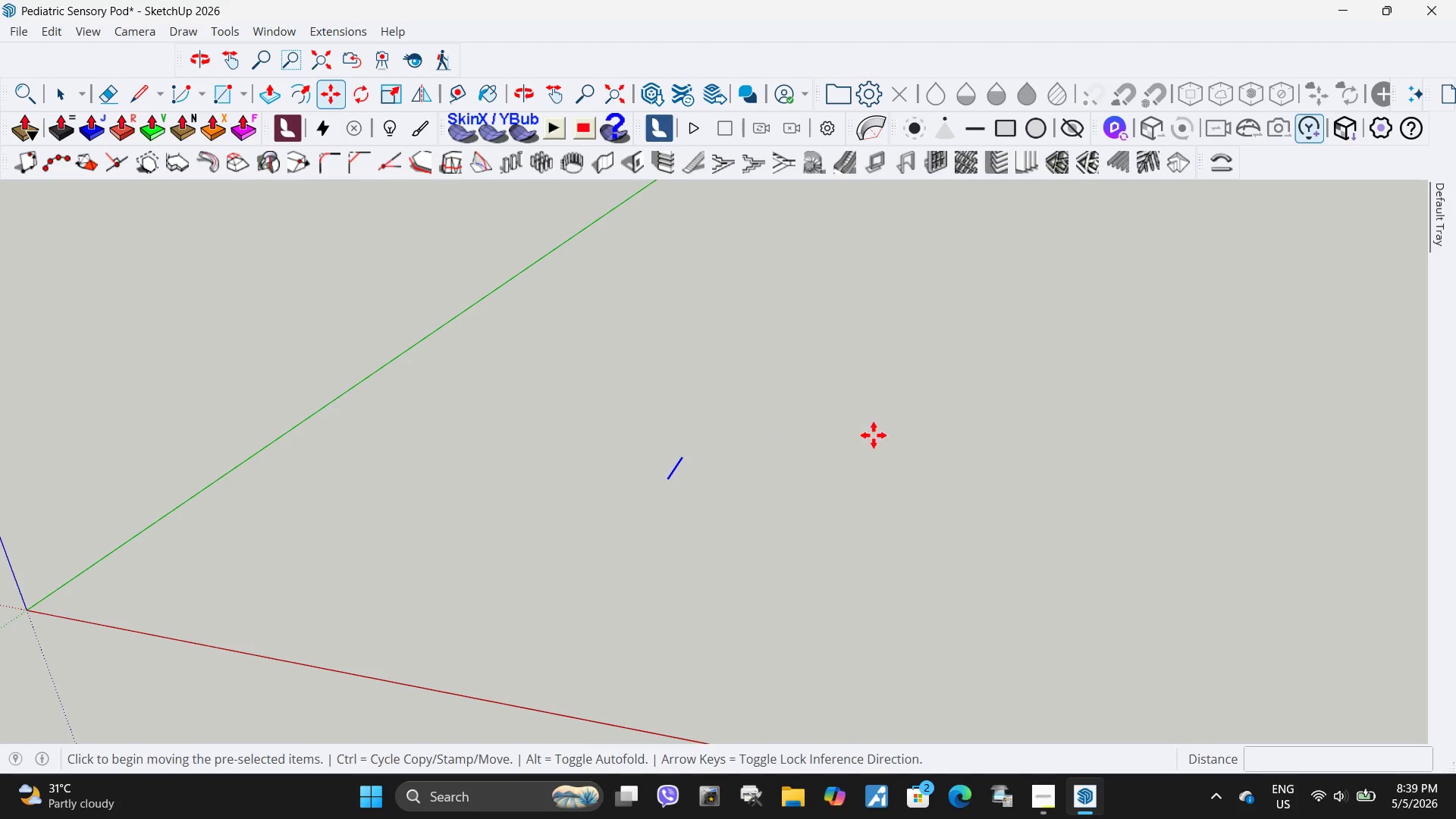 
left_click([877, 435])
 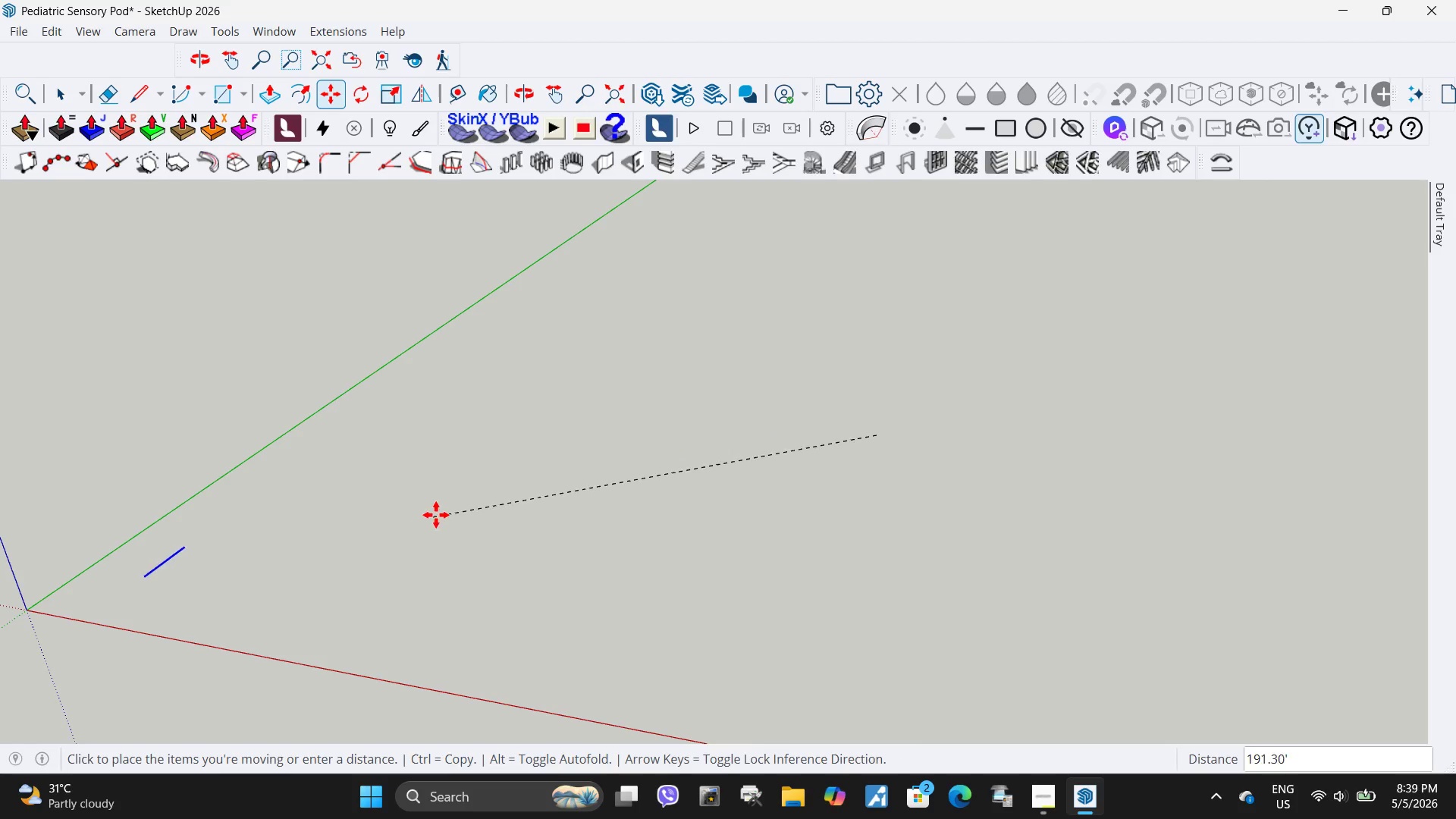 
left_click_drag(start_coordinate=[431, 512], to_coordinate=[435, 511])
 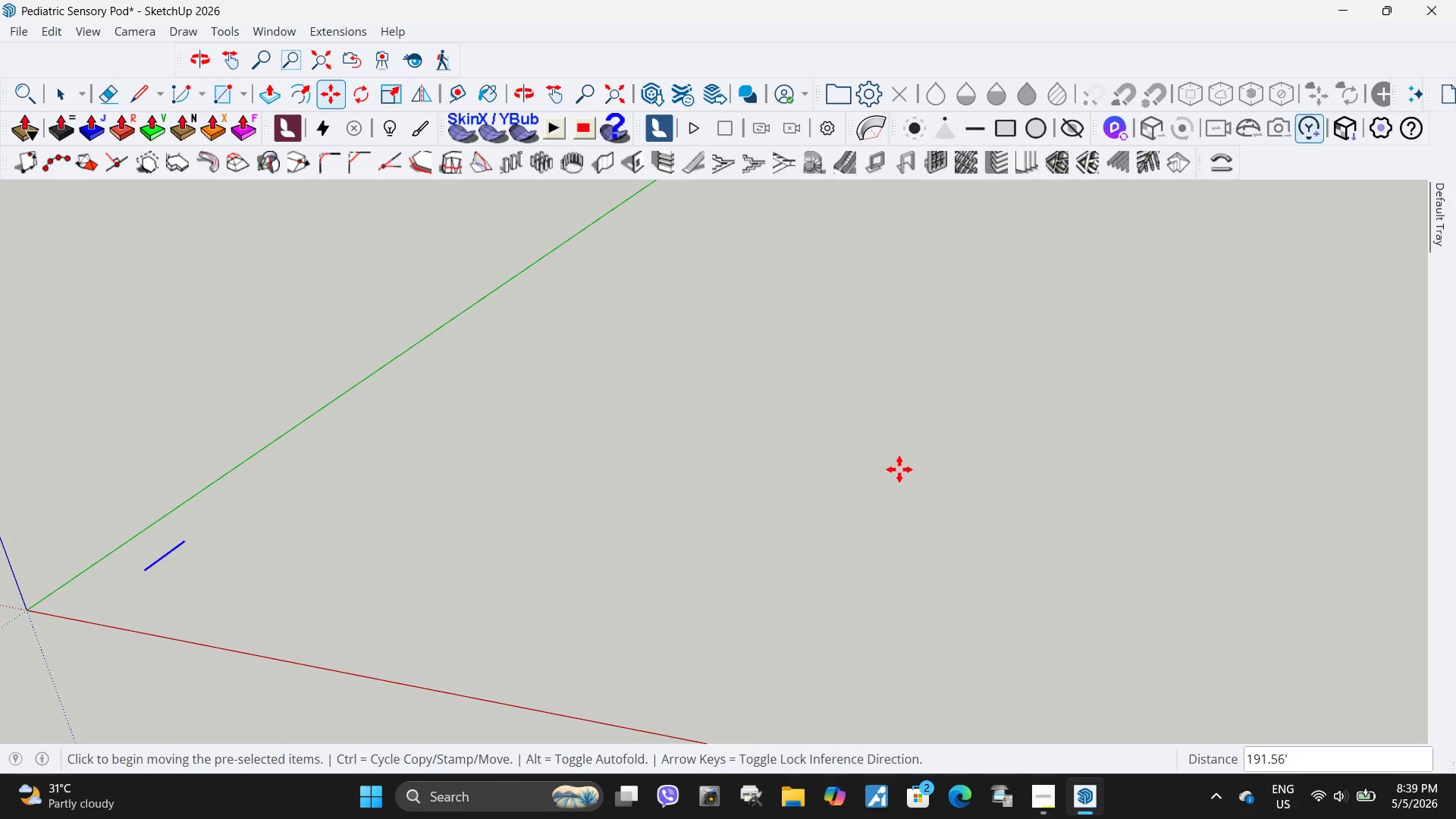 
key(Space)
 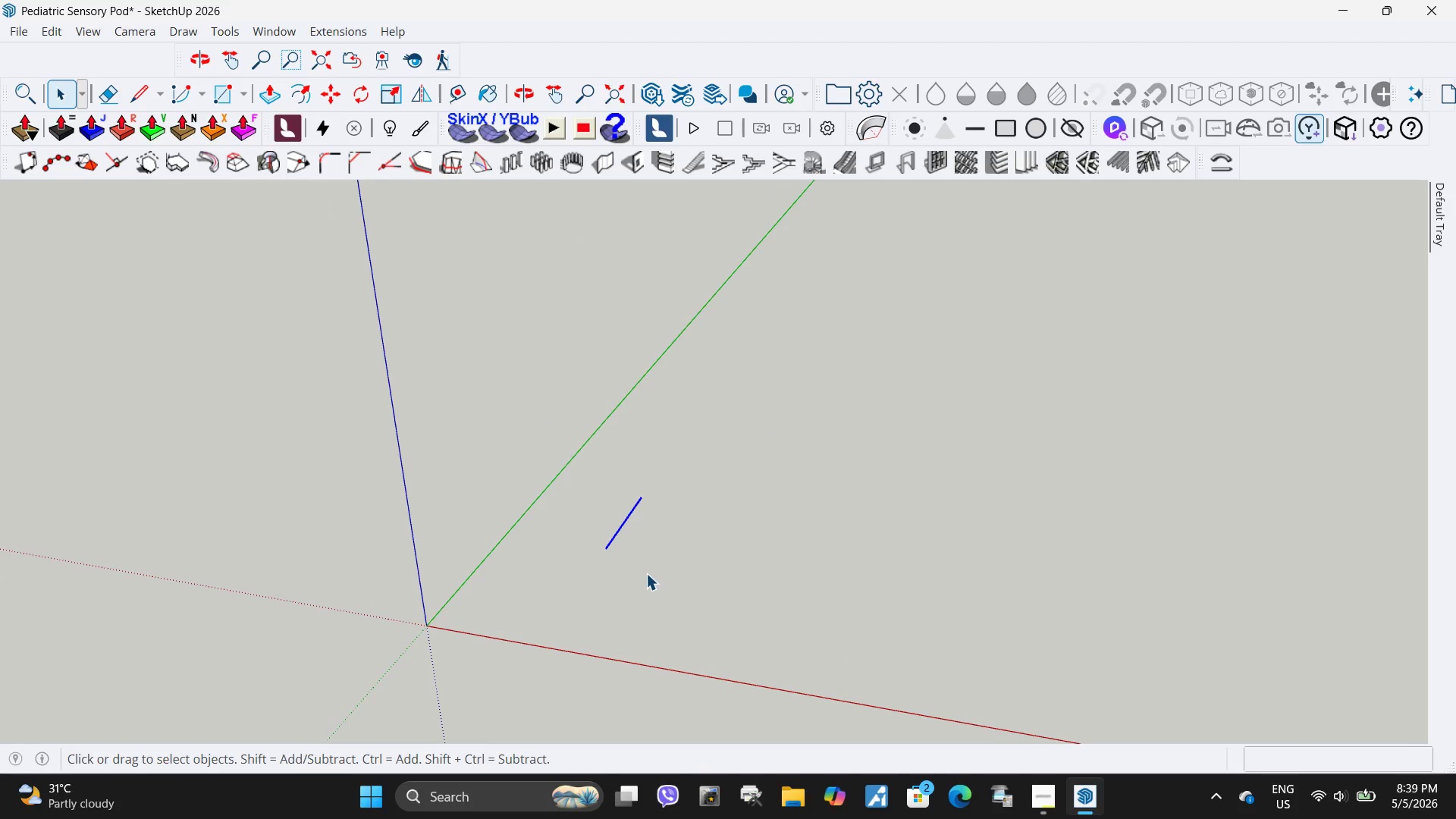 
left_click([646, 573])
 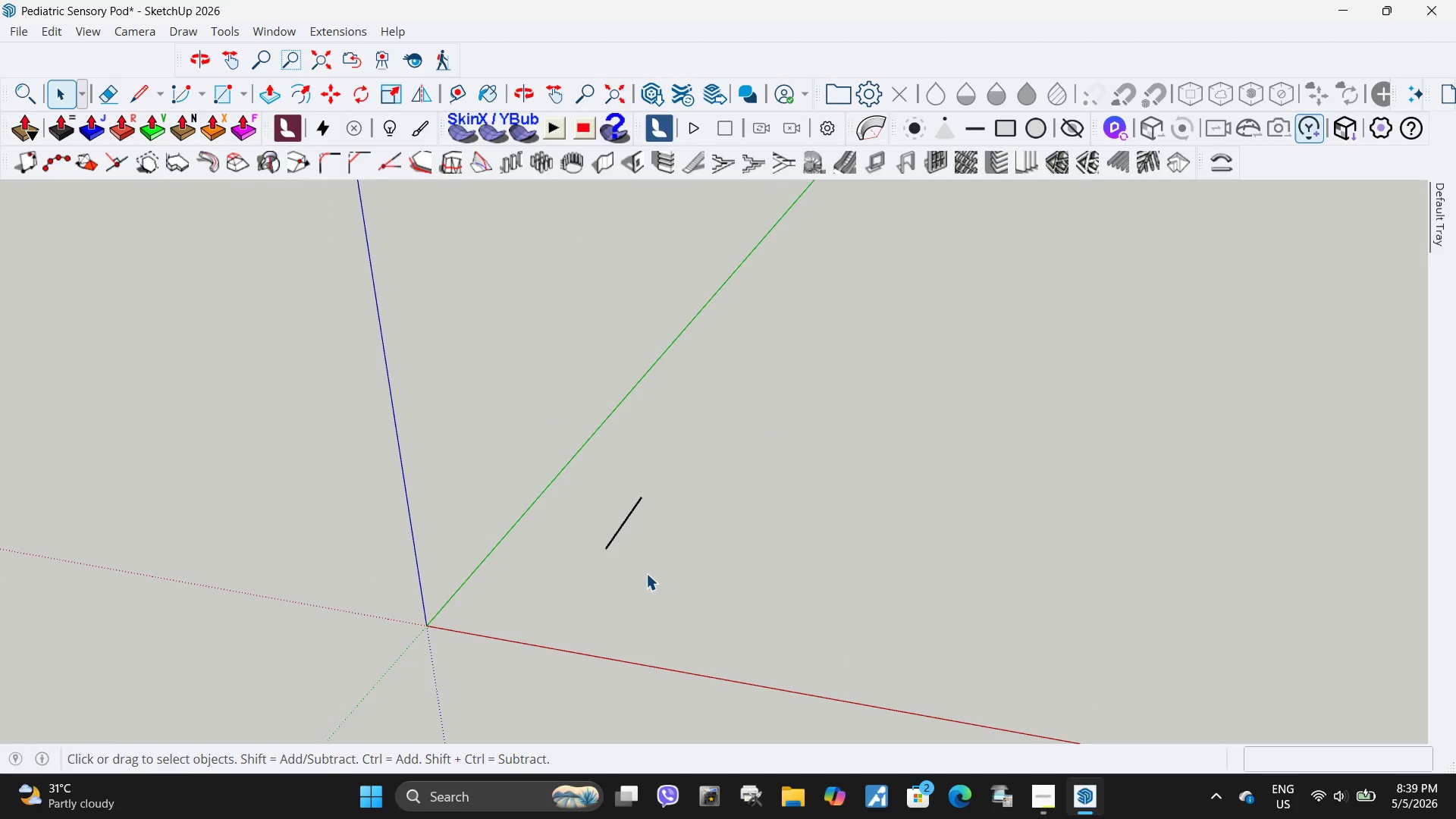 
scroll: coordinate [324, 493], scroll_direction: up, amount: 5.0
 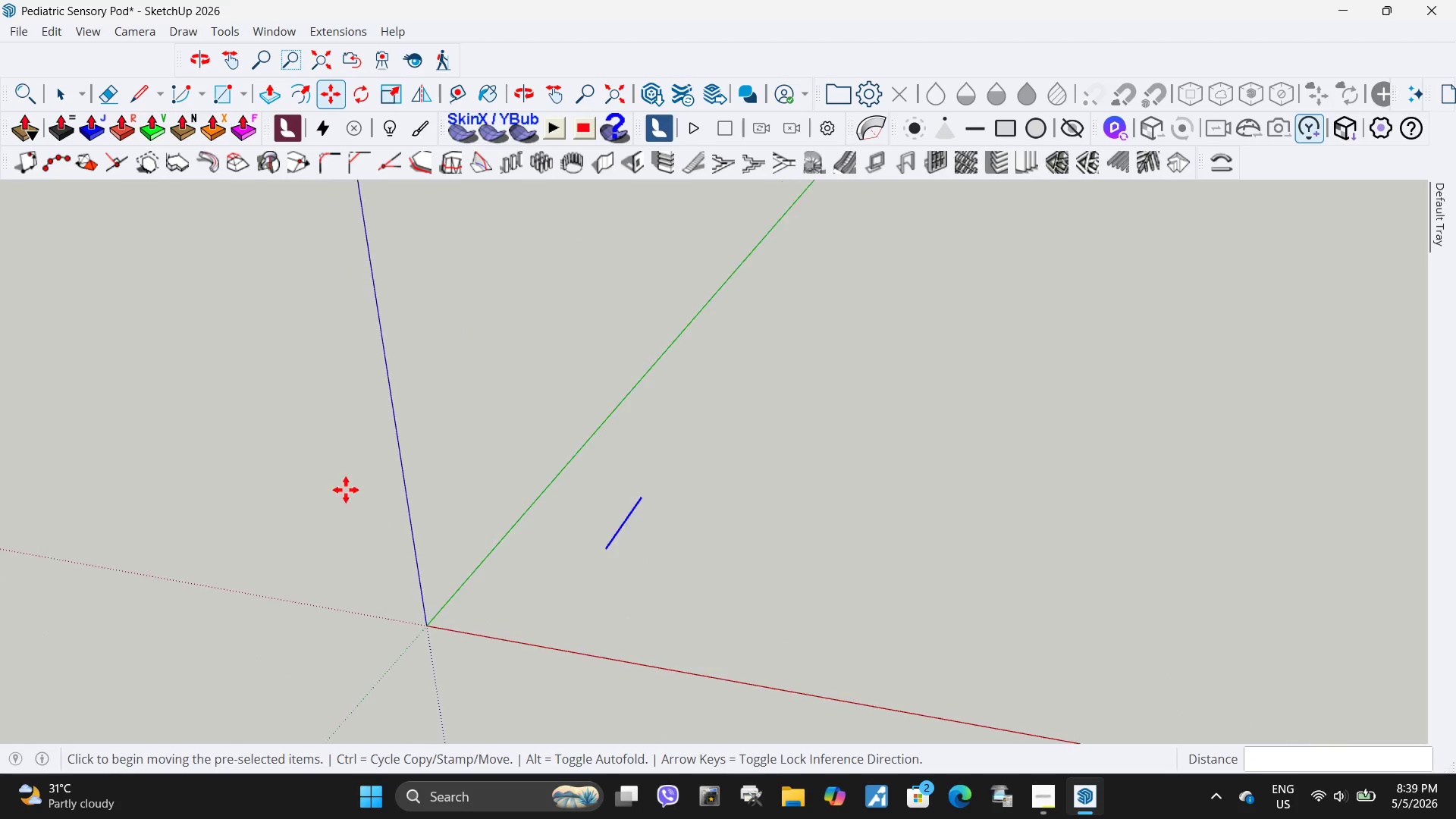 
key(L)
 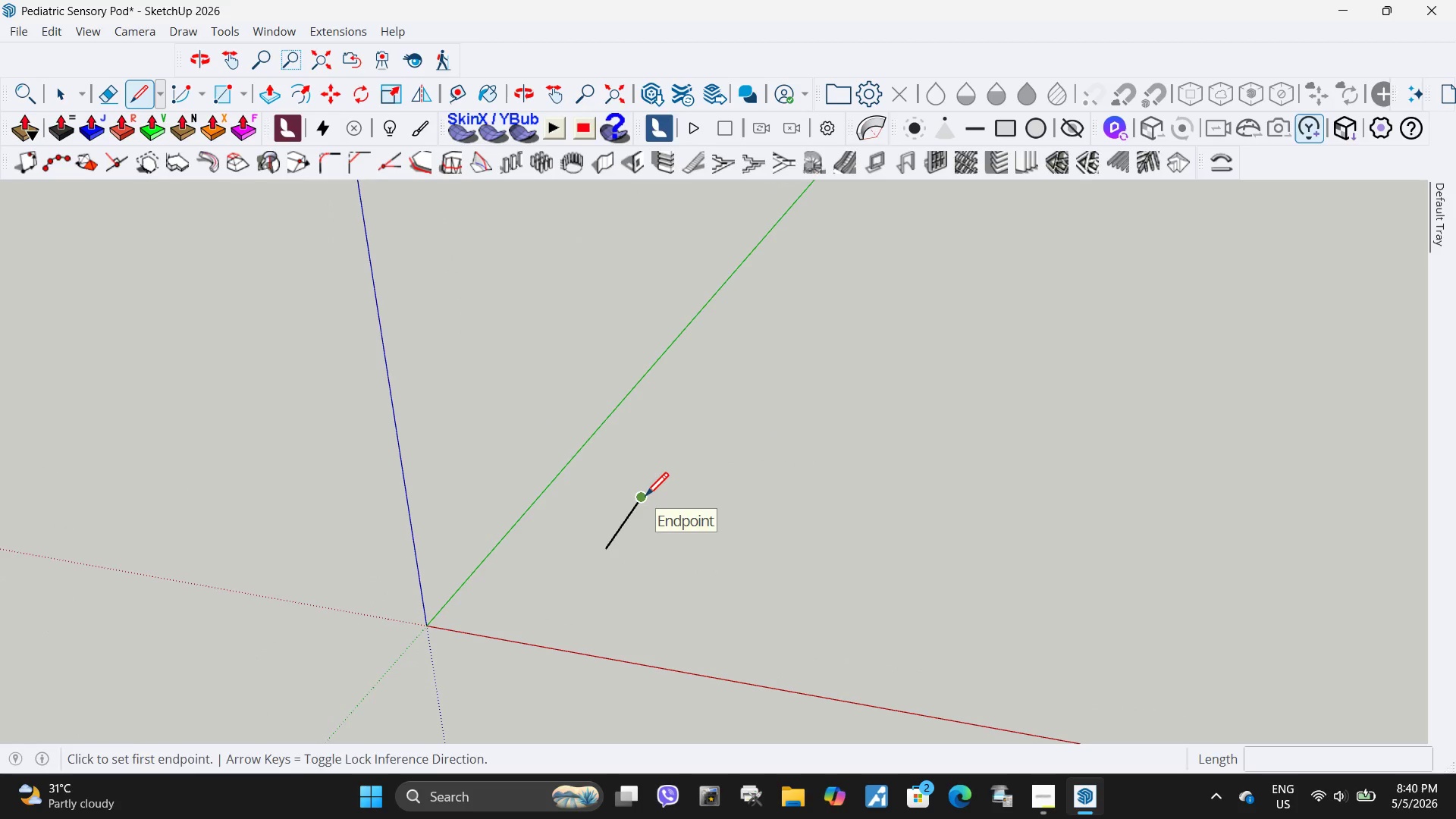 
left_click([645, 498])
 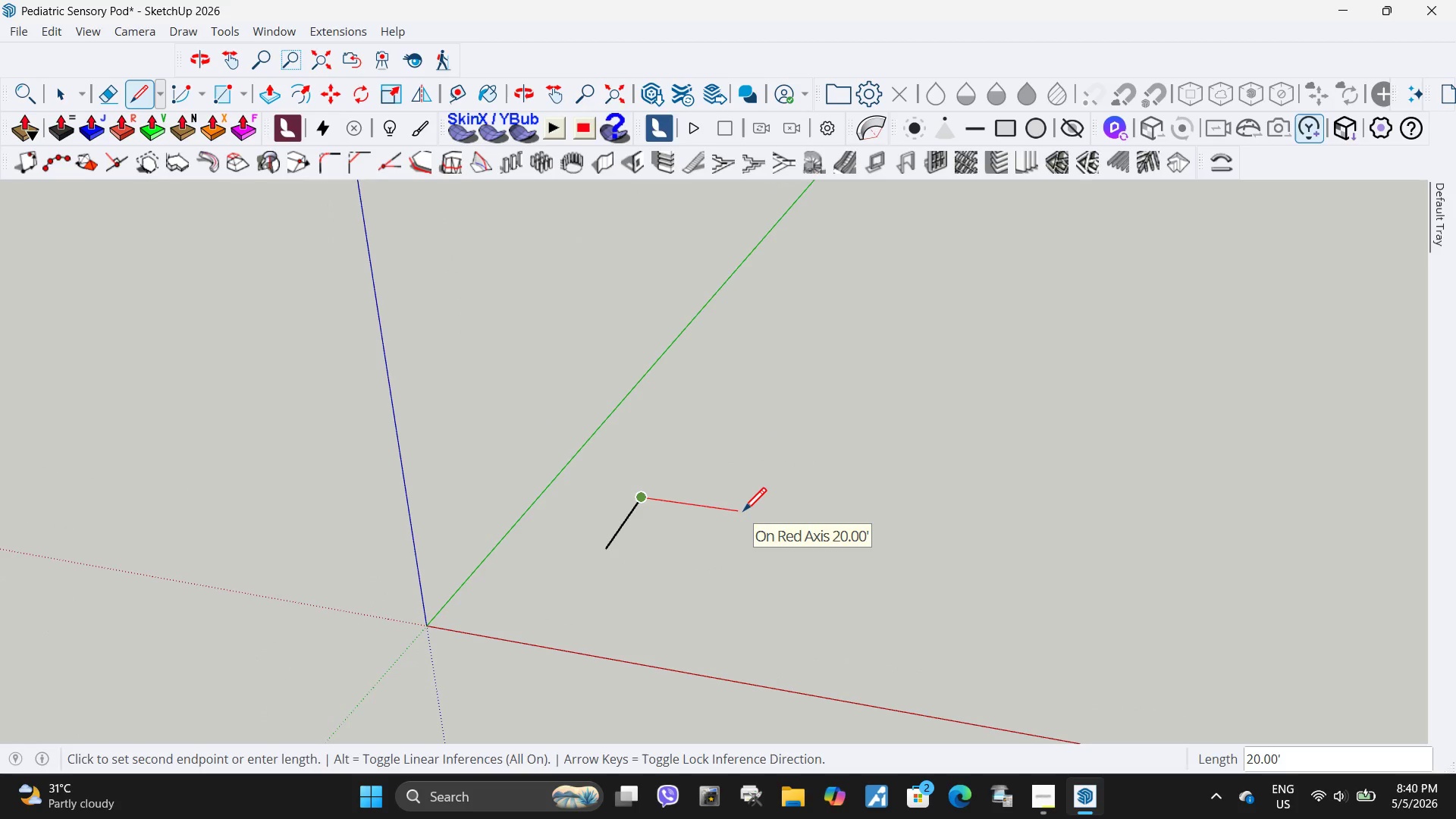 
key(Numpad2)
 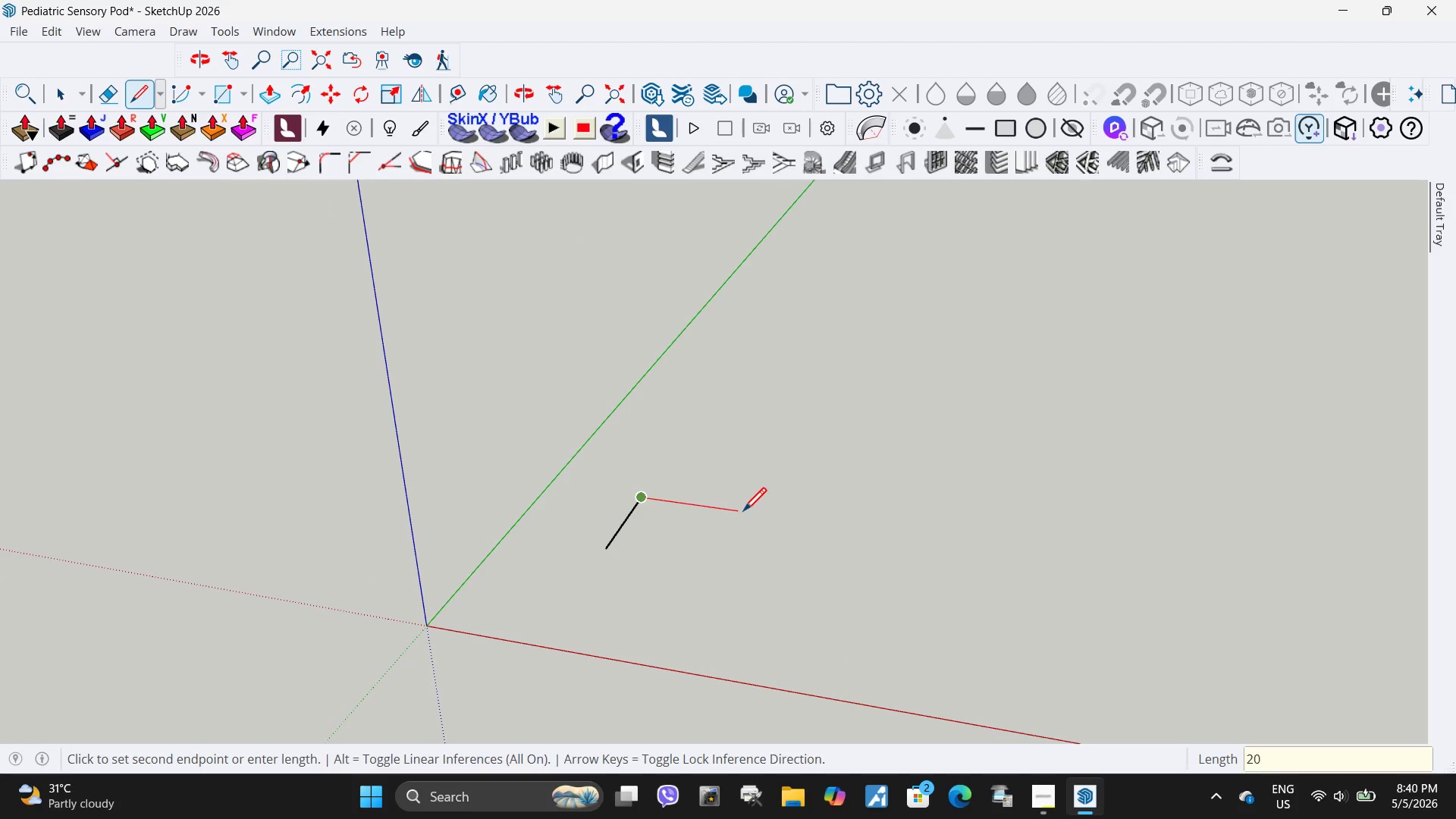 
key(Numpad0)
 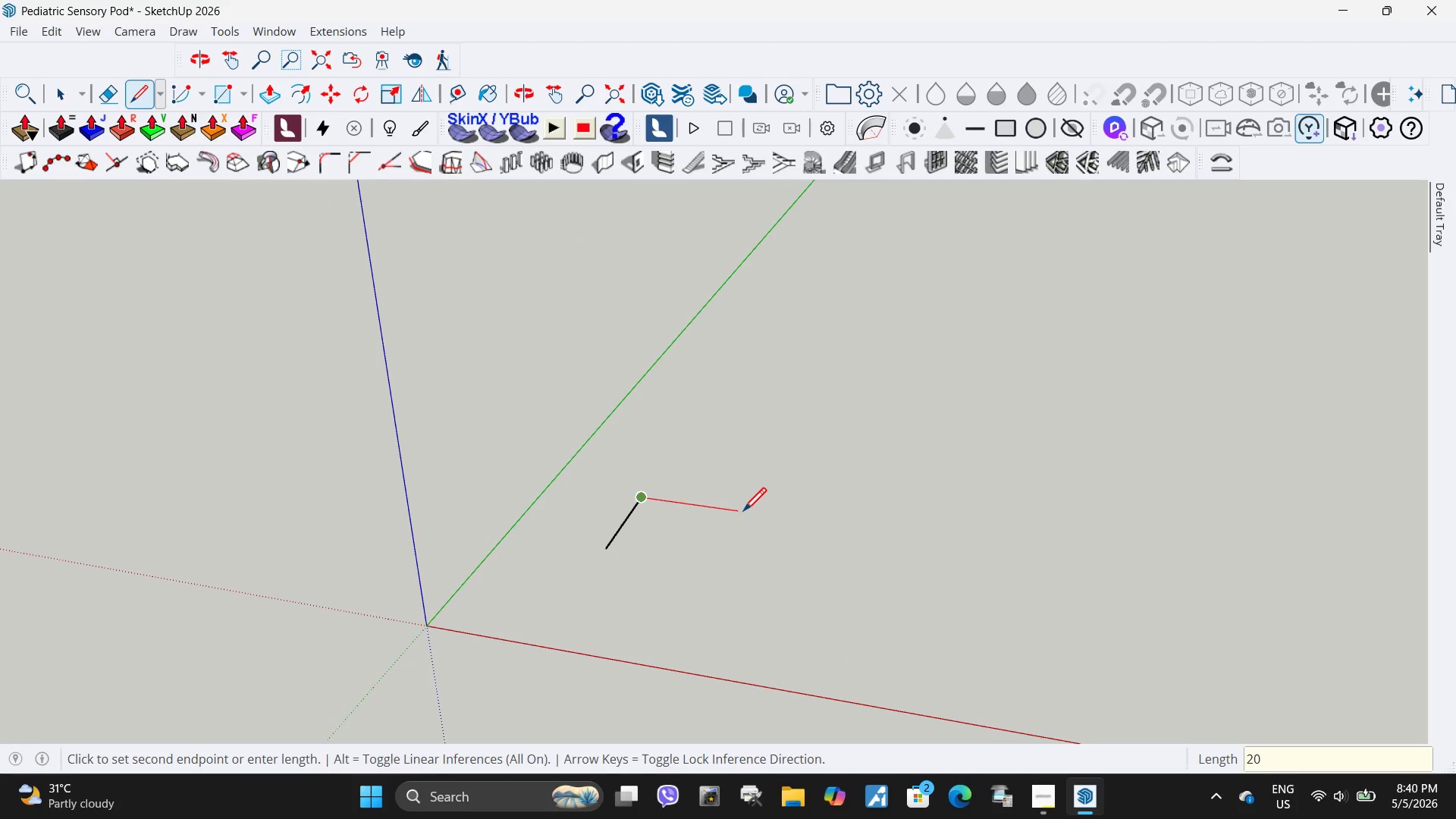 
key(NumpadEnter)
 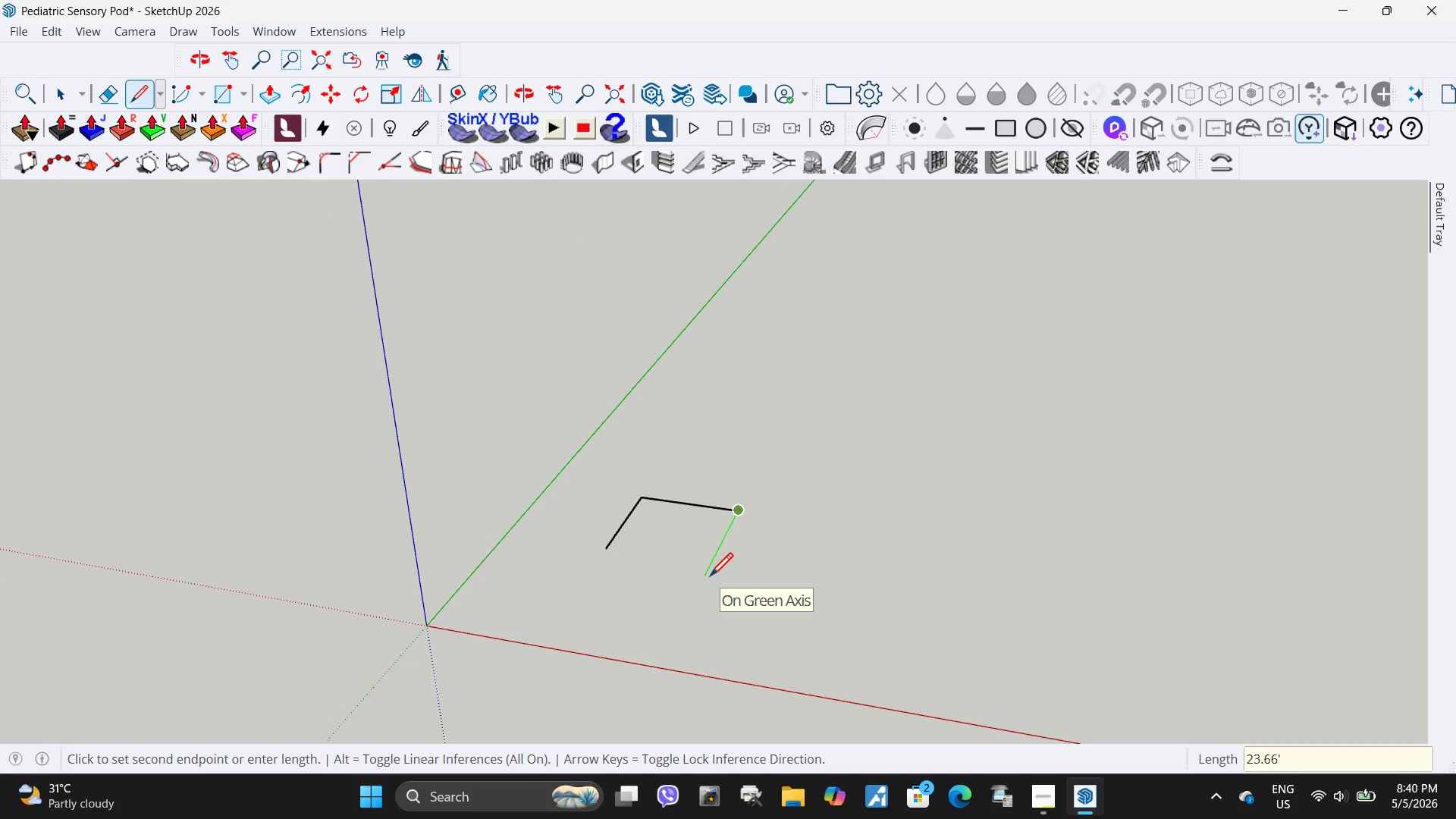 
key(Numpad2)
 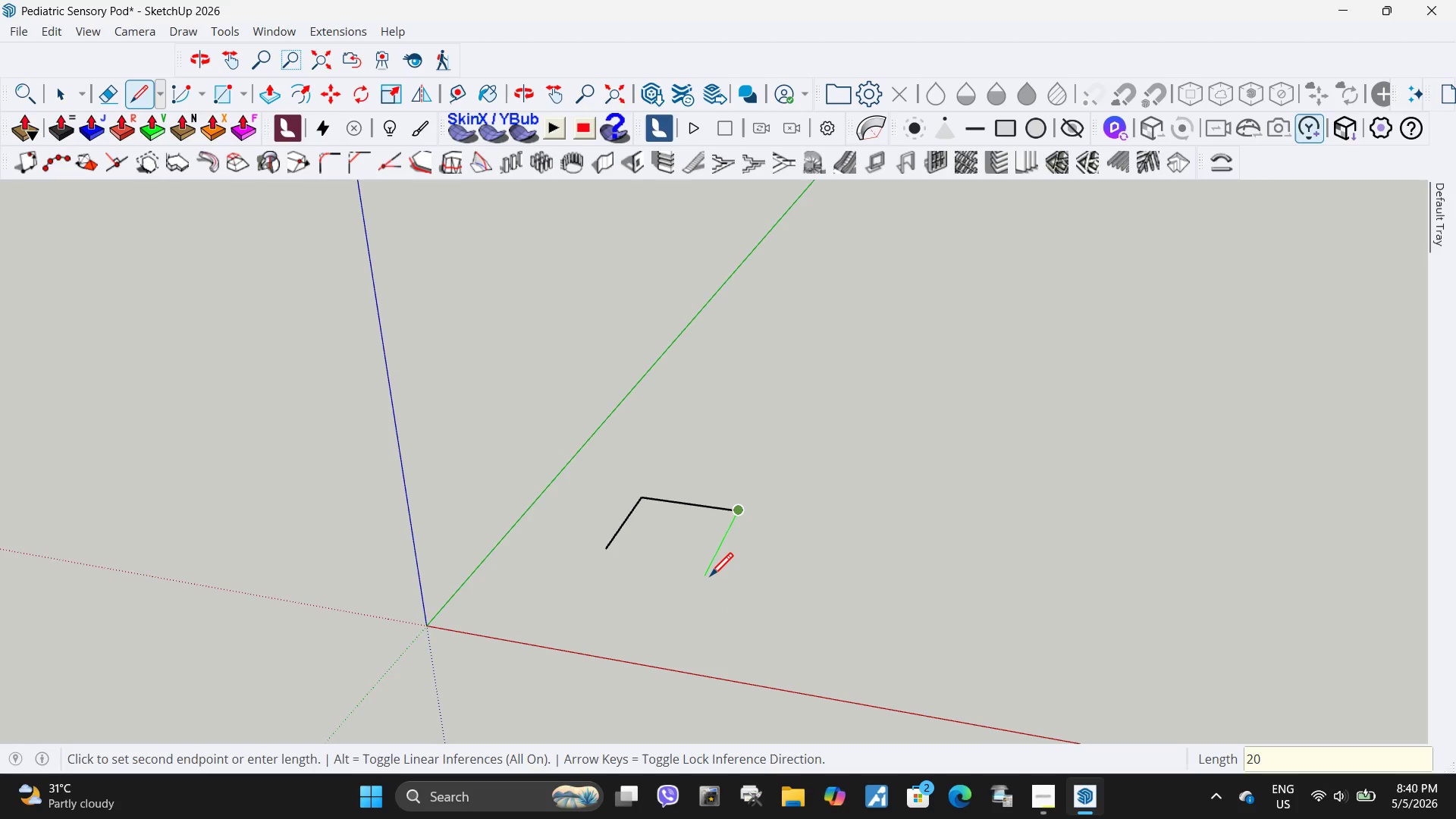 
key(Numpad0)
 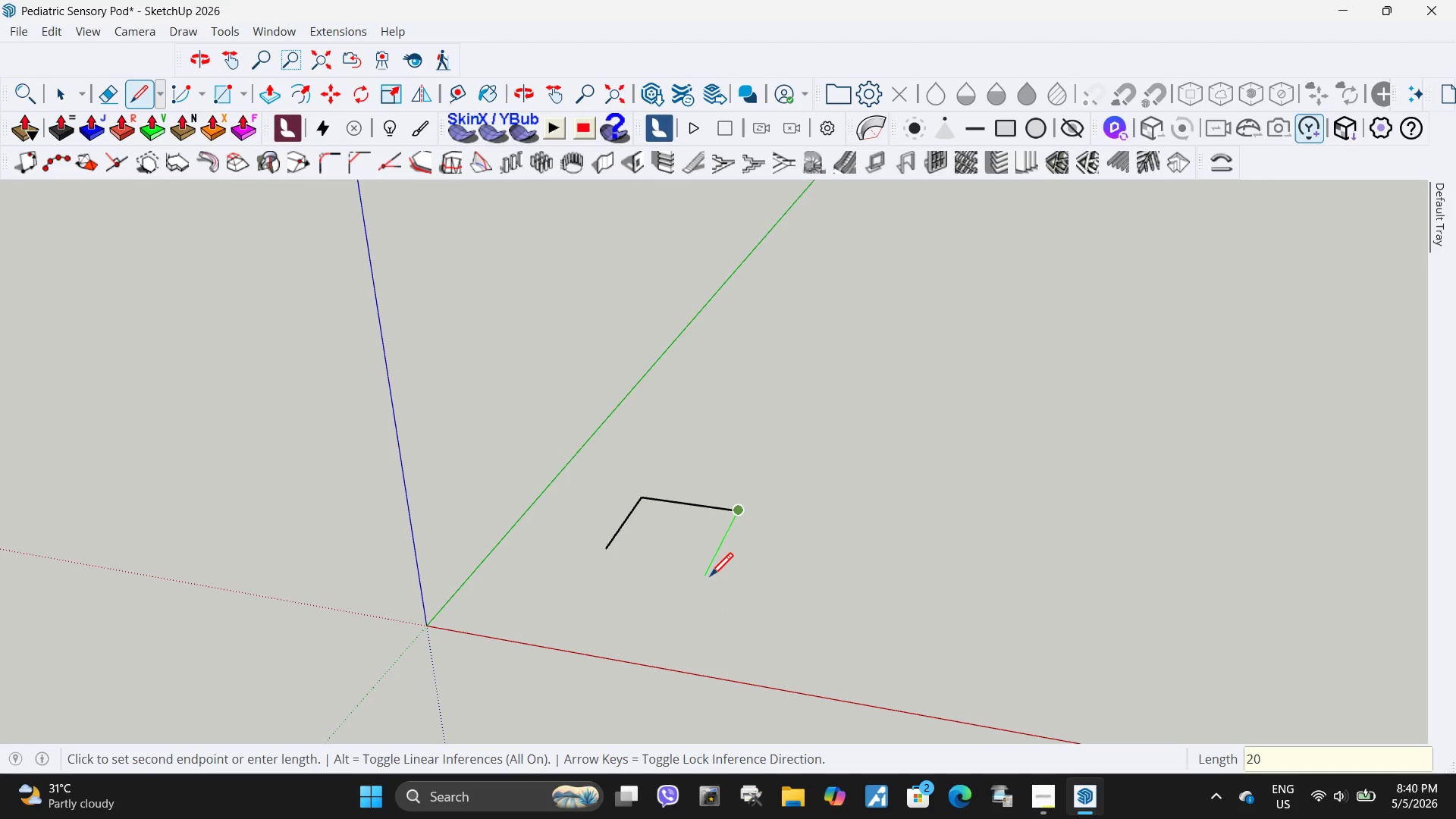 
key(NumpadEnter)
 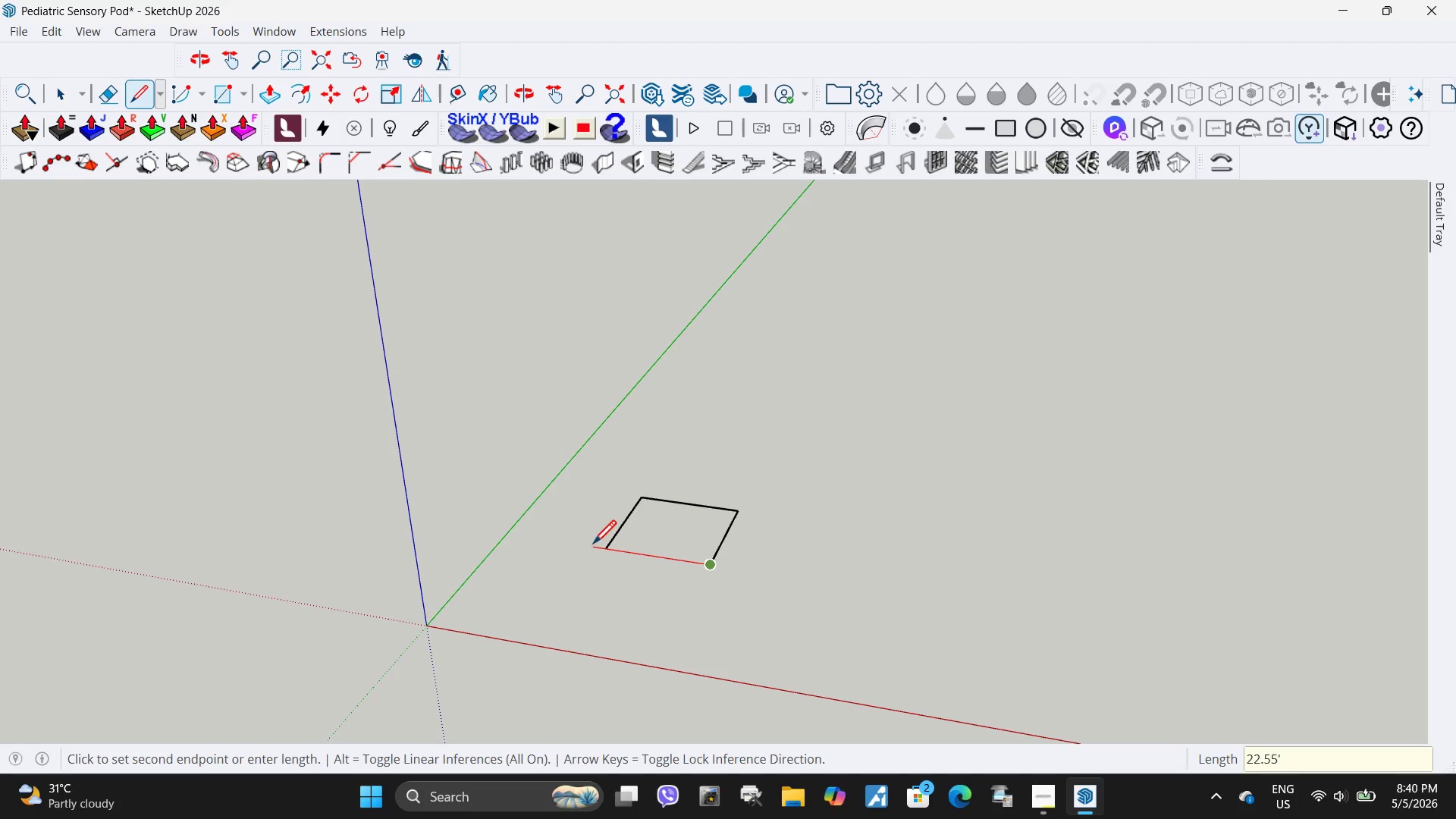 
left_click([593, 546])
 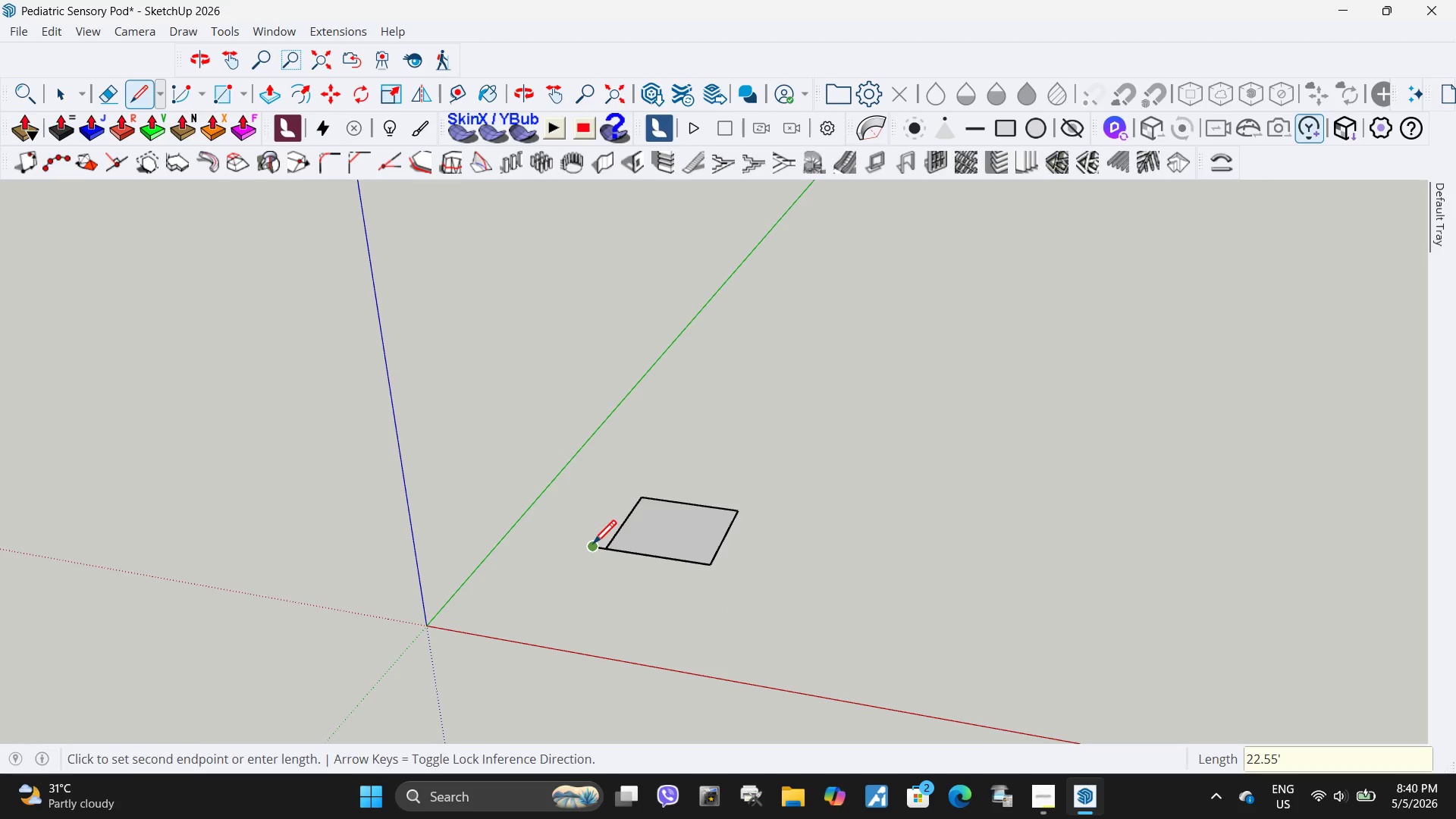 
key(Space)
 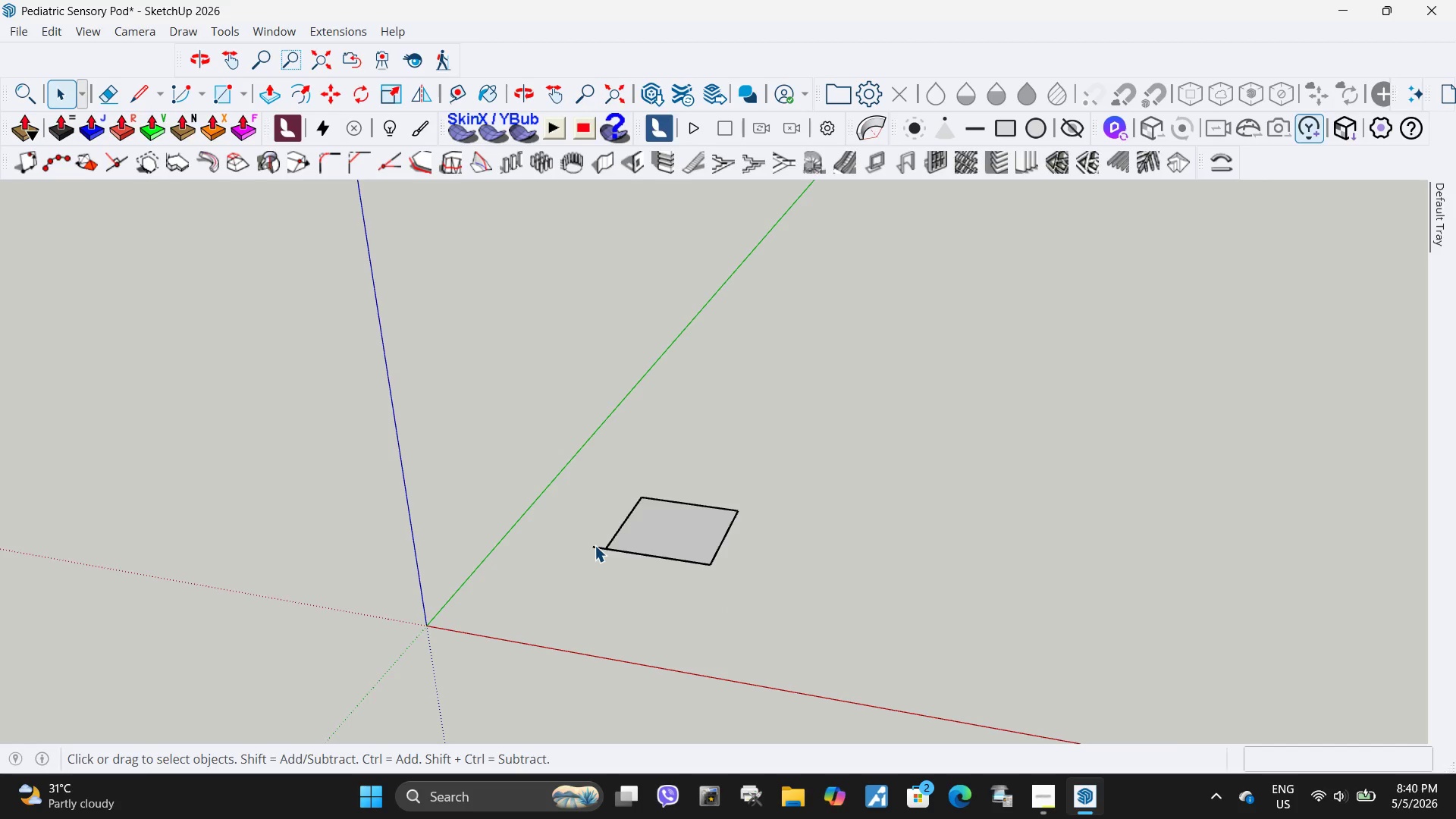 
left_click([595, 545])
 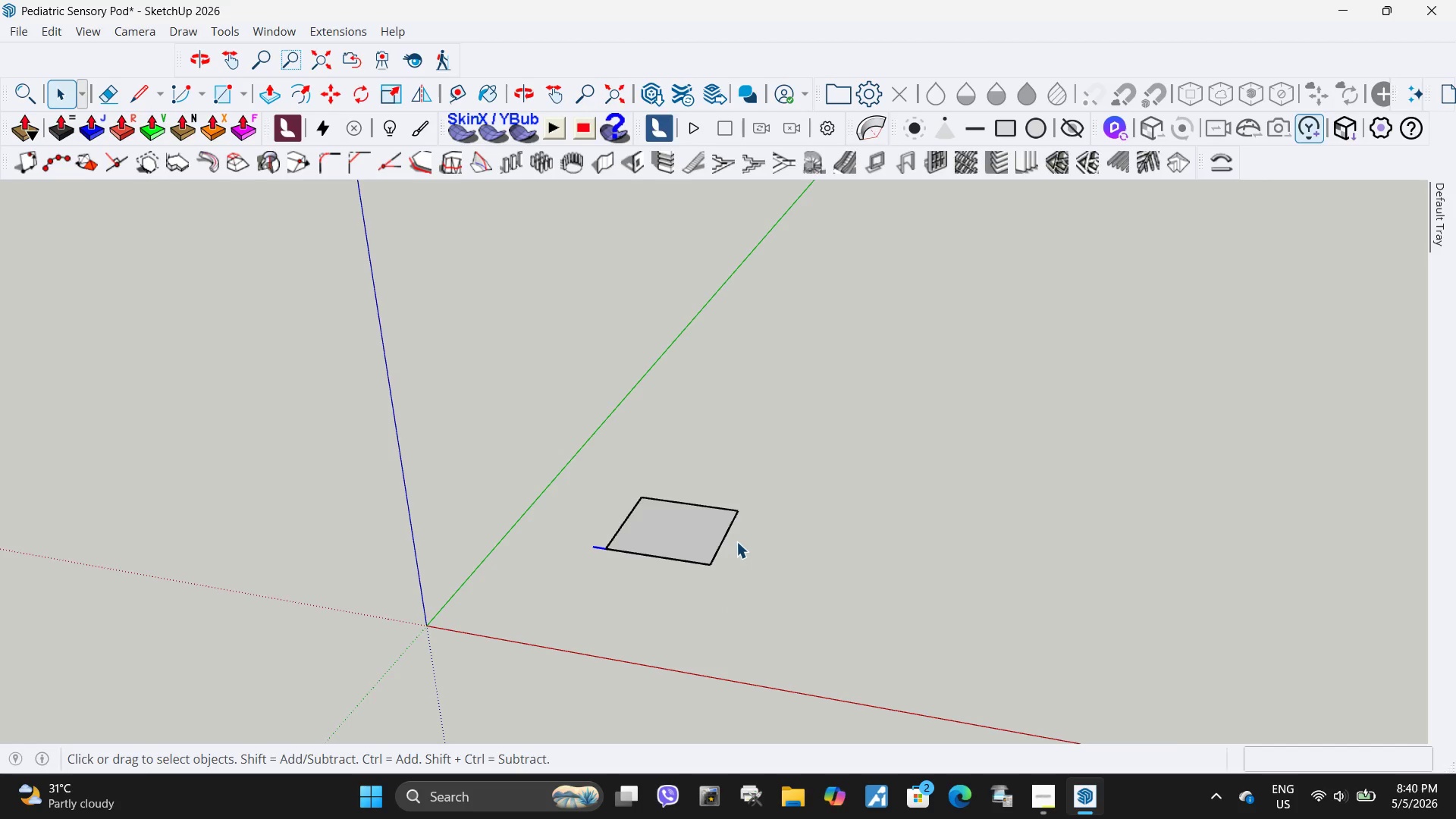 
key(Delete)
 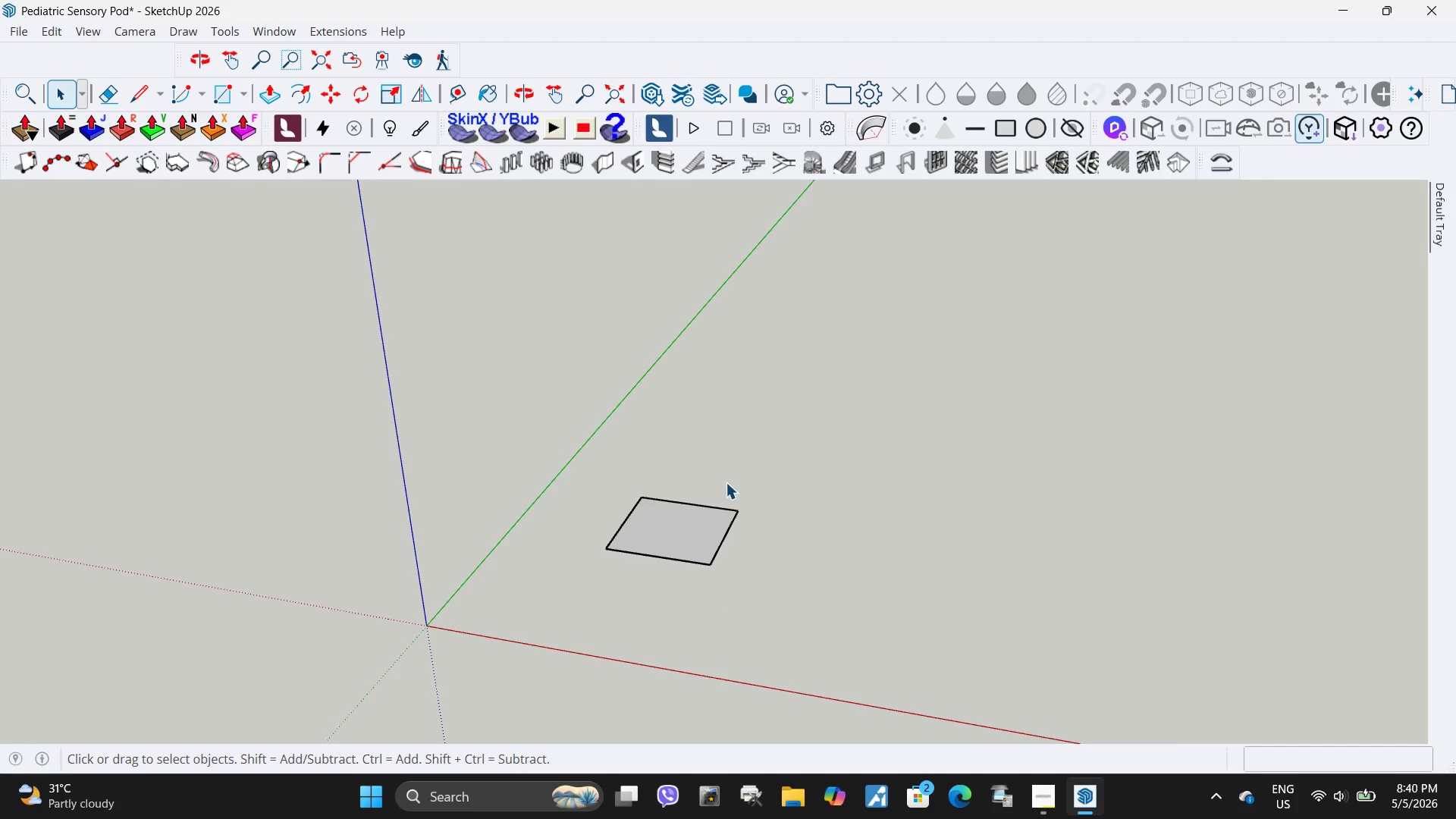 
left_click([648, 524])
 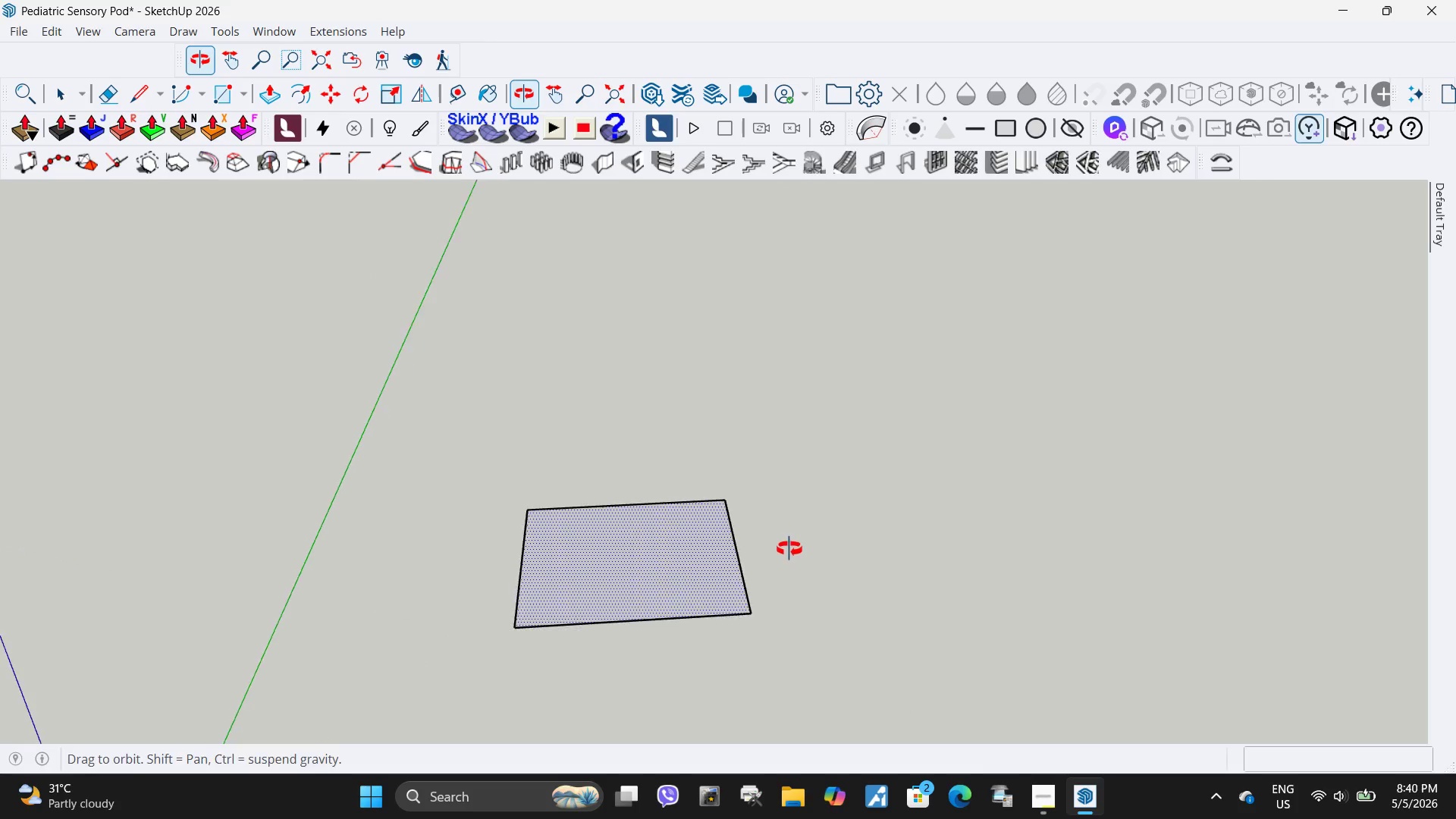 
scroll: coordinate [743, 520], scroll_direction: up, amount: 7.0
 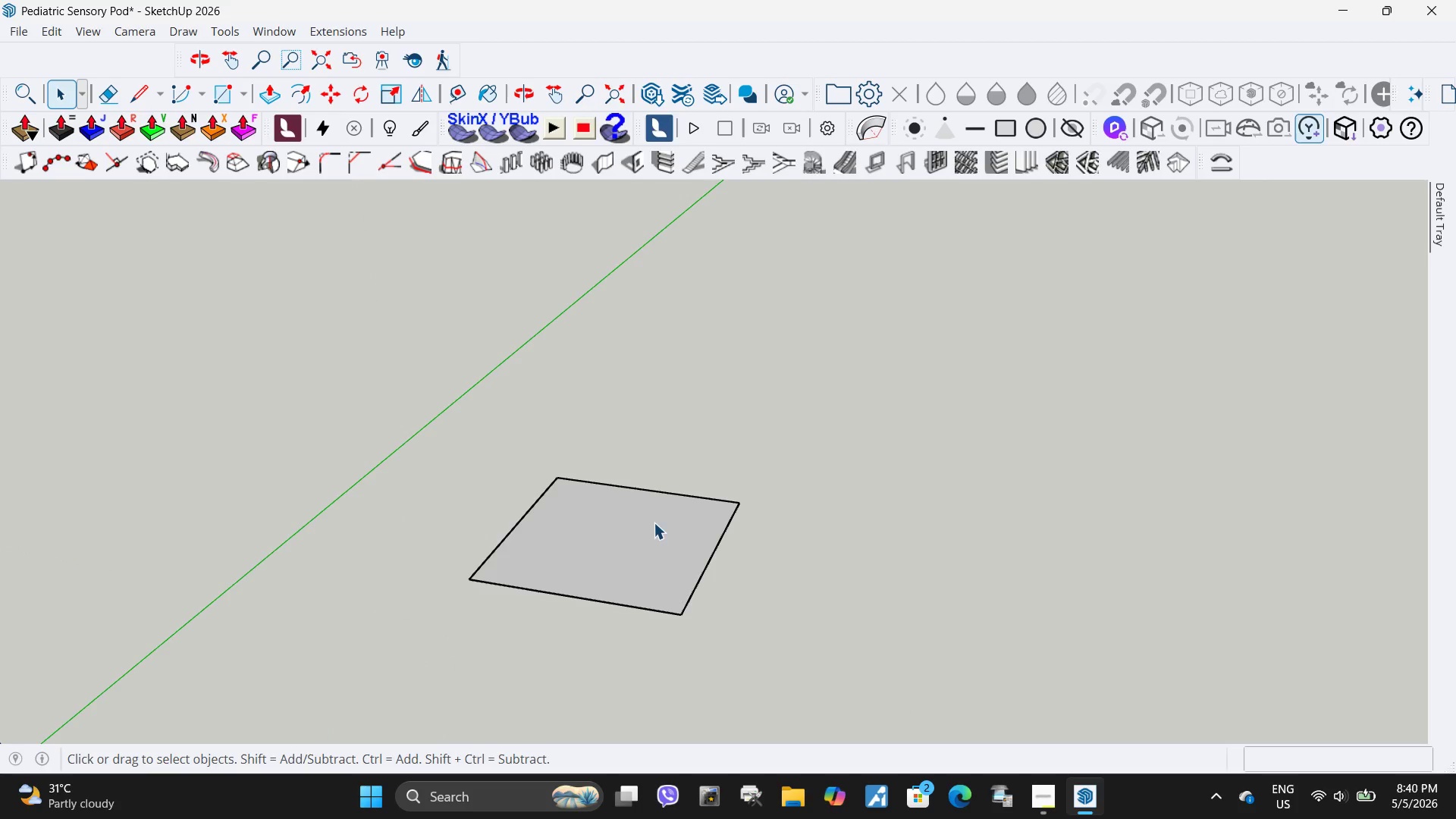 
left_click_drag(start_coordinate=[764, 619], to_coordinate=[494, 474])
 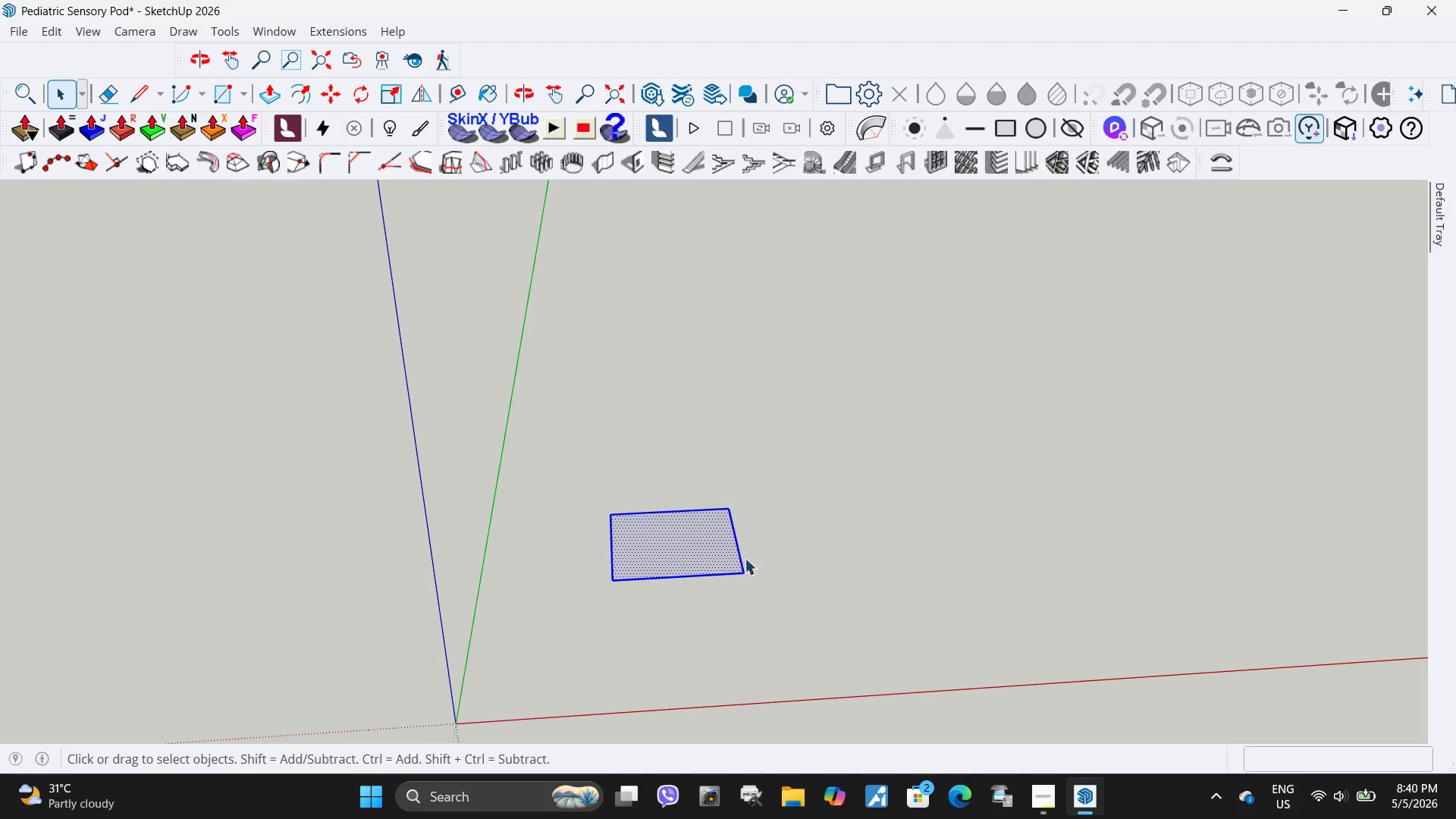 
scroll: coordinate [726, 520], scroll_direction: down, amount: 7.0
 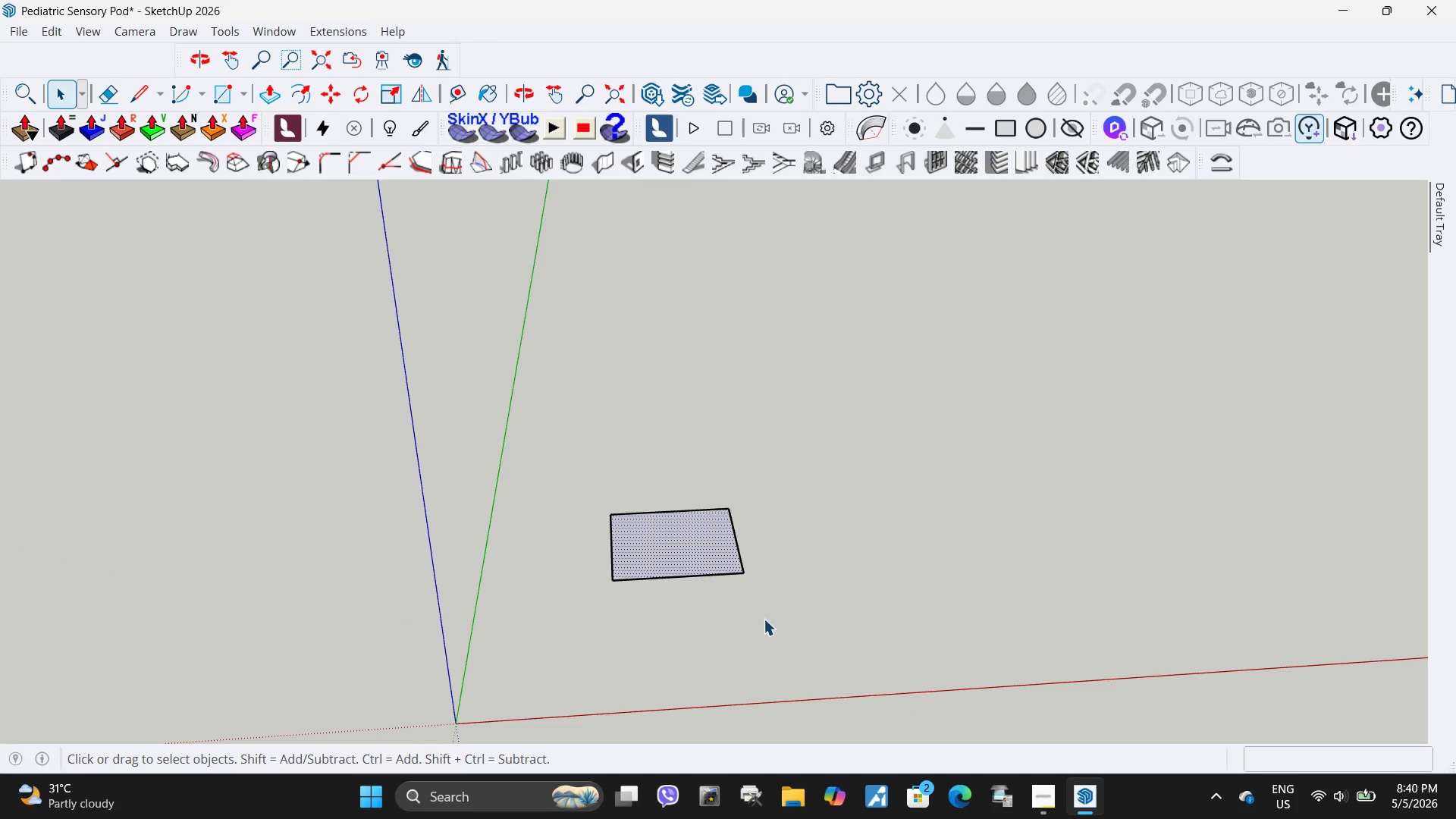 
key(M)
 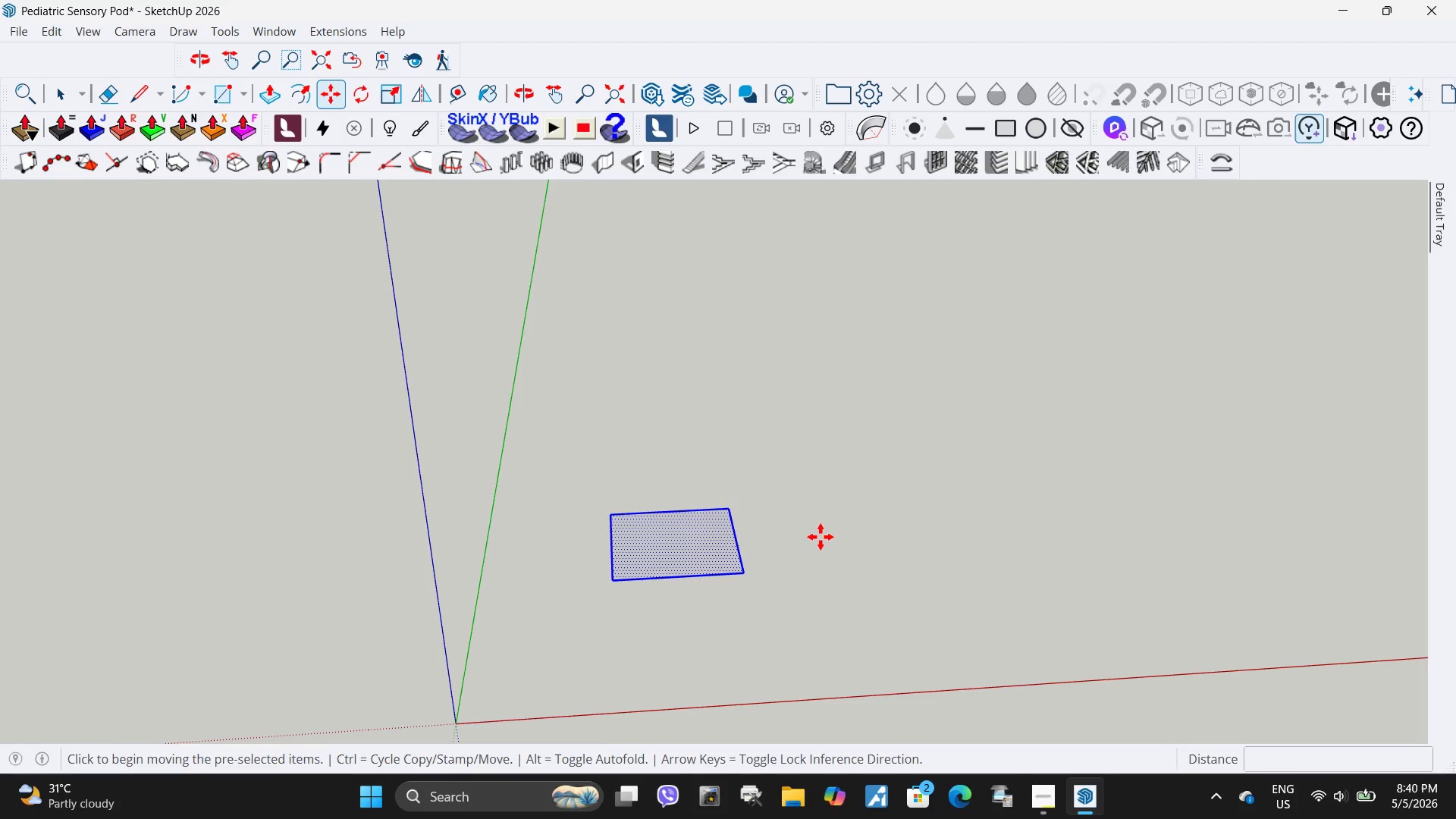 
left_click_drag(start_coordinate=[822, 537], to_coordinate=[826, 537])
 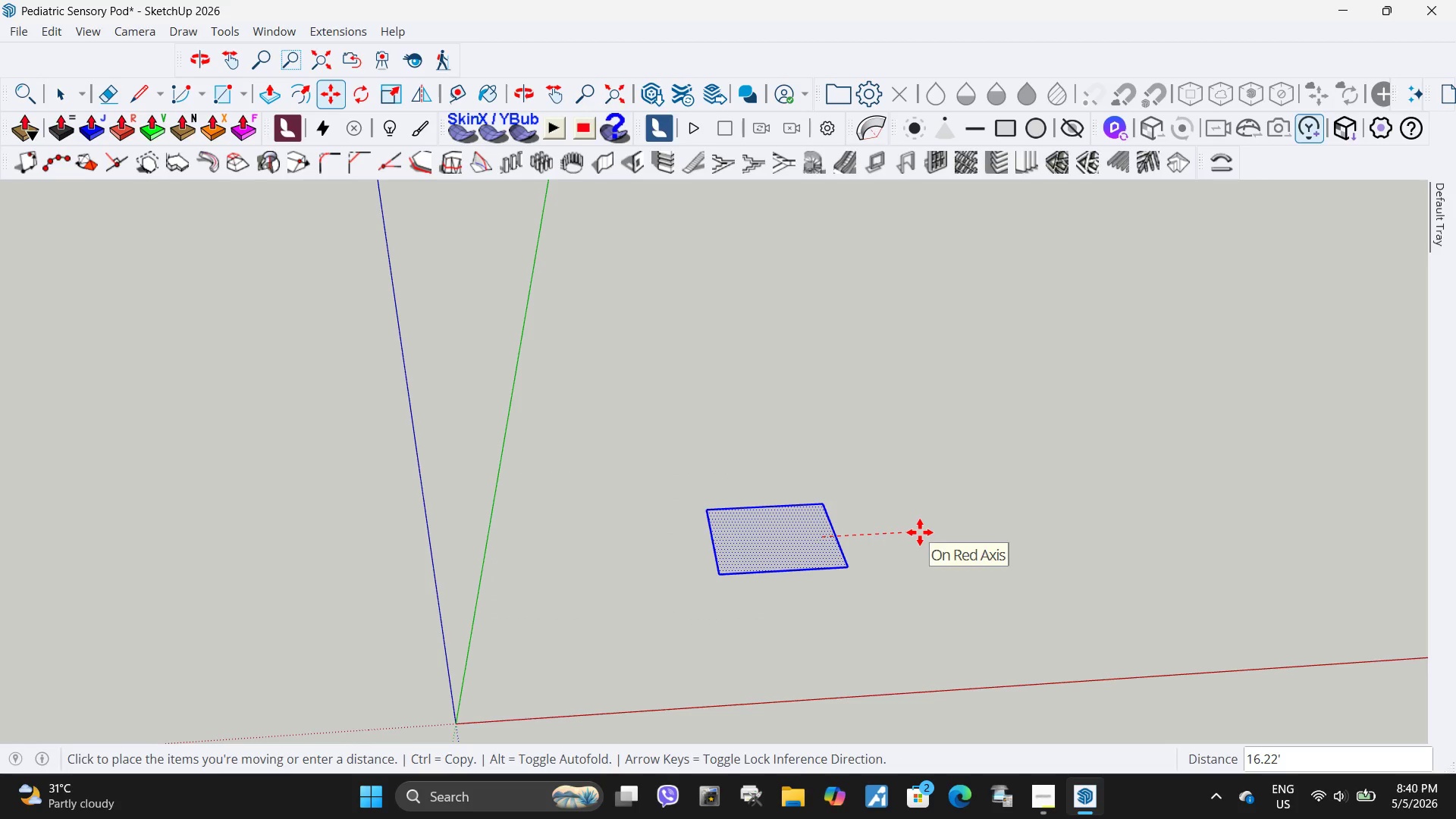 
left_click([920, 532])
 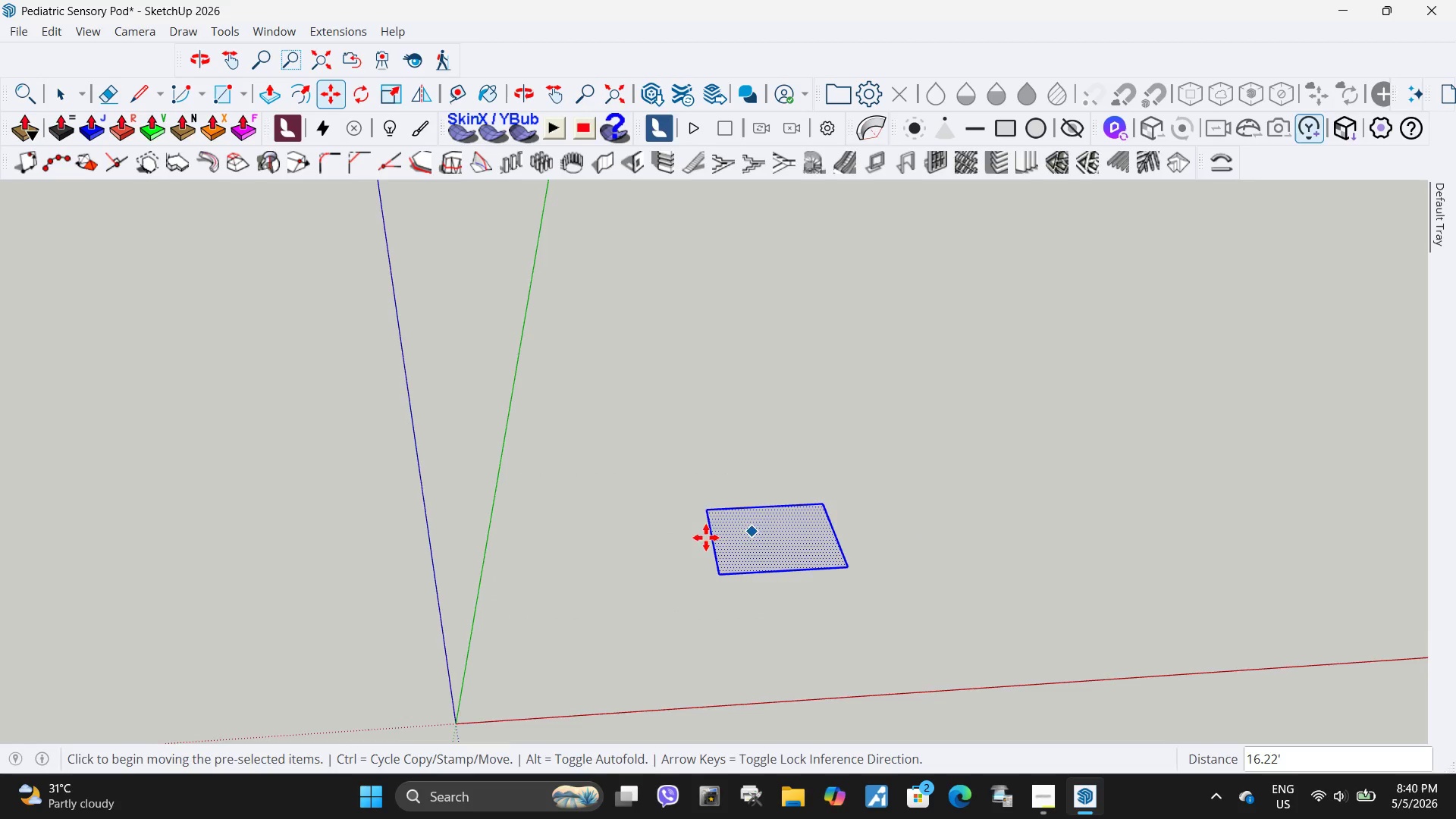 
key(Space)
 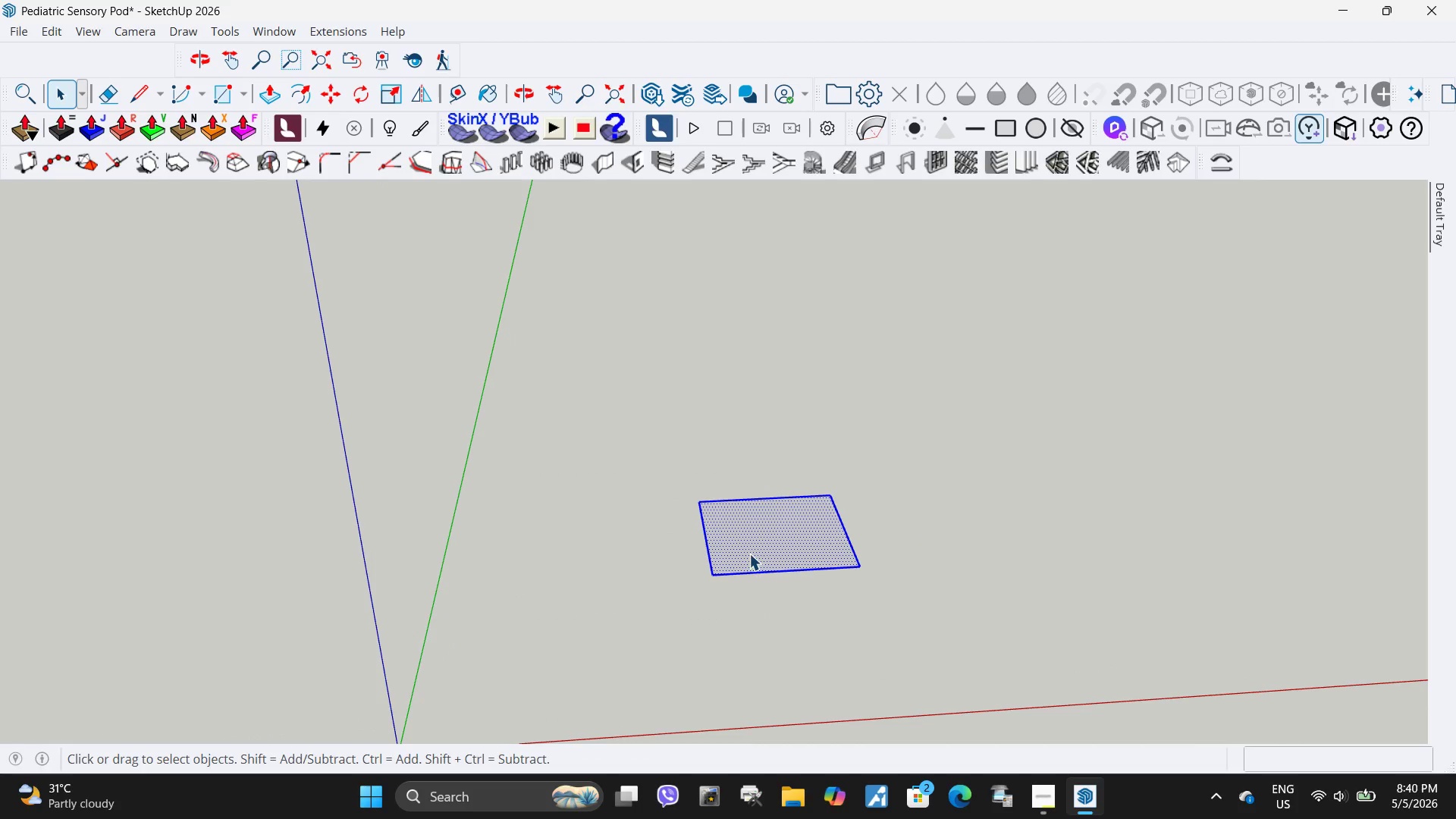 
scroll: coordinate [676, 567], scroll_direction: up, amount: 1.0
 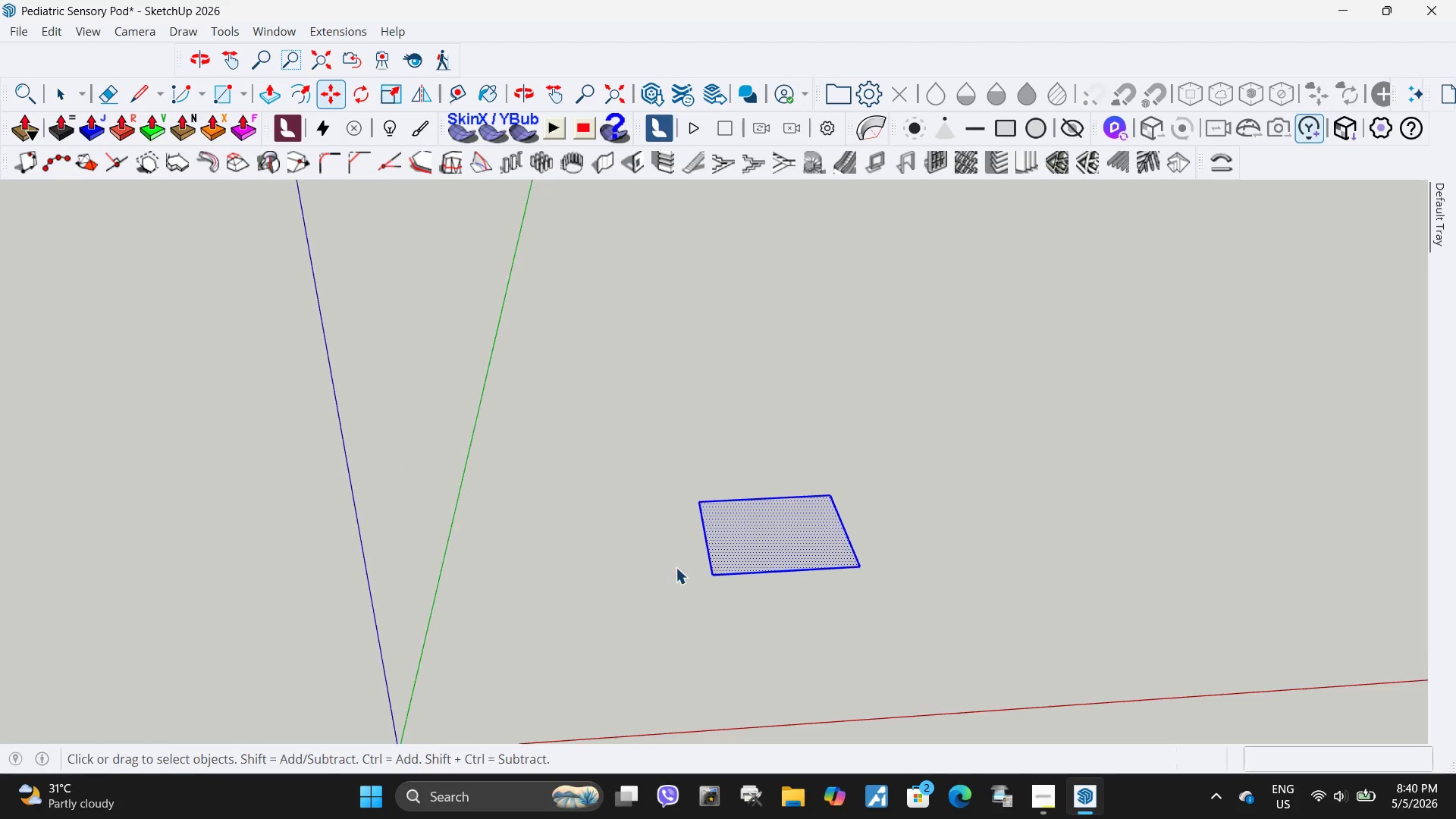 
key(P)
 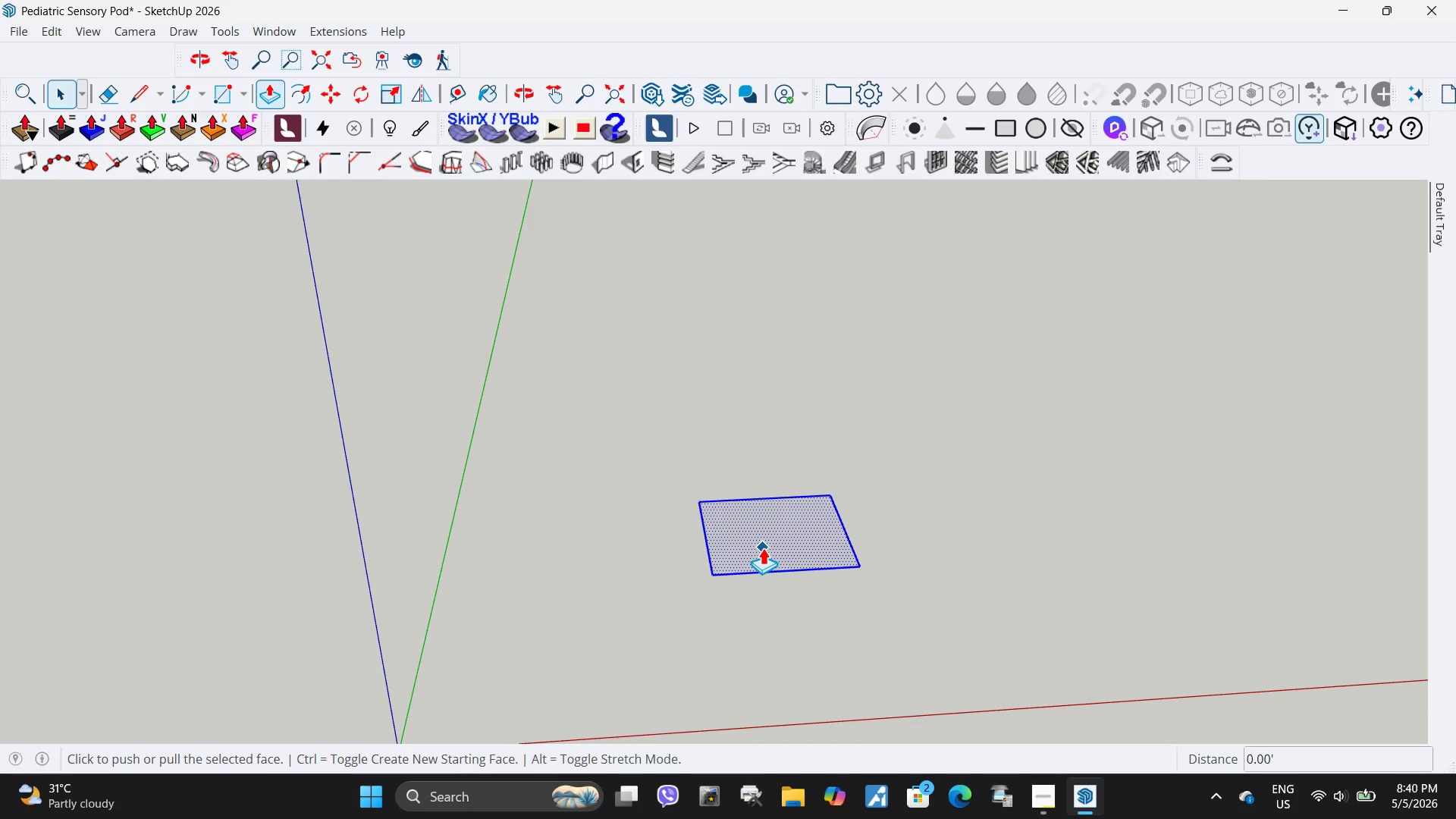 
left_click([763, 548])
 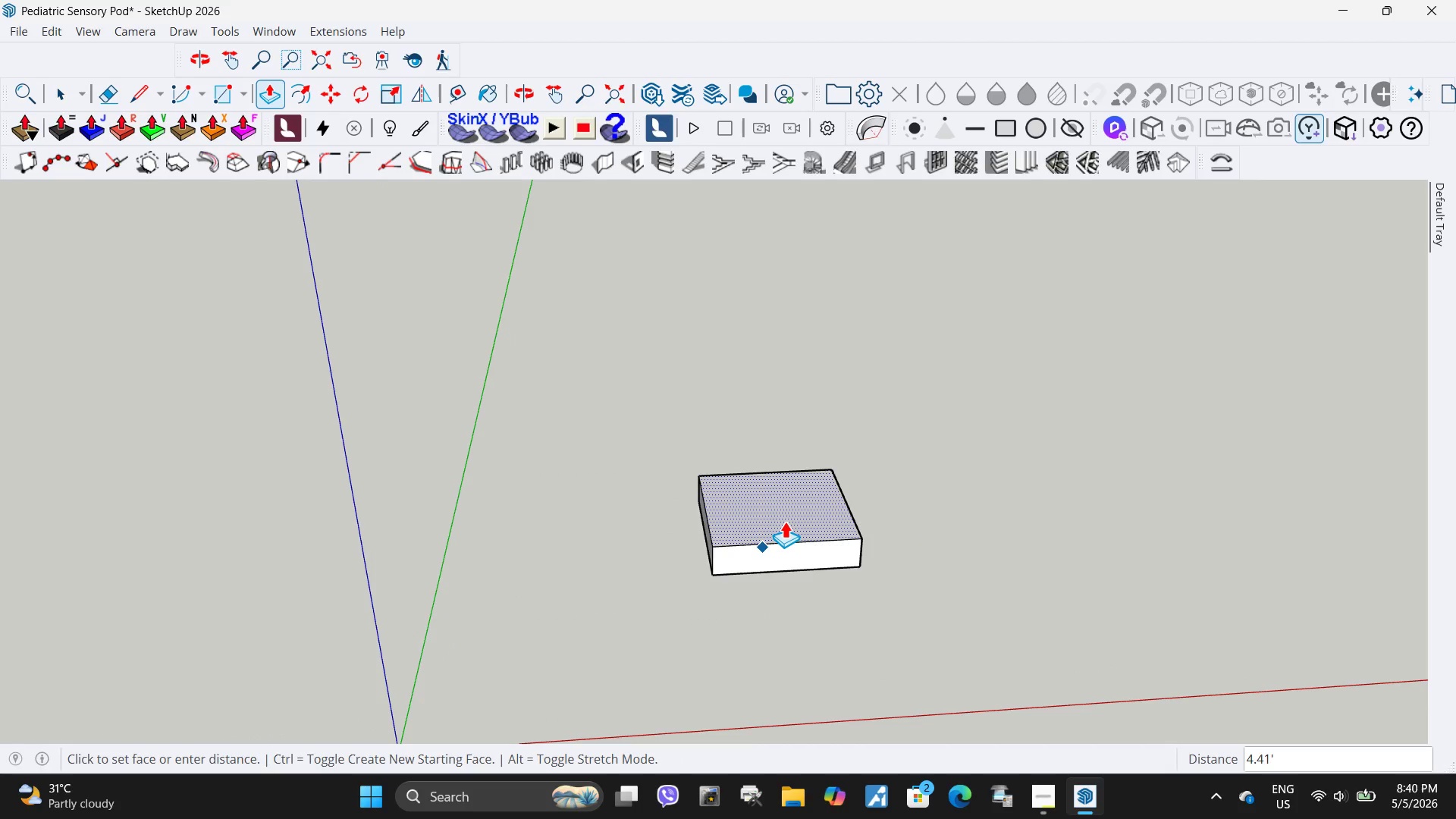 
key(NumpadDecimal)
 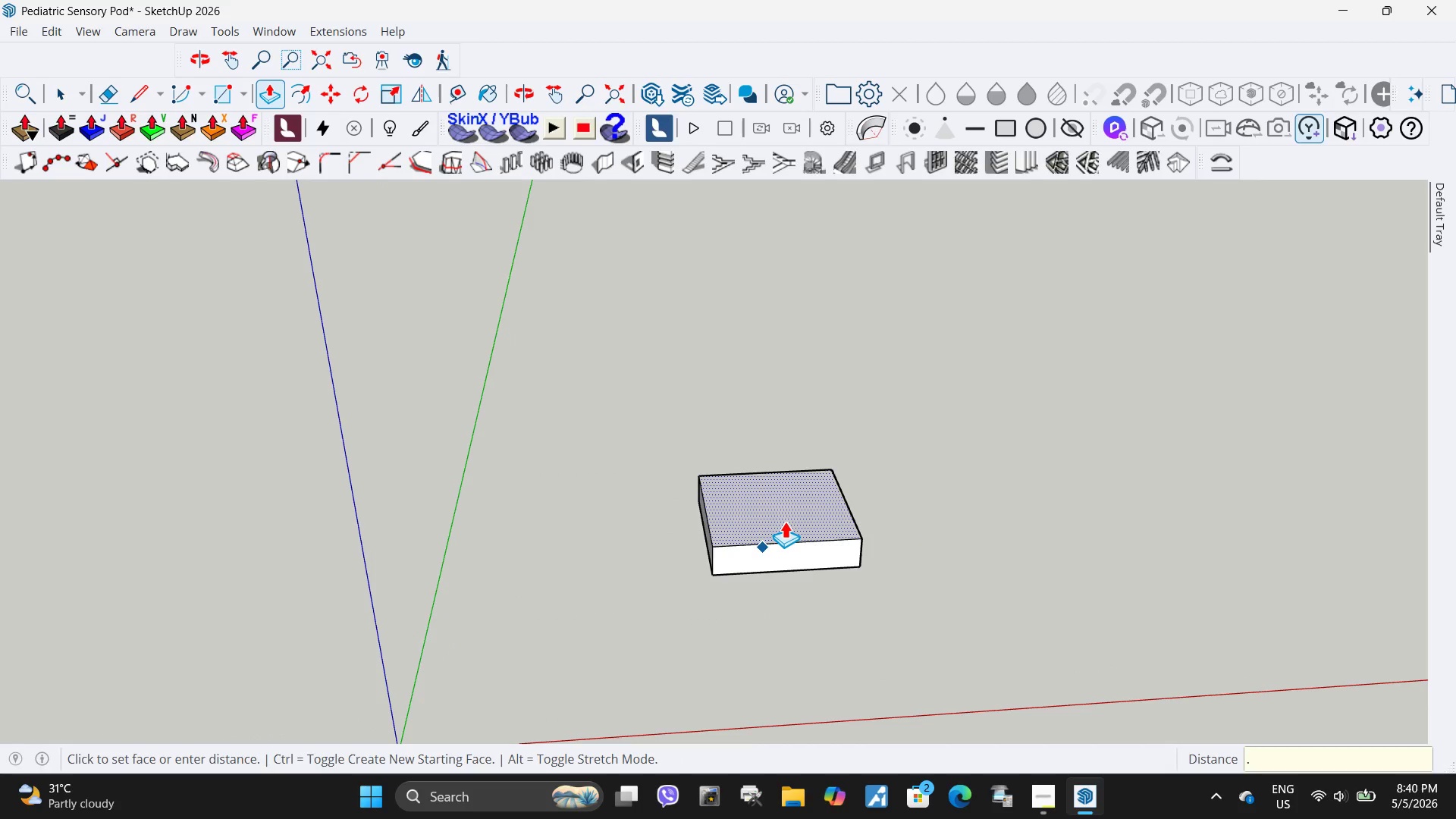 
key(Numpad3)
 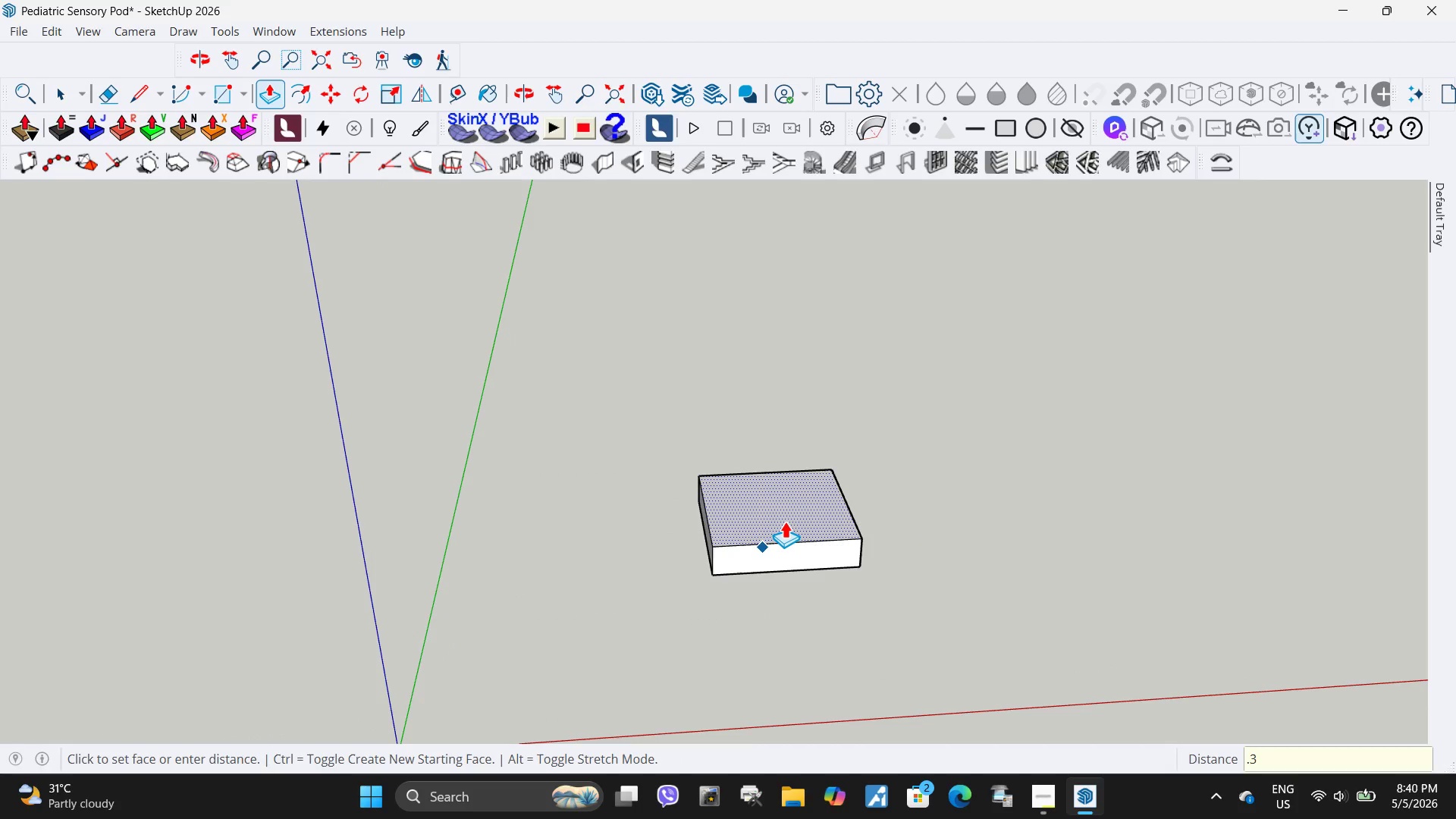 
key(Numpad2)
 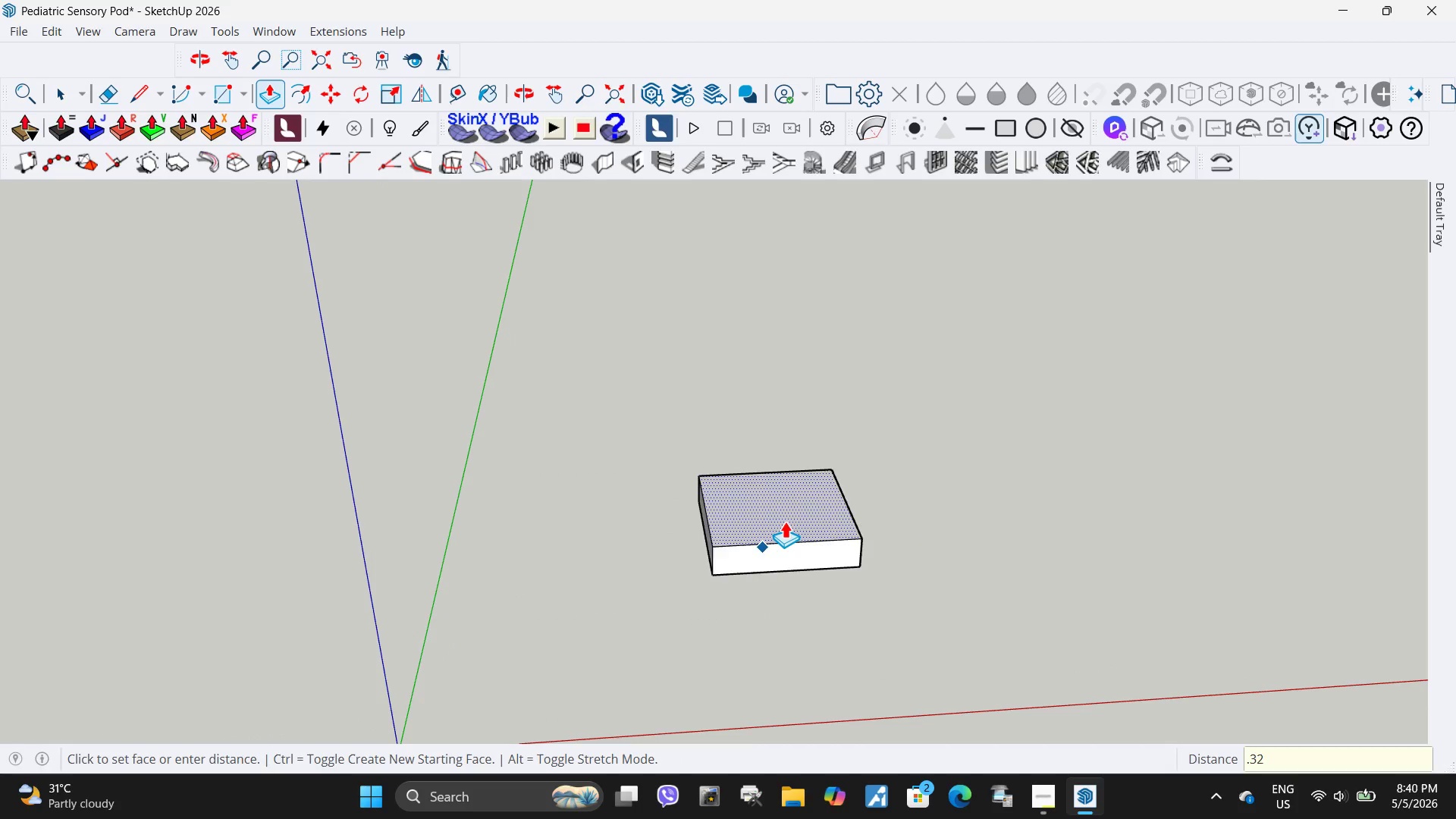 
key(NumpadEnter)
 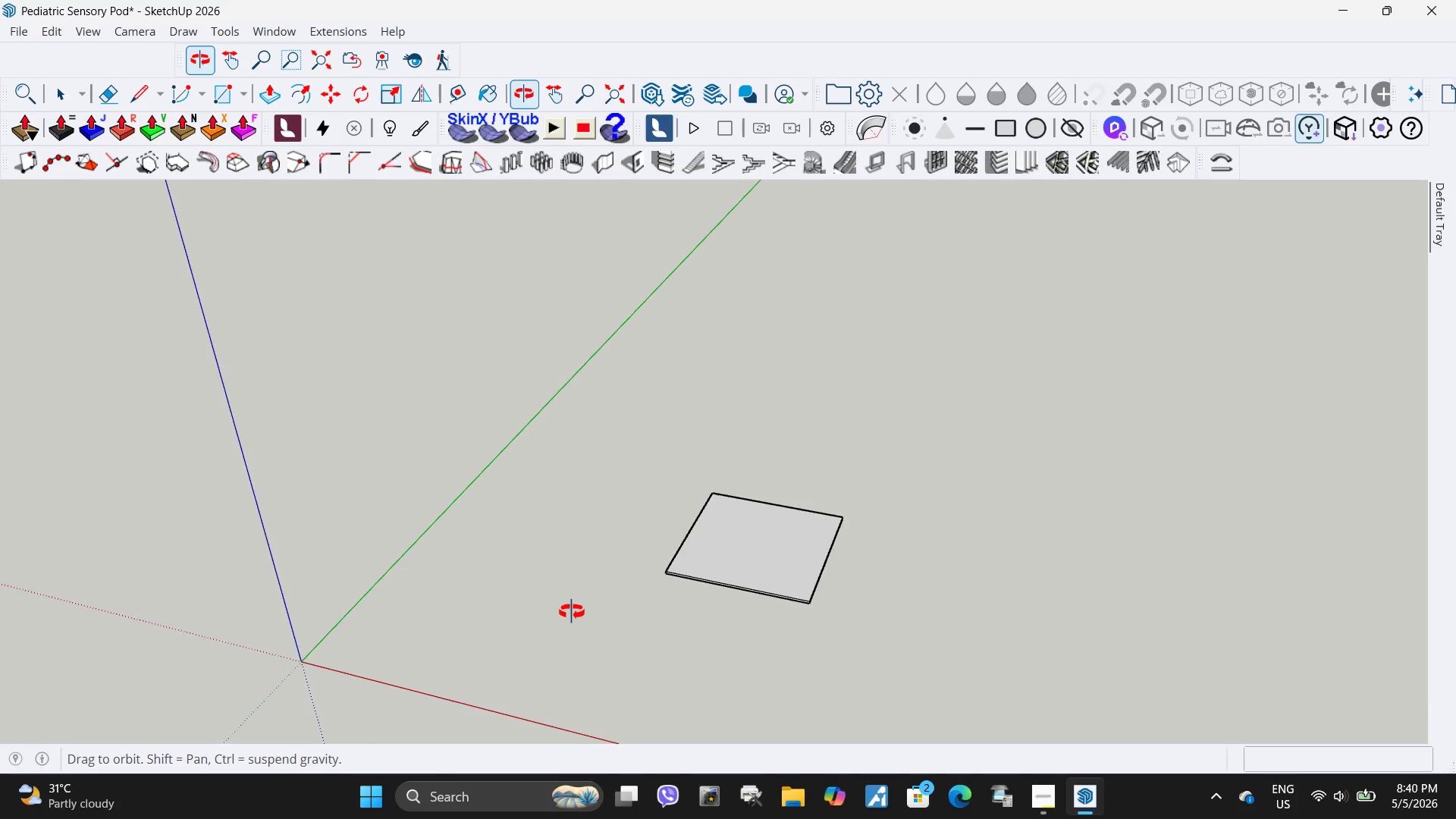 
key(Control+Z)
 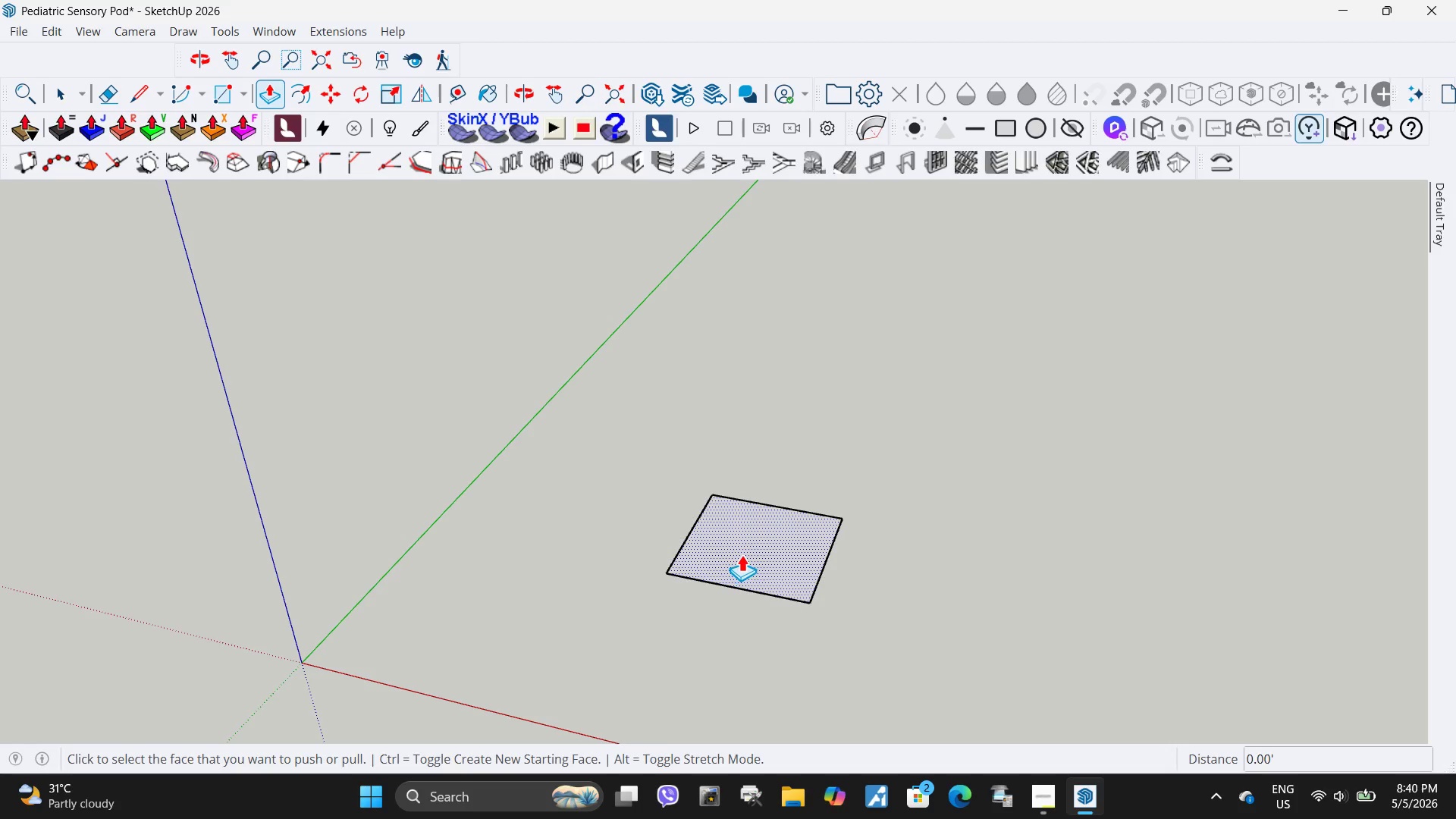 
left_click([742, 554])
 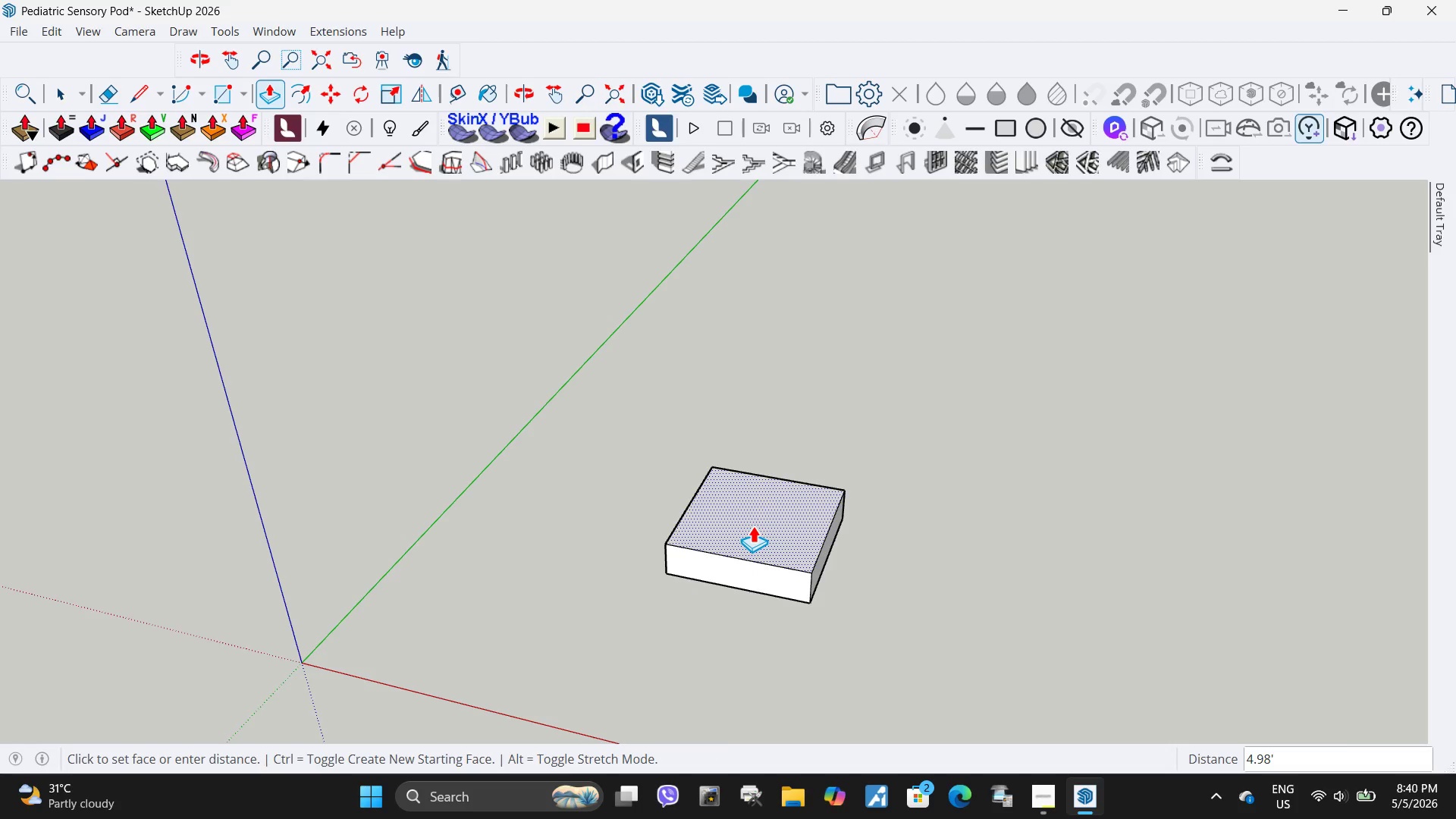 
key(NumpadDecimal)
 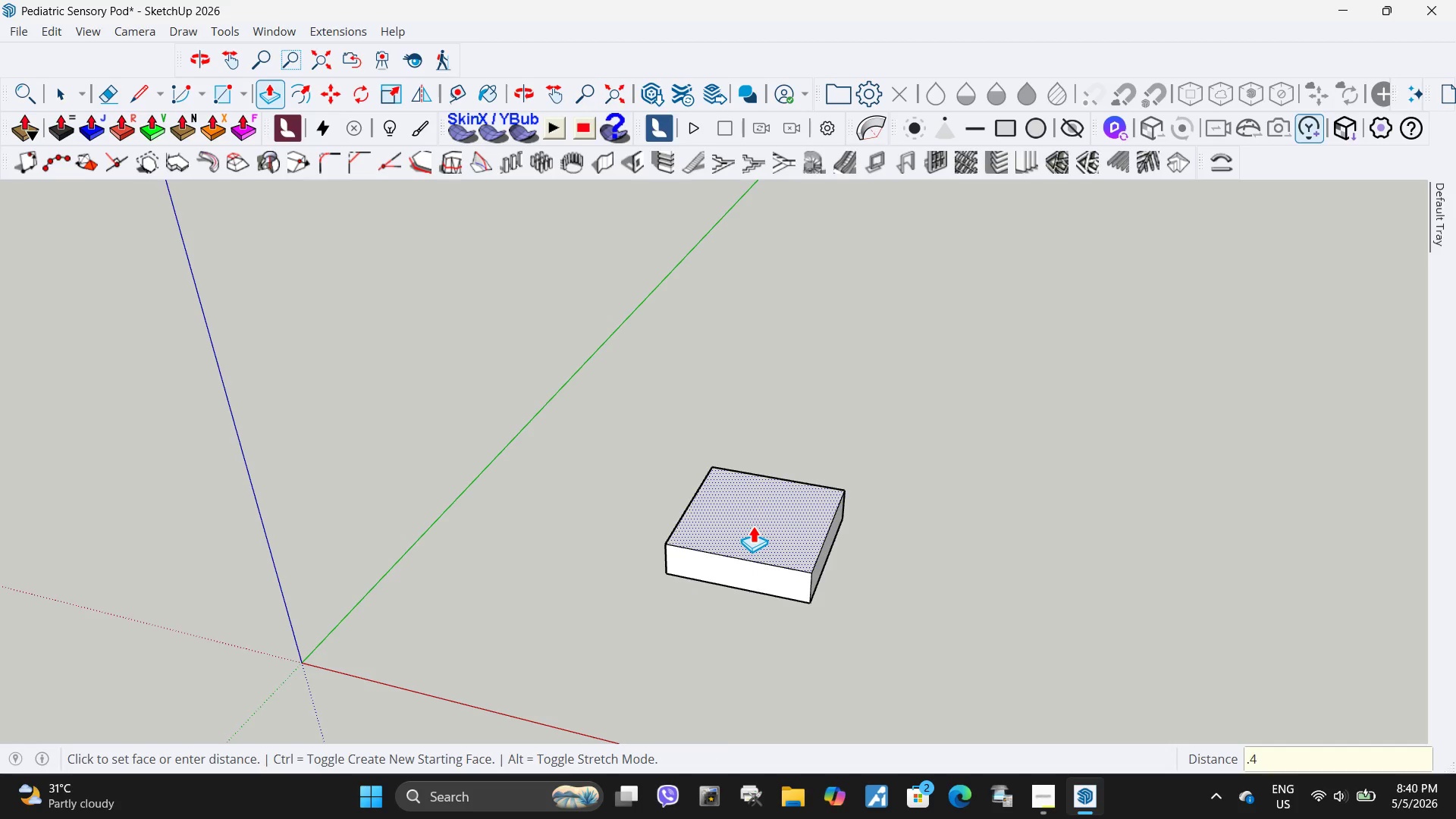 
key(Numpad4)
 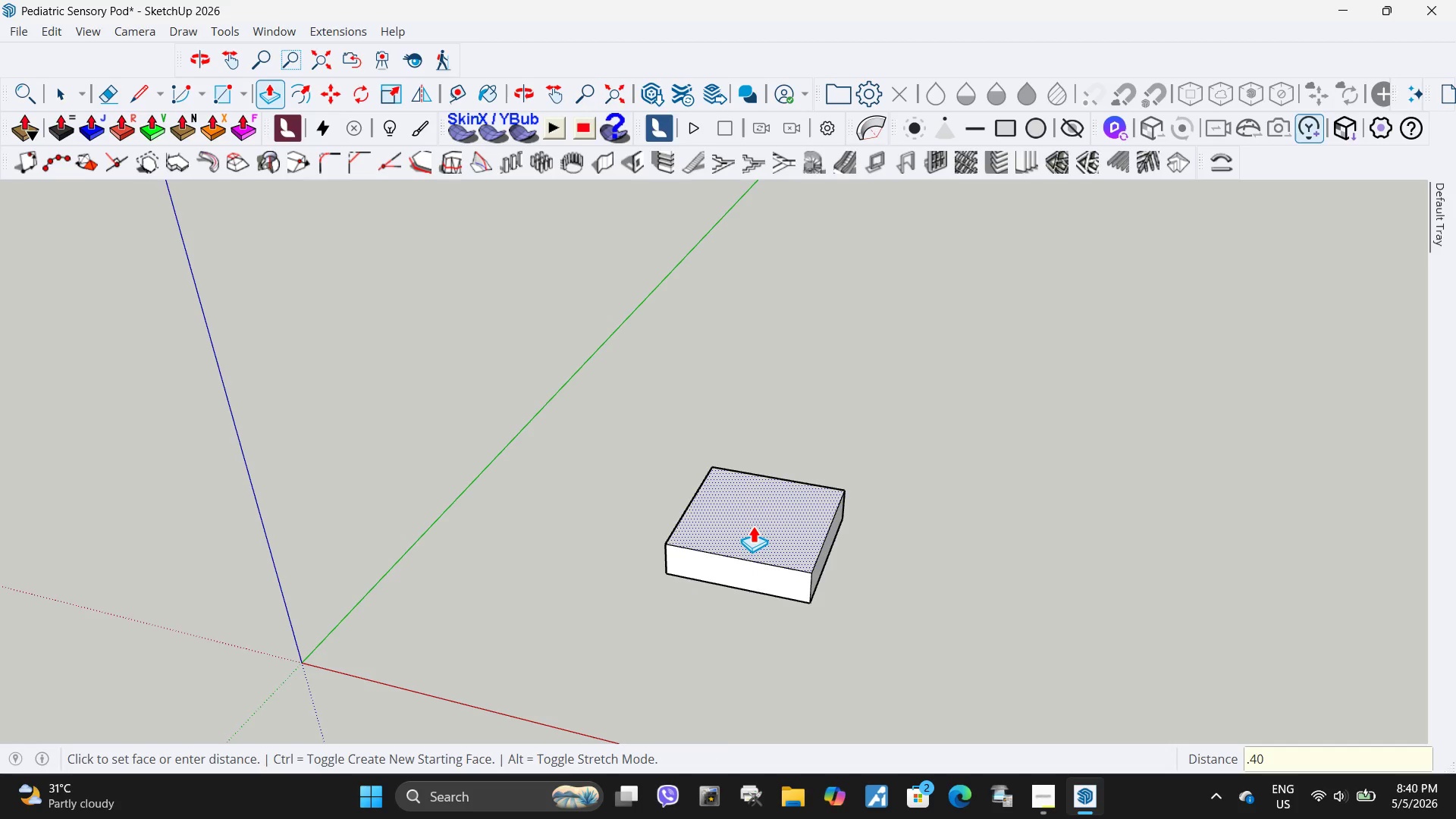 
key(Numpad0)
 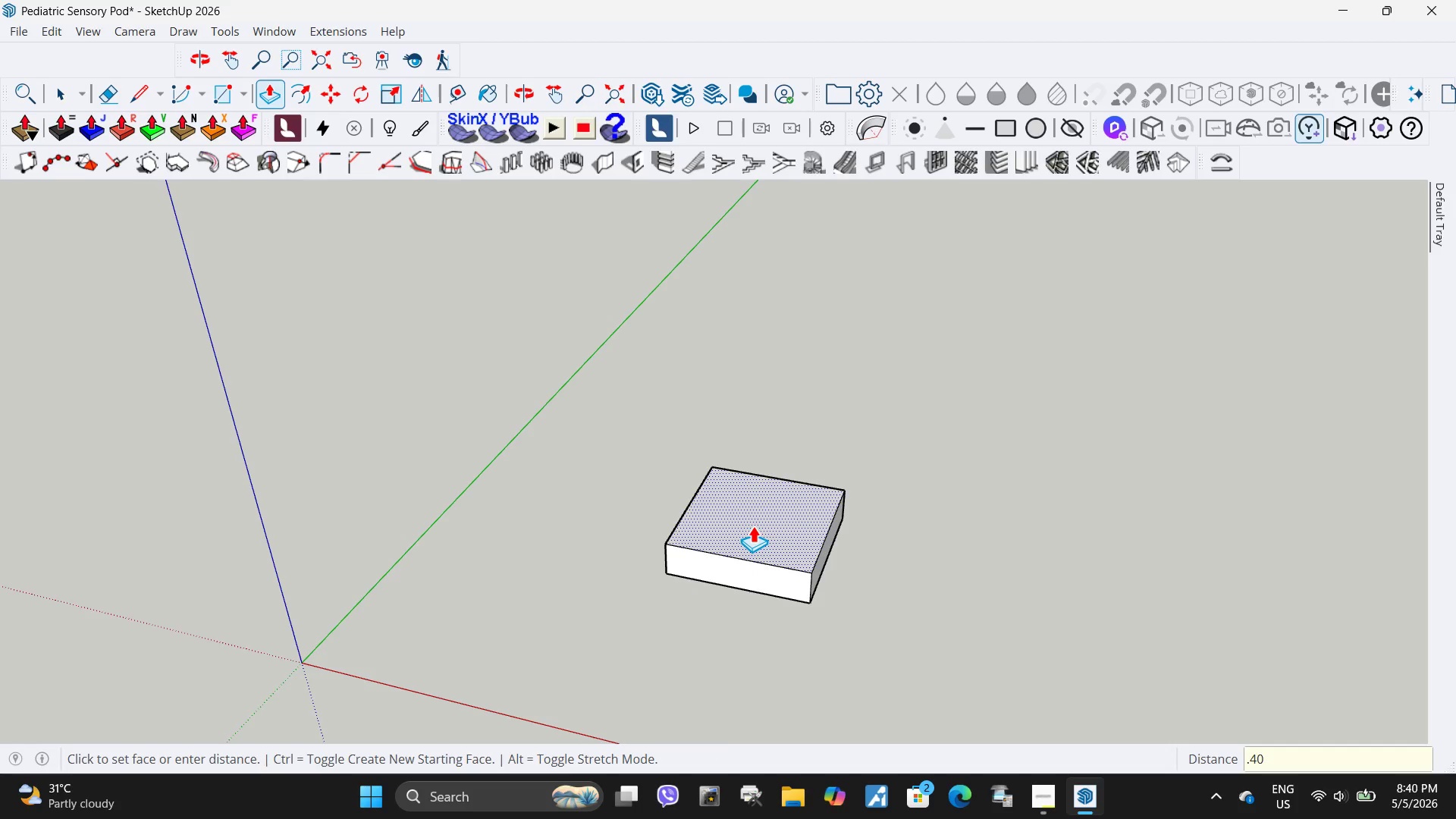 
key(NumpadEnter)
 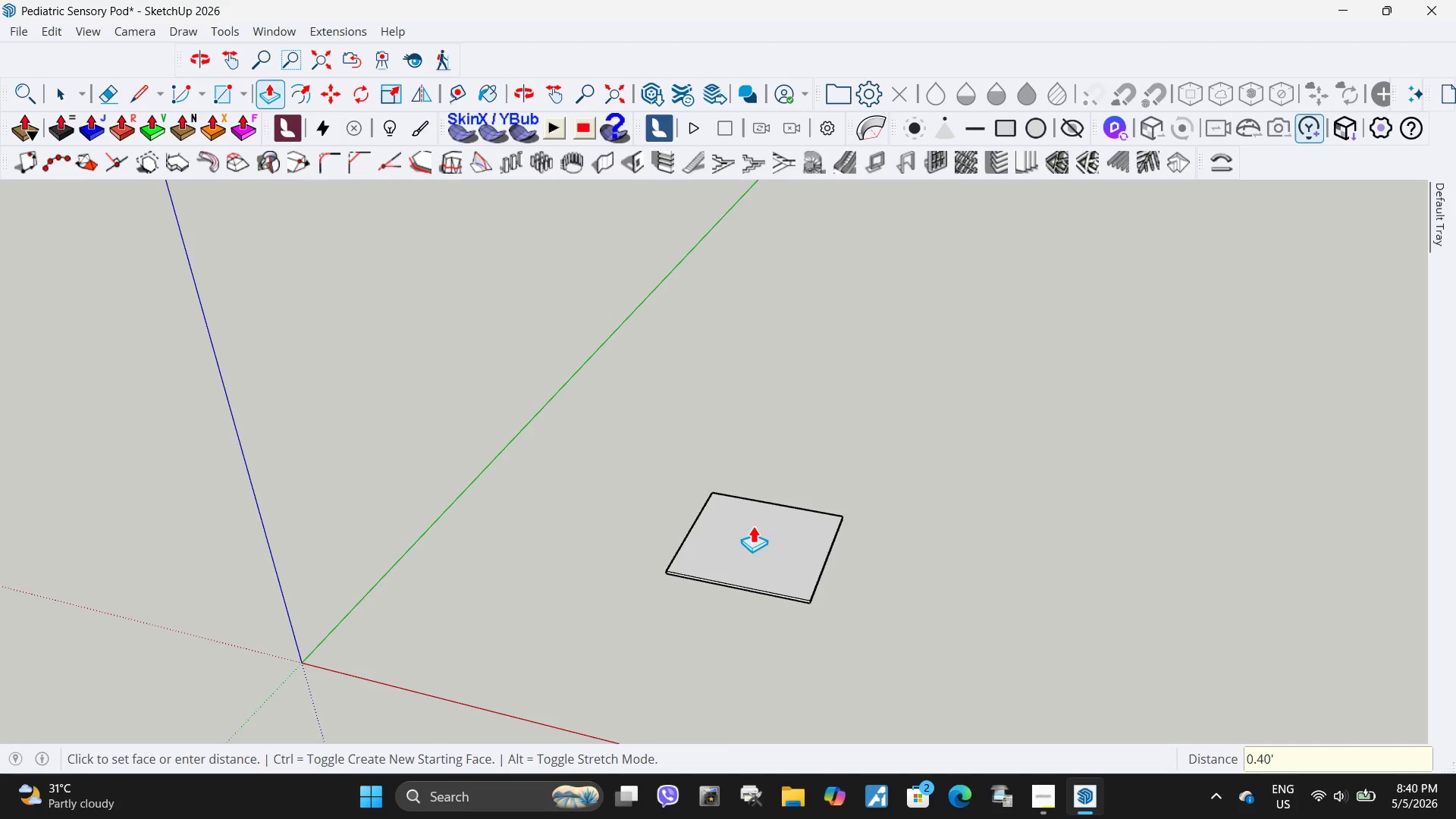 
key(Numpad3)
 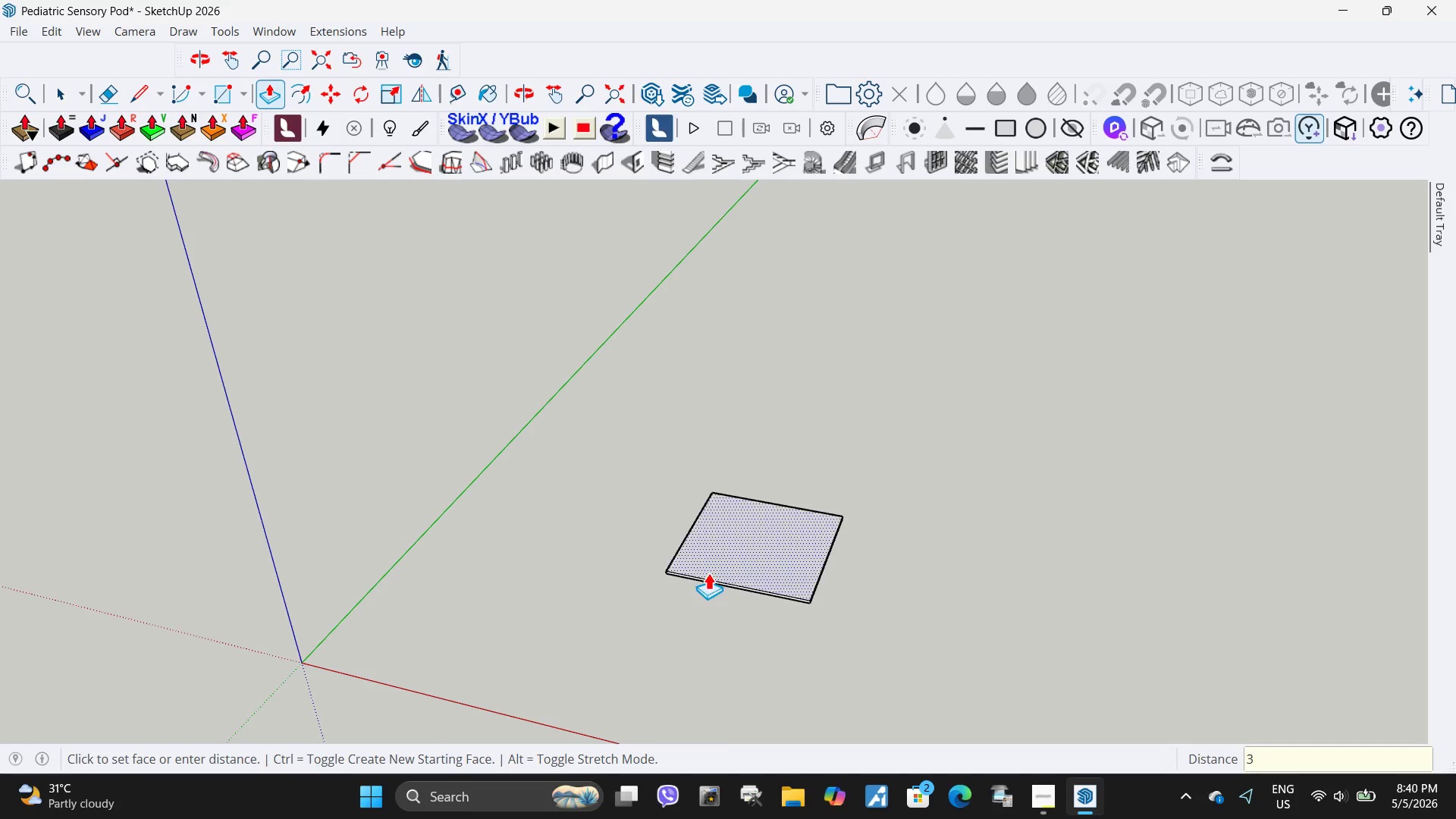 
key(Space)
 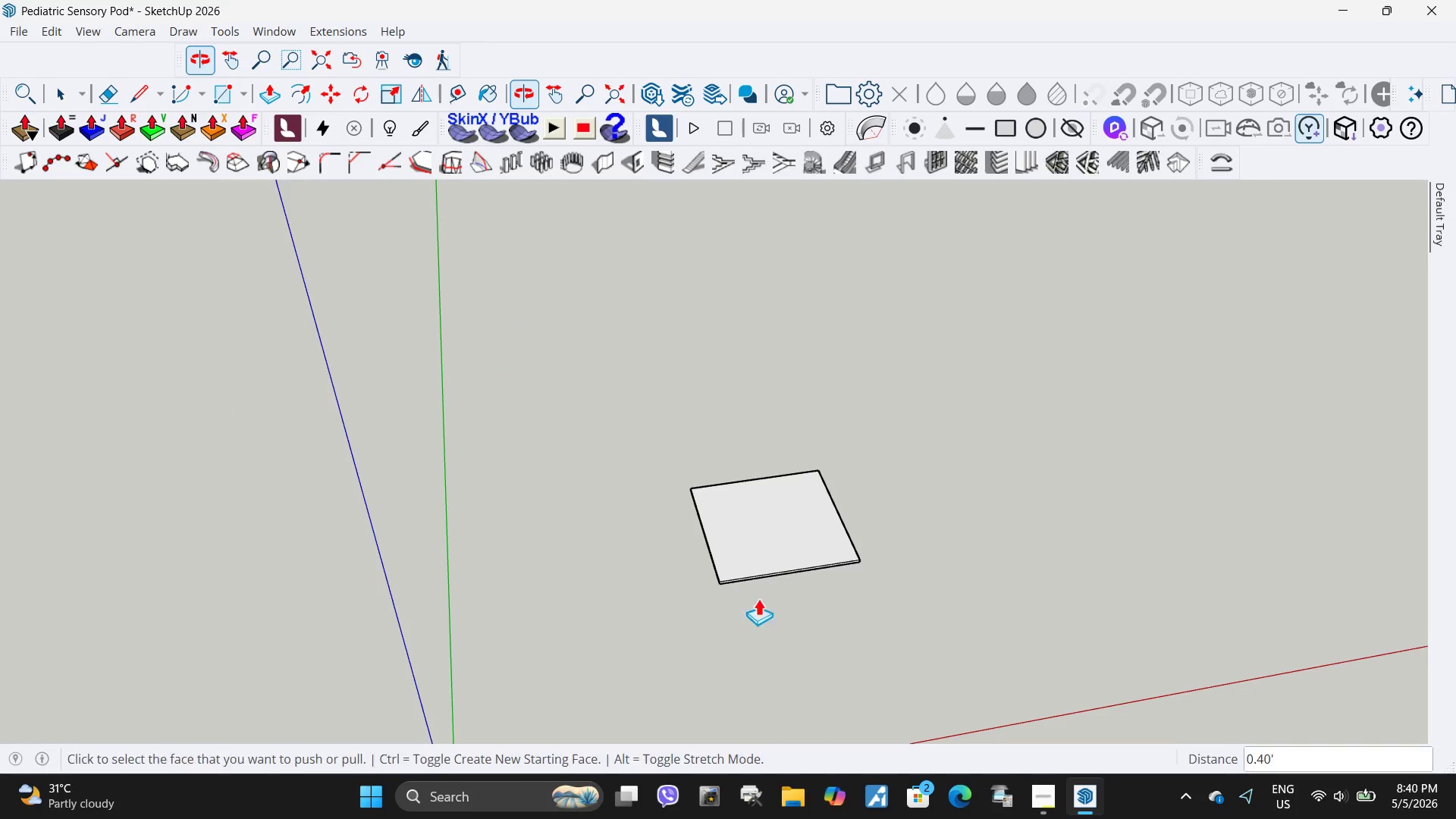 
left_click([902, 627])
 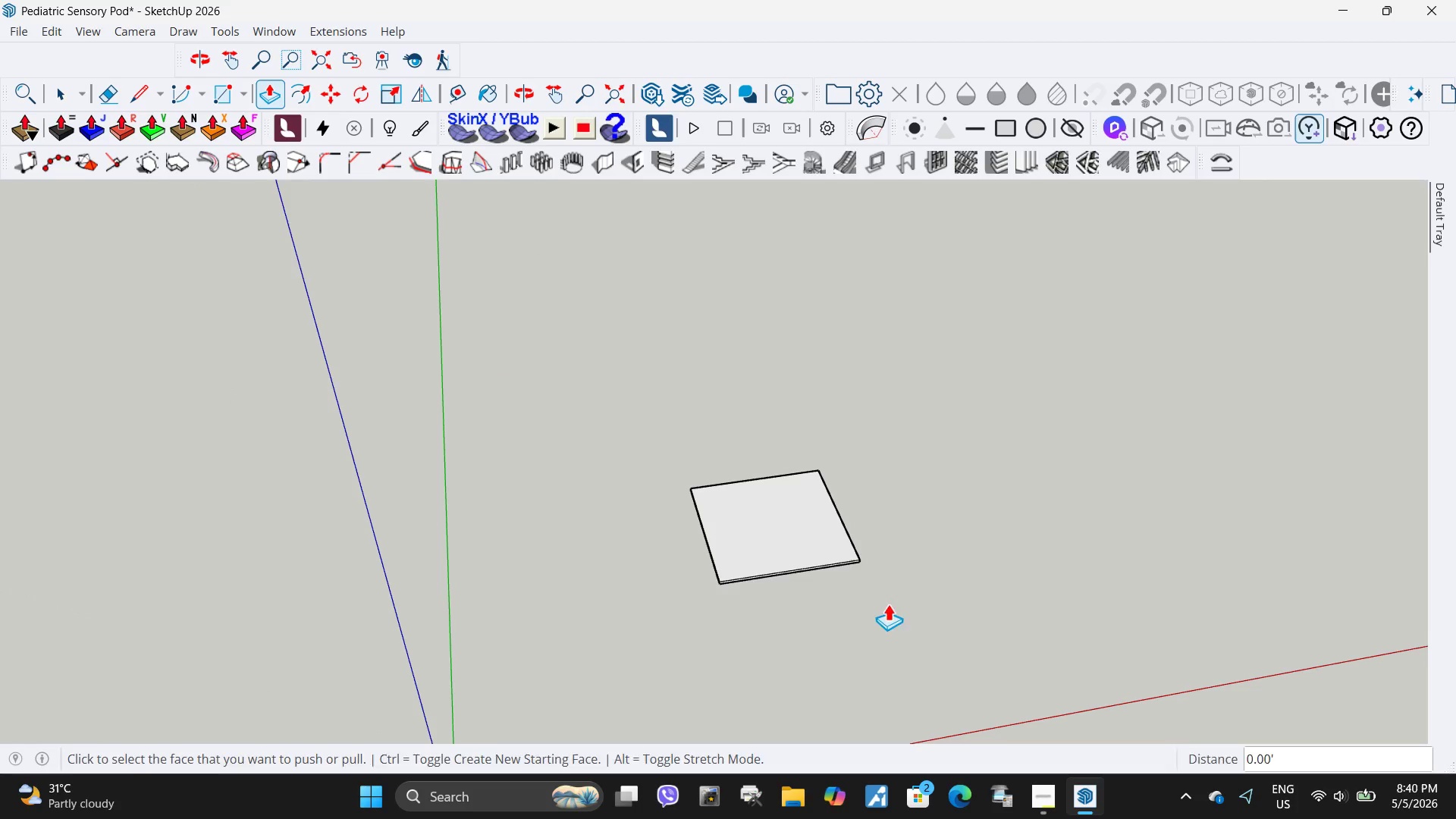 
key(Space)
 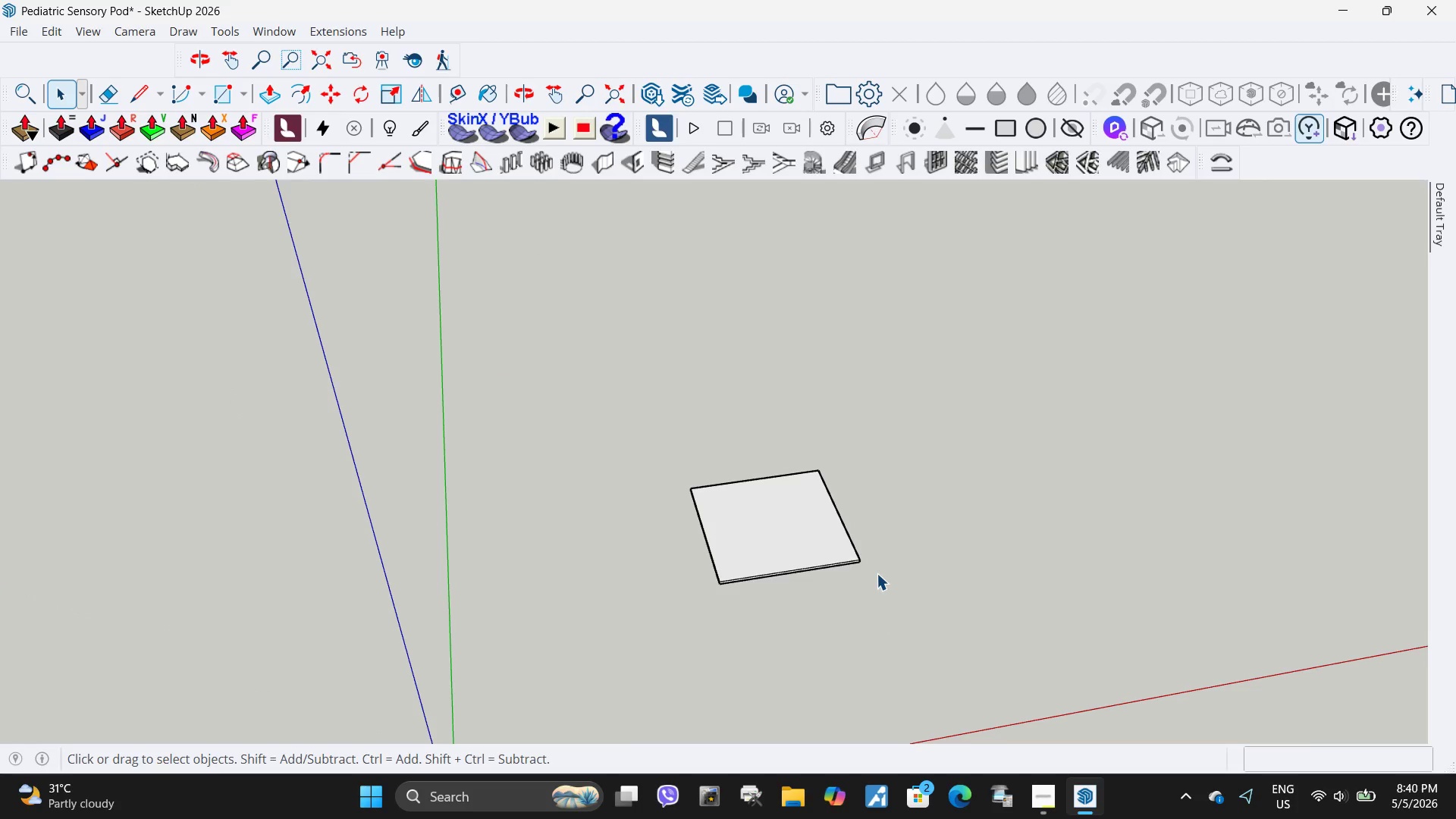 
left_click([877, 573])
 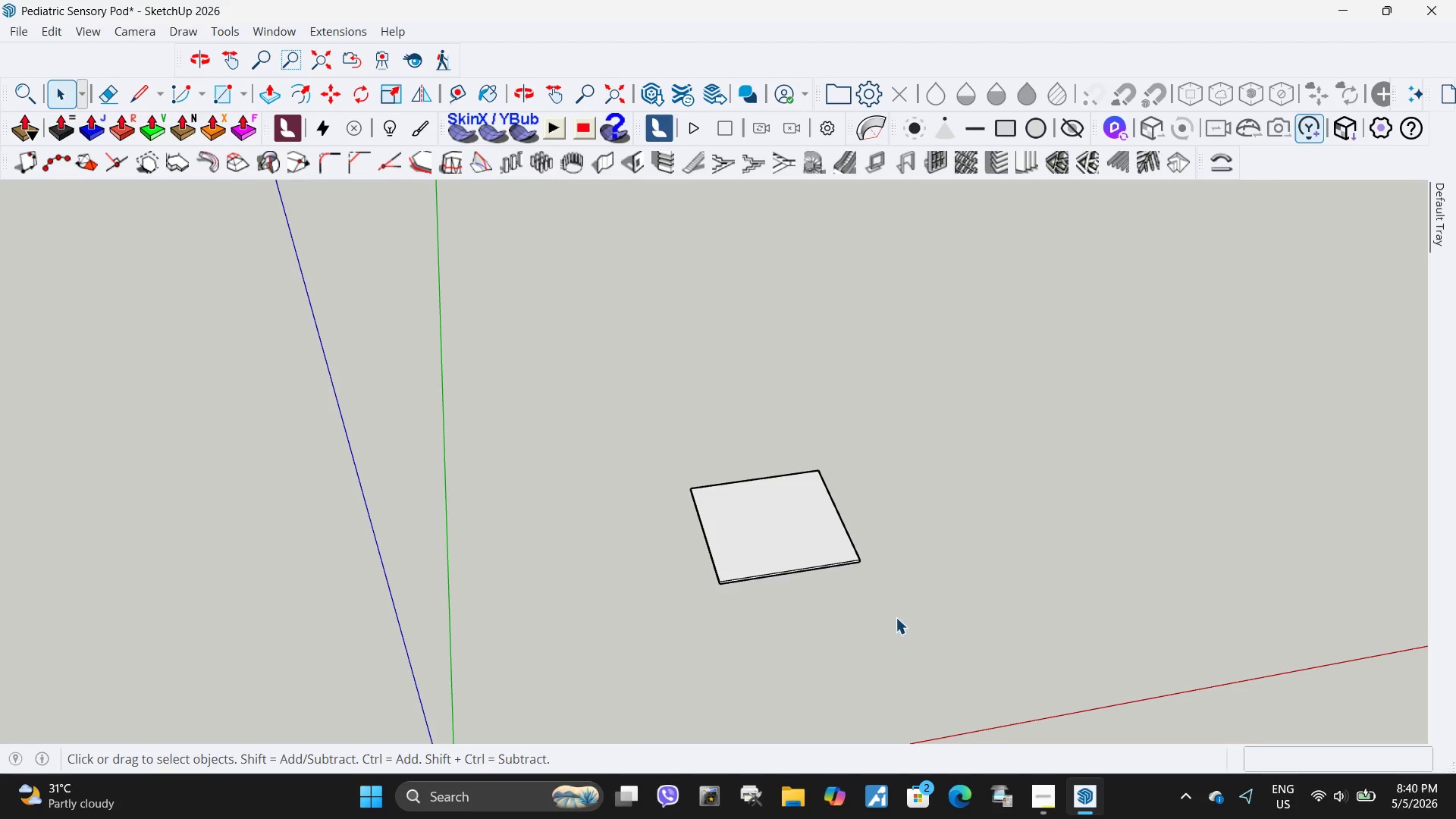 
left_click_drag(start_coordinate=[896, 617], to_coordinate=[592, 428])
 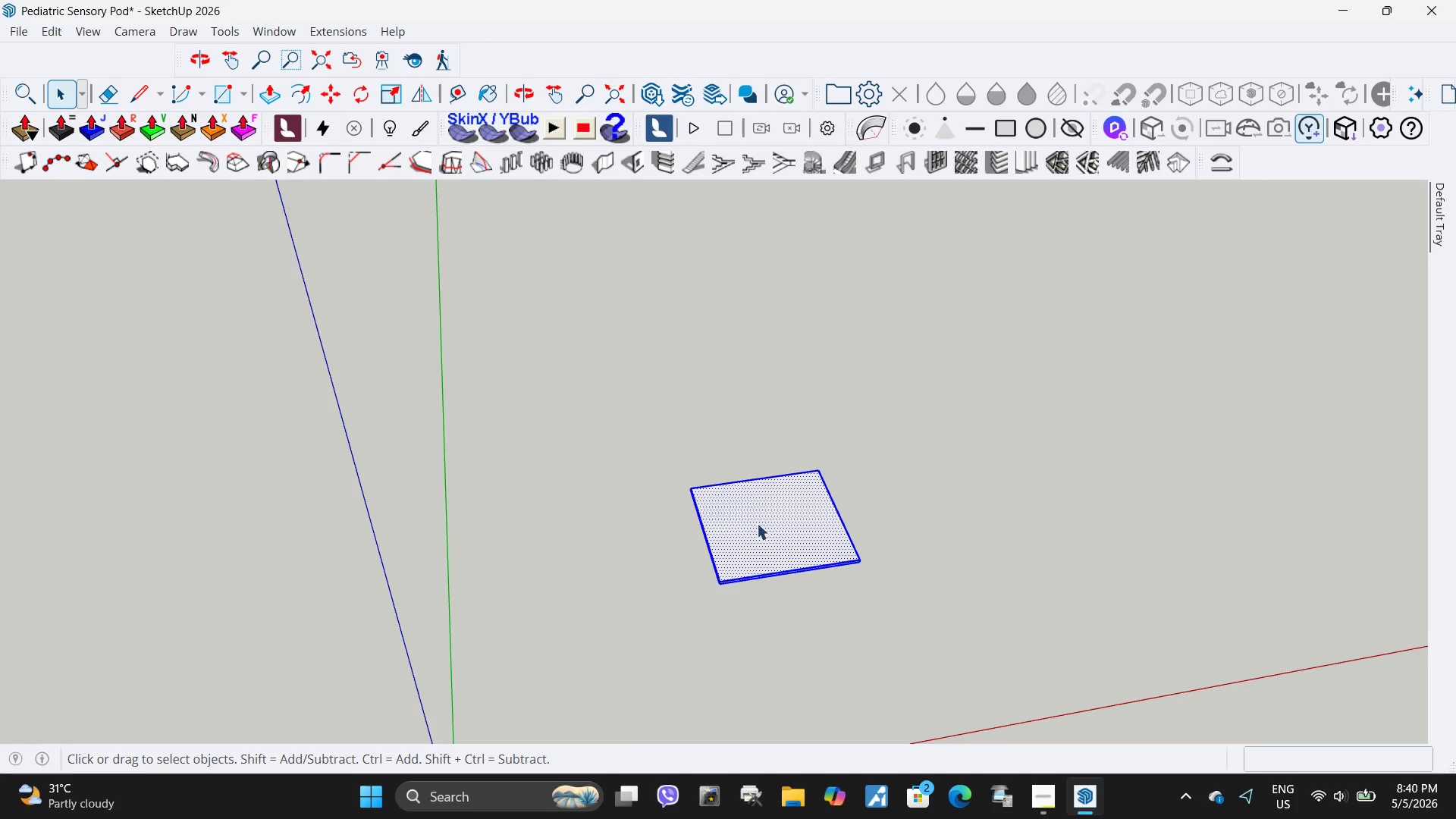 
right_click([757, 523])
 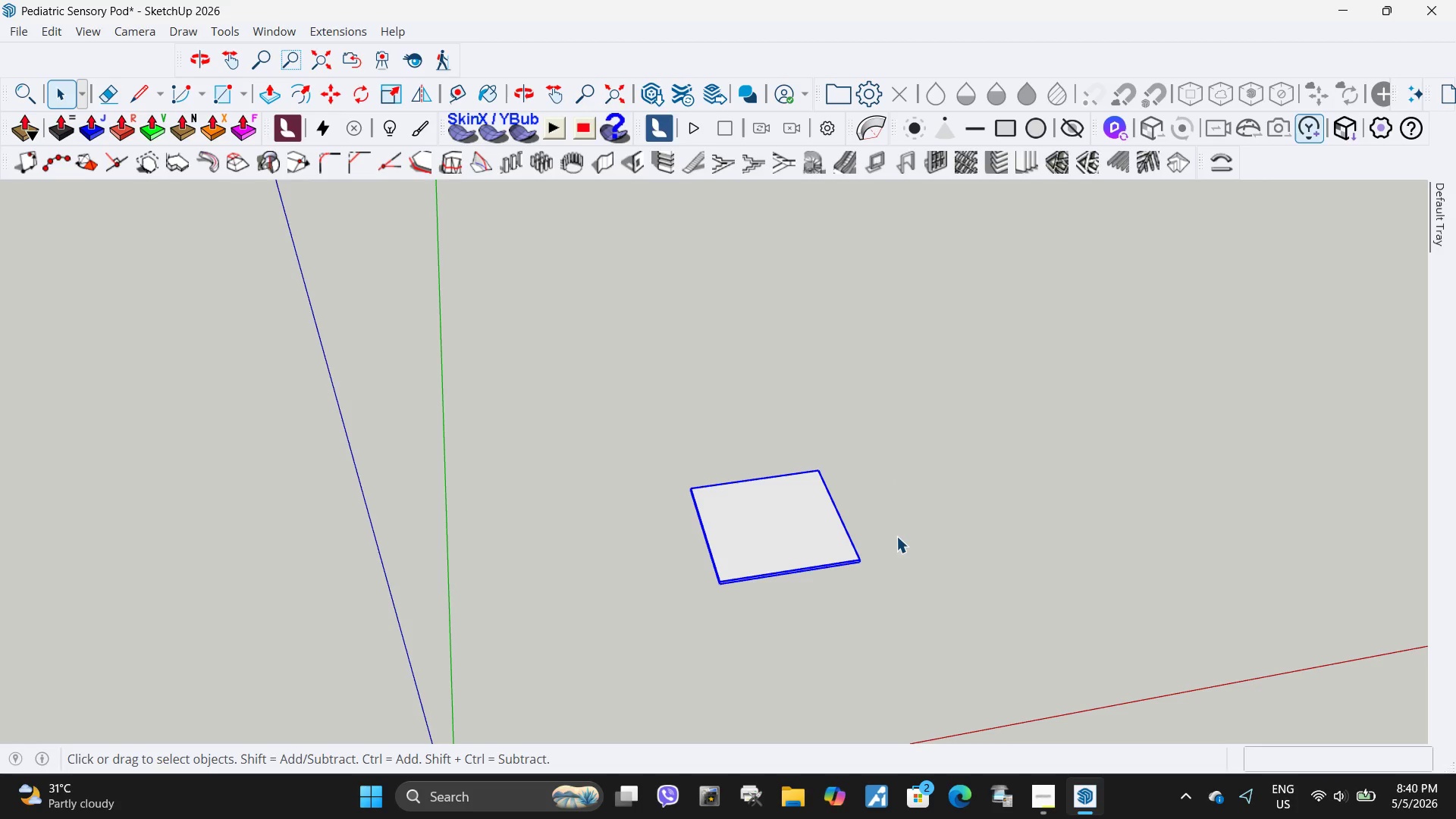 
wait(10.69)
 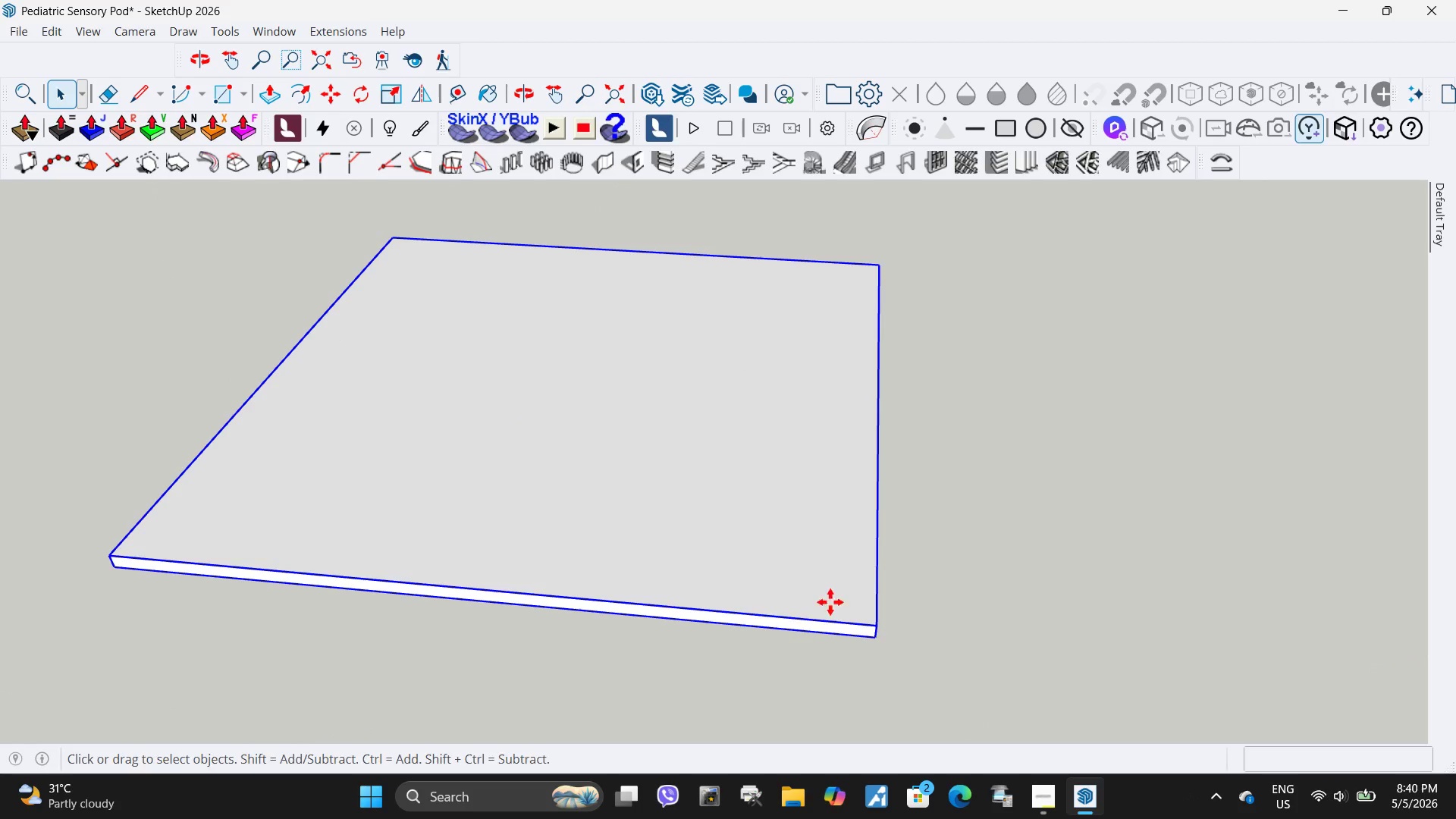 
key(M)
 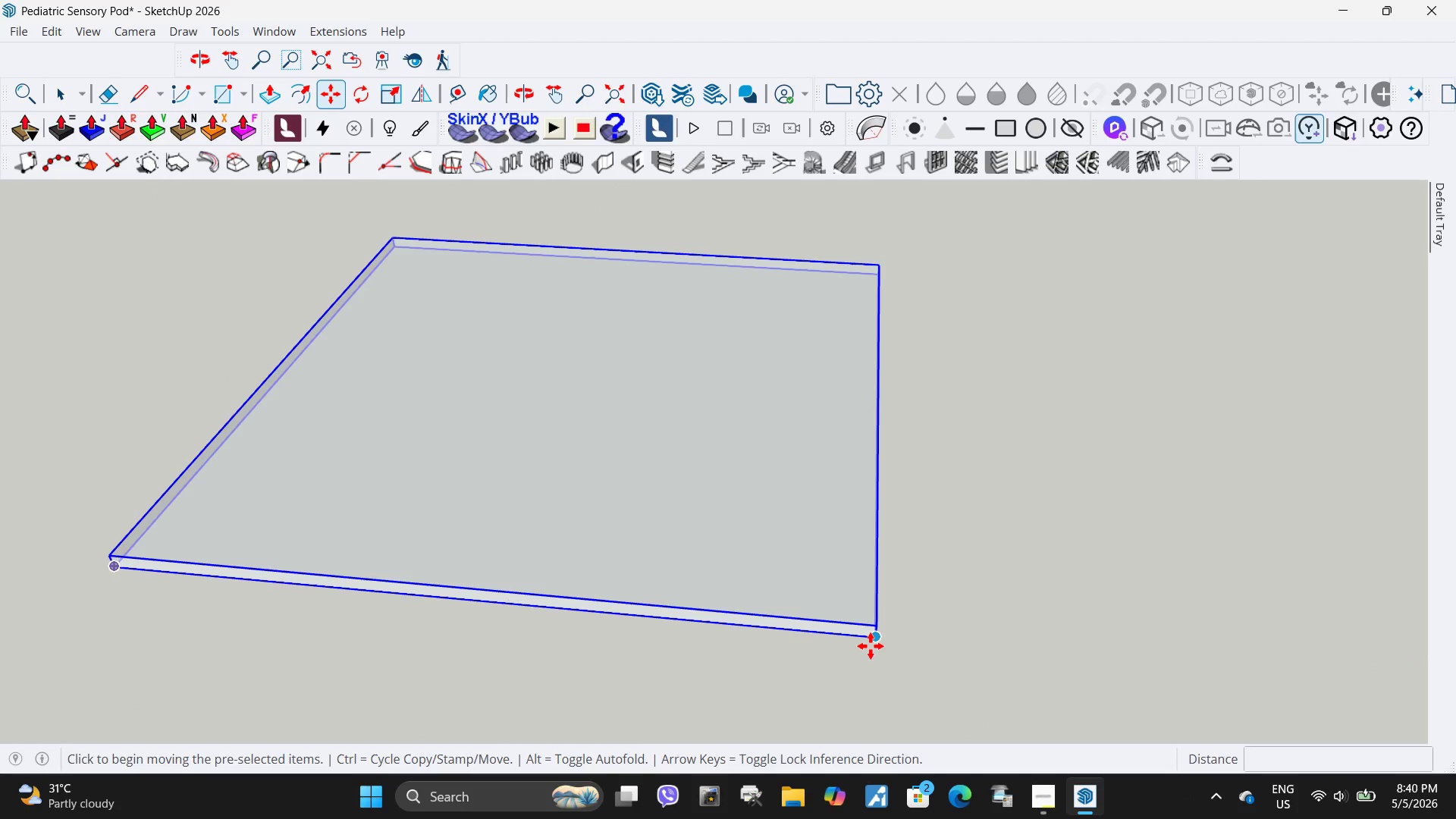 
scroll: coordinate [821, 588], scroll_direction: up, amount: 16.0
 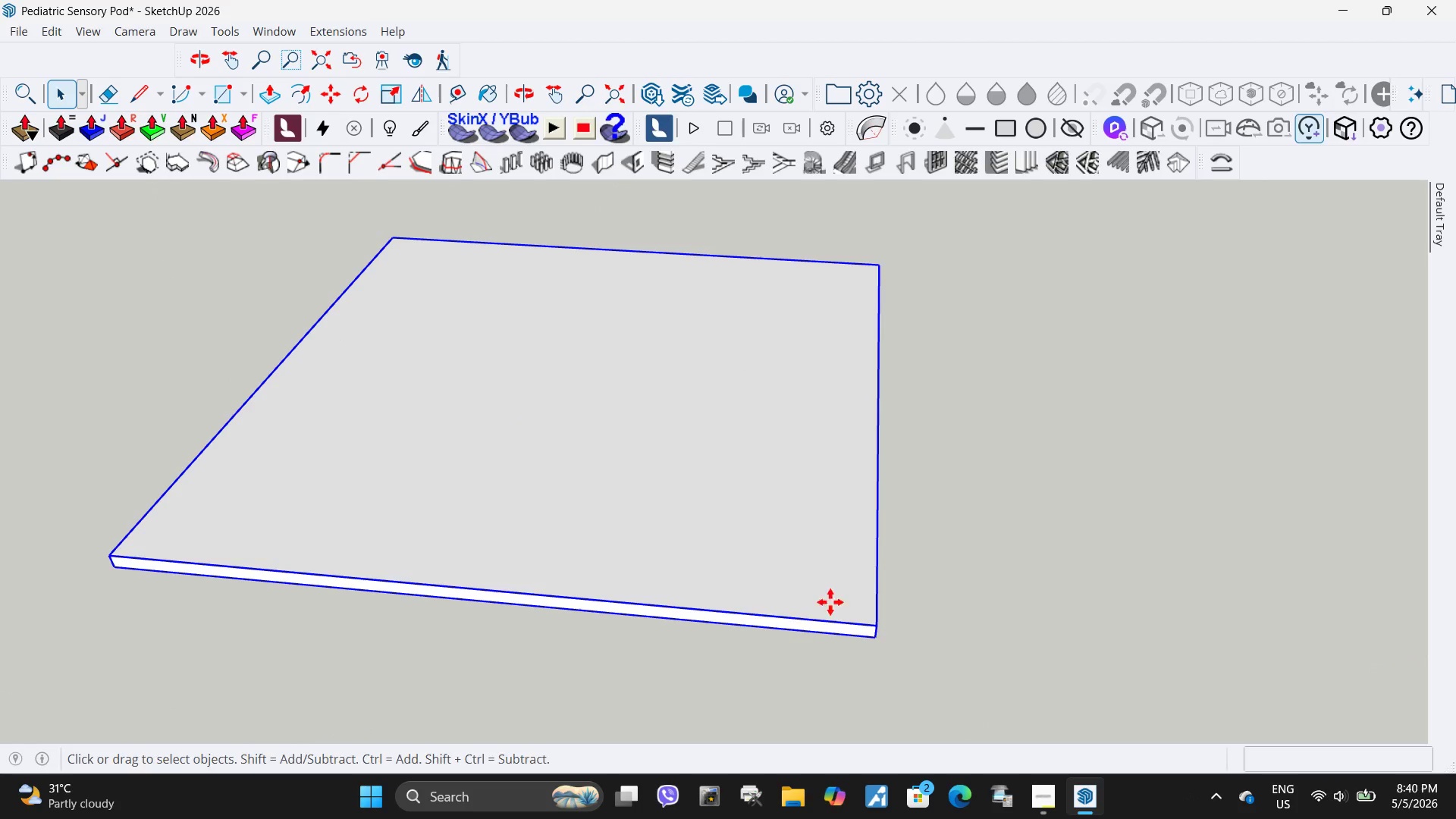 
key(Control+ControlLeft)
 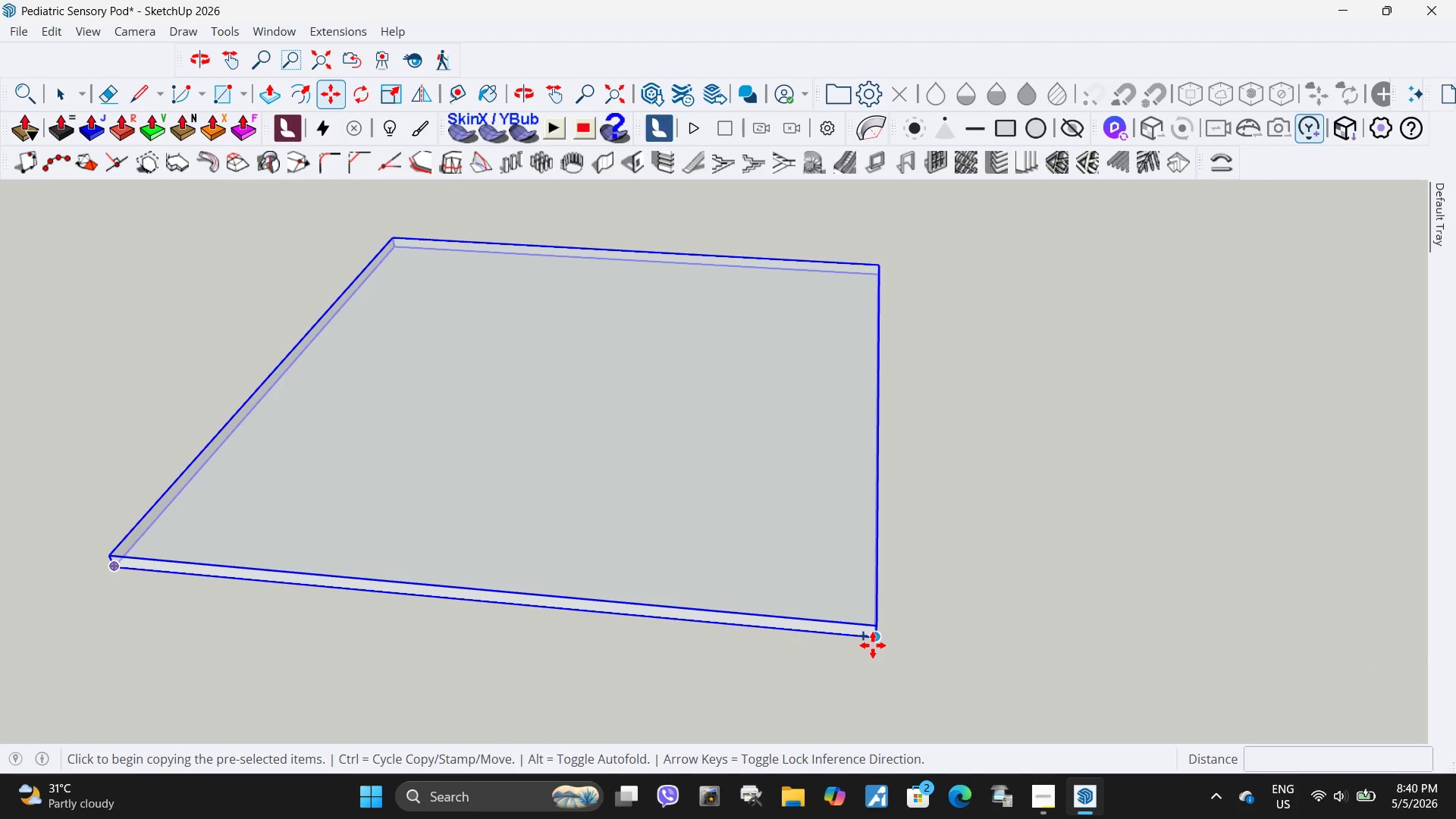 
left_click([873, 645])
 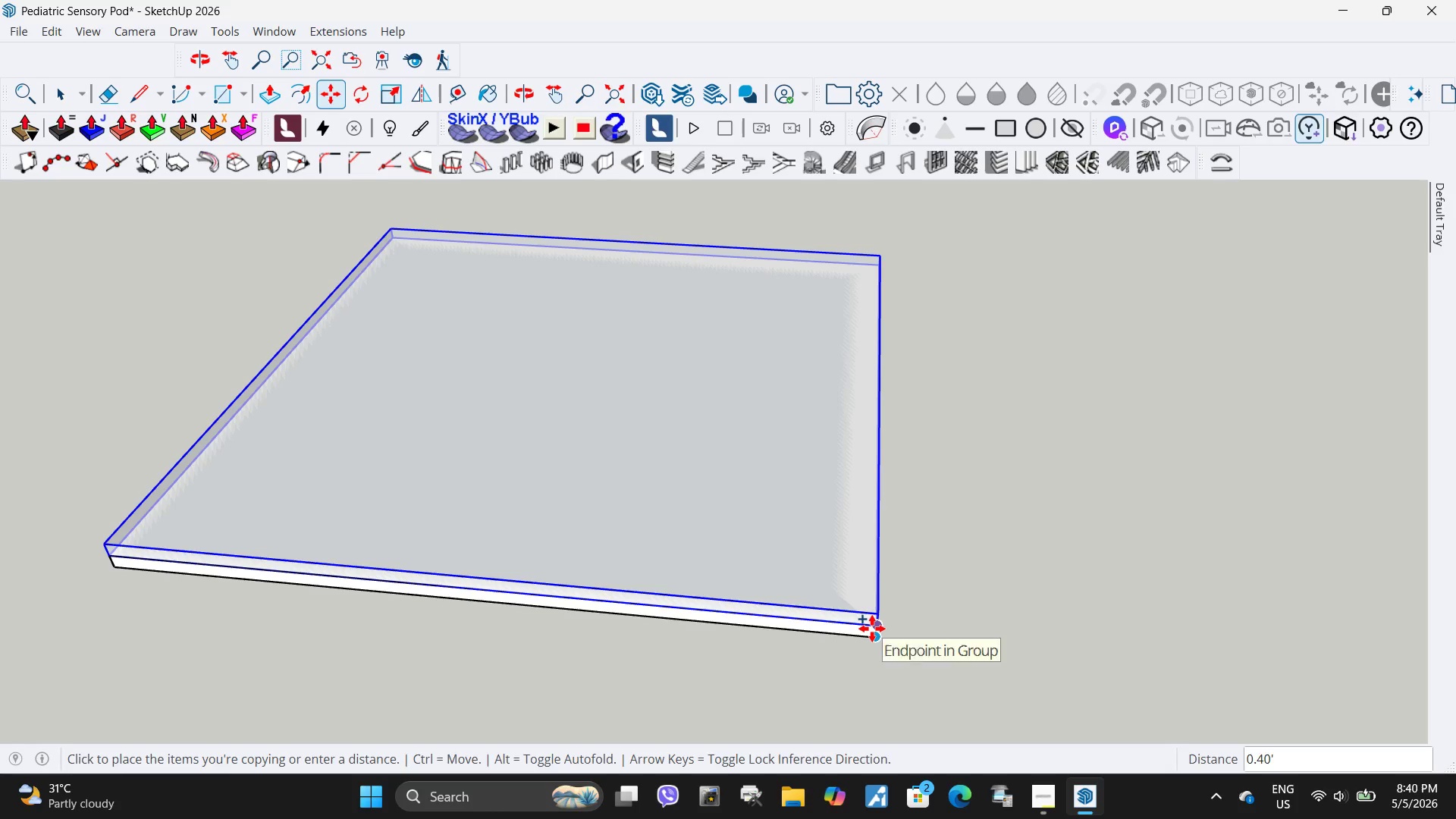 
left_click([872, 629])
 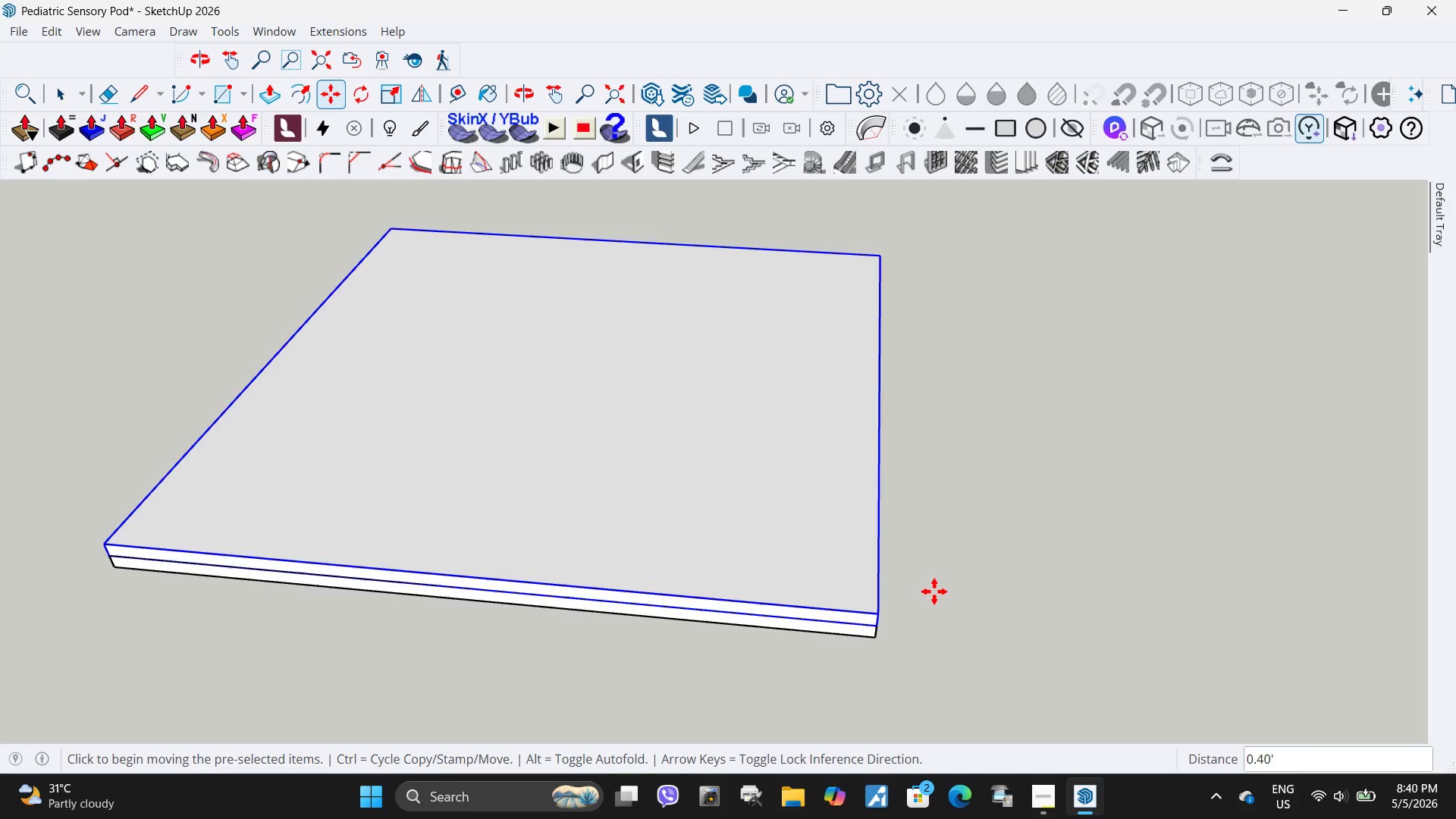 
scroll: coordinate [935, 591], scroll_direction: down, amount: 6.0
 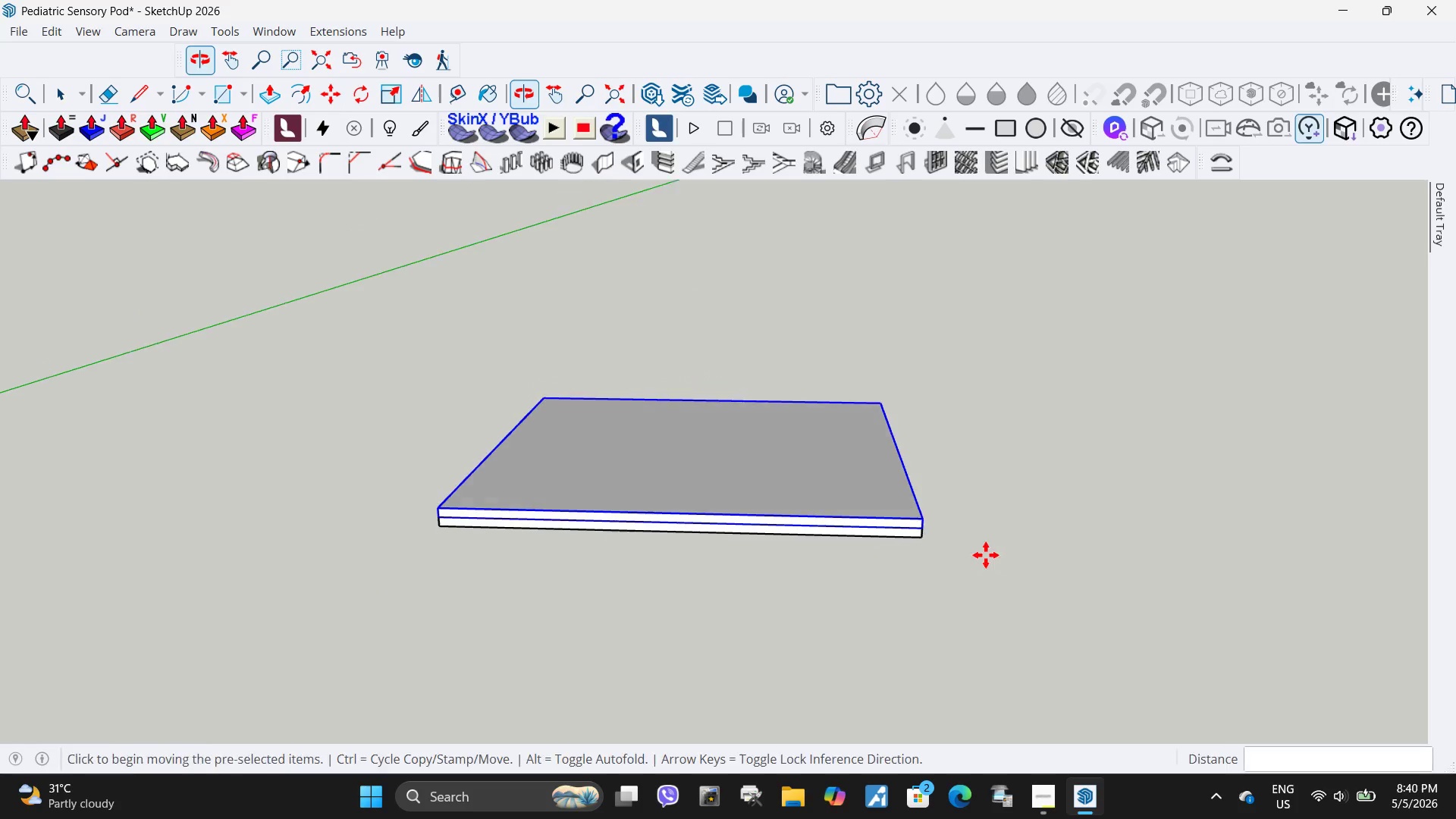 
left_click_drag(start_coordinate=[980, 545], to_coordinate=[980, 536])
 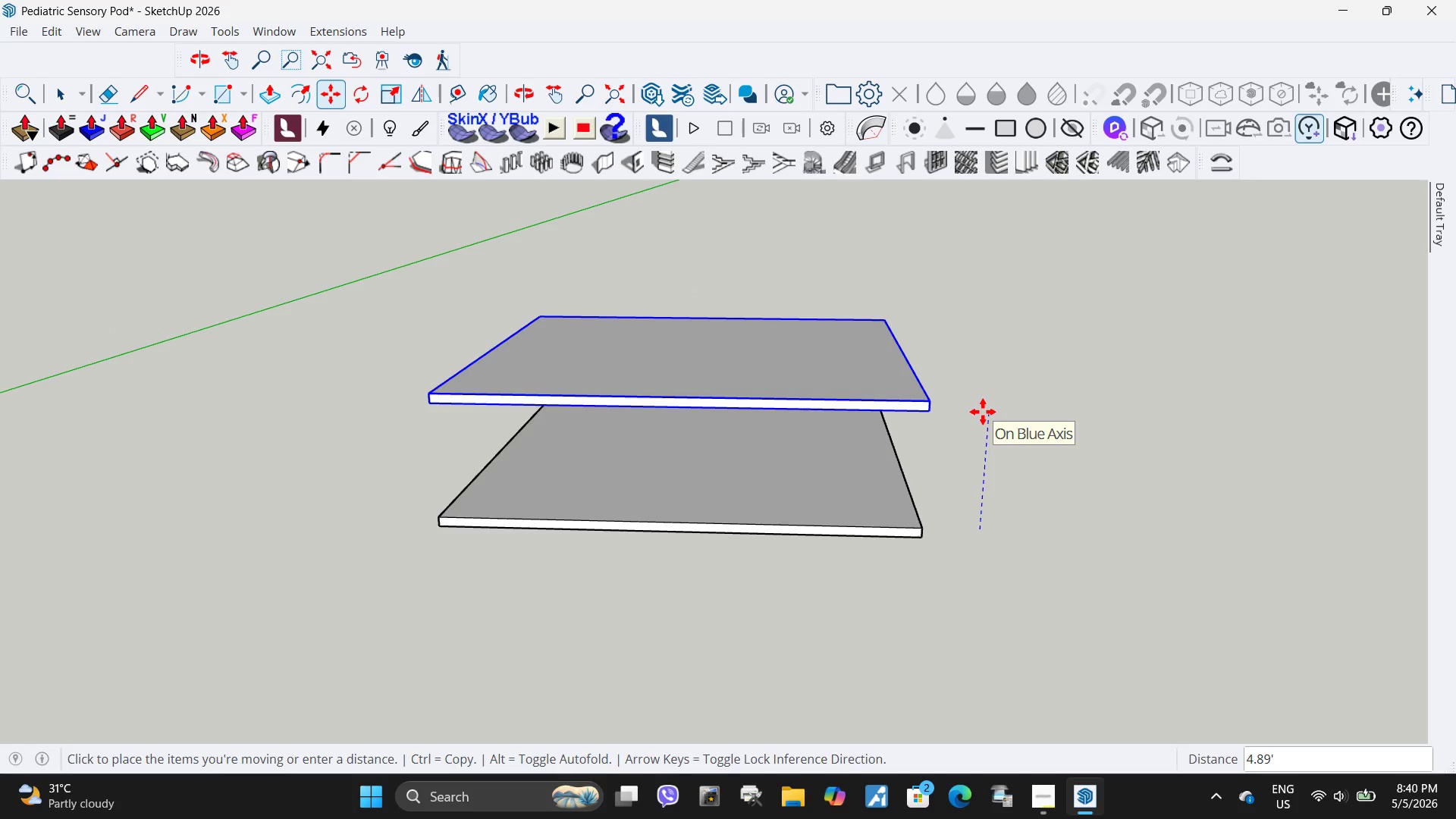 
key(Numpad9)
 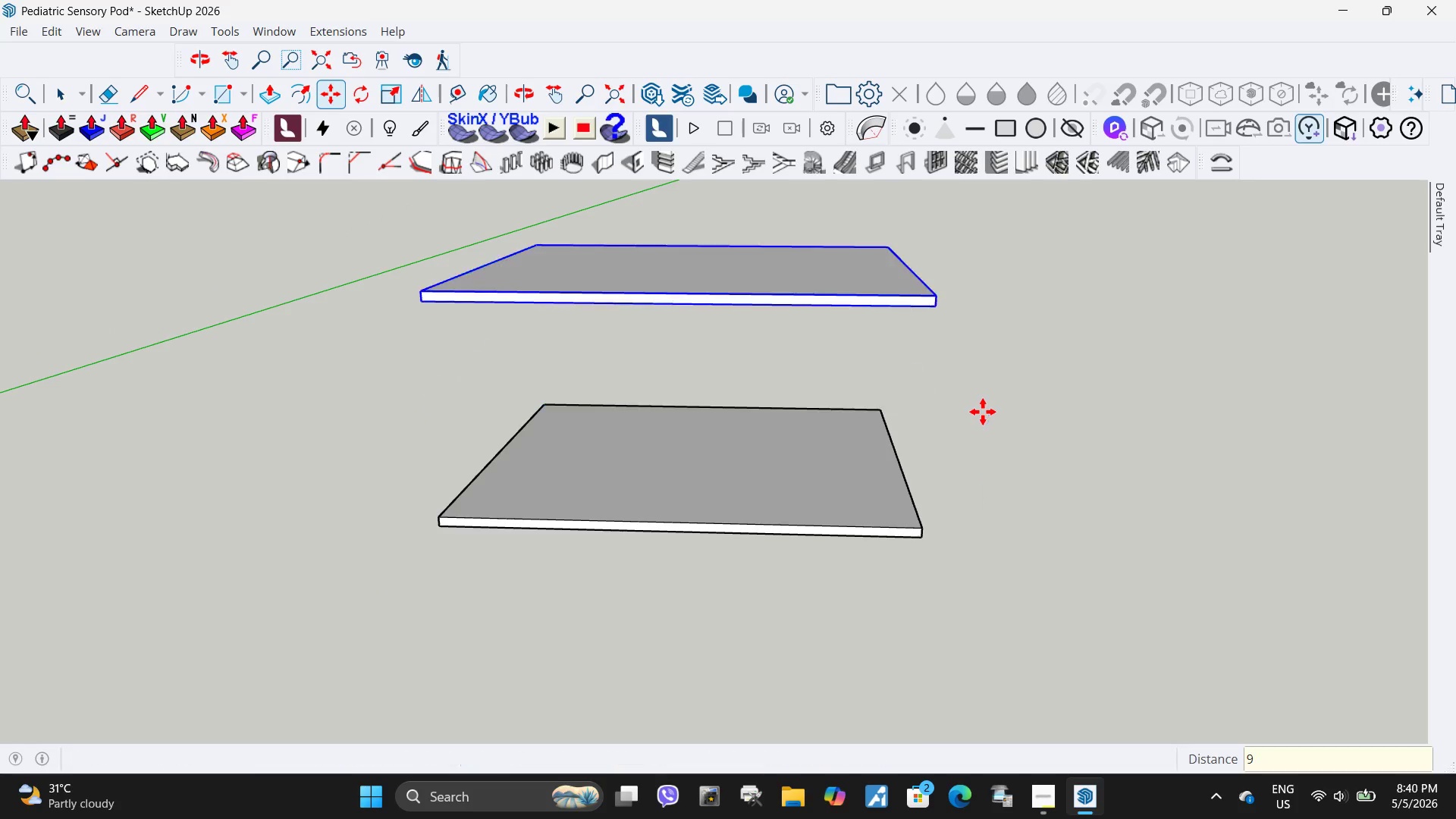 
key(NumpadEnter)
 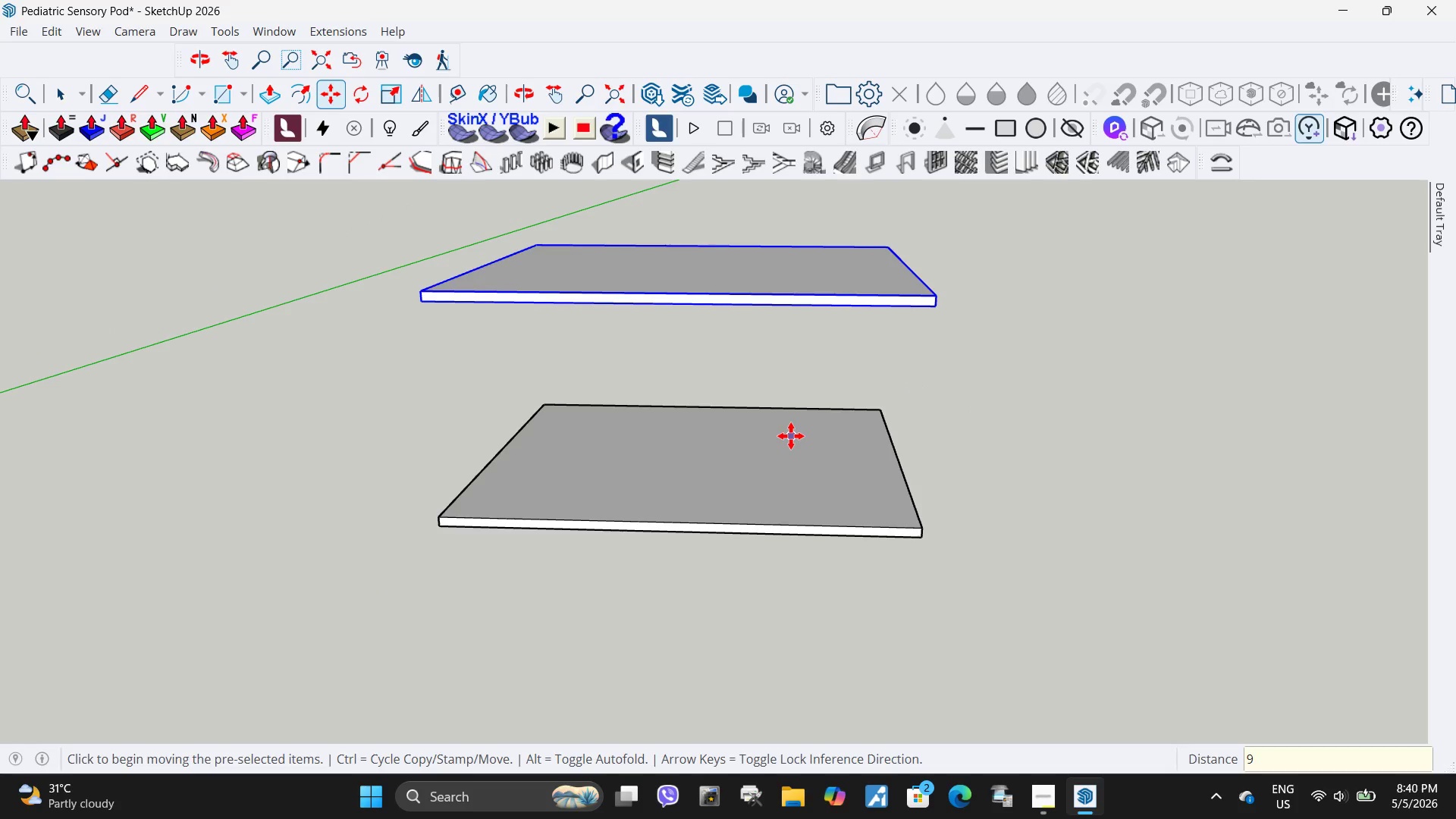 
key(Control+ControlLeft)
 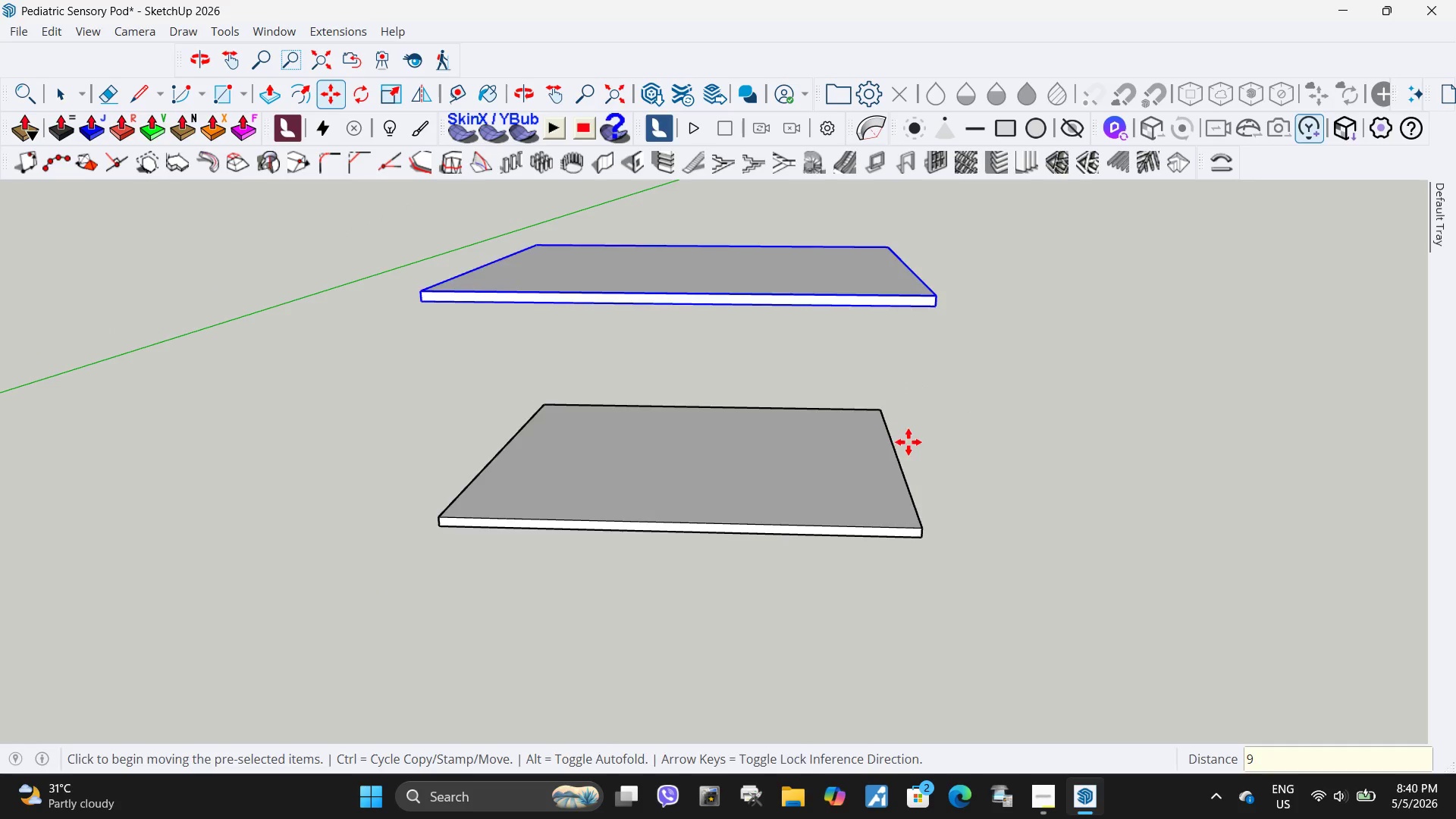 
key(Control+Z)
 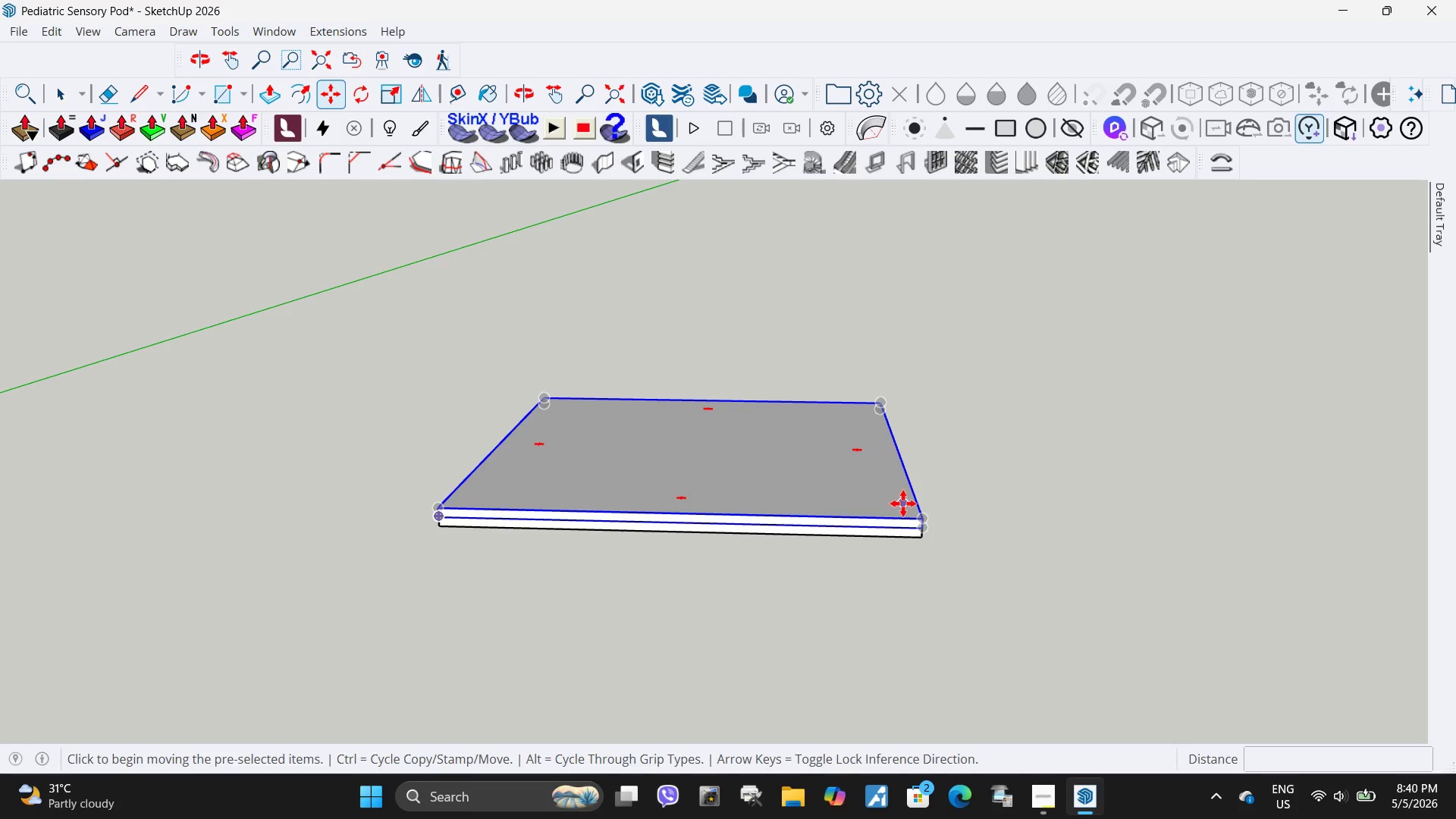 
left_click([903, 504])
 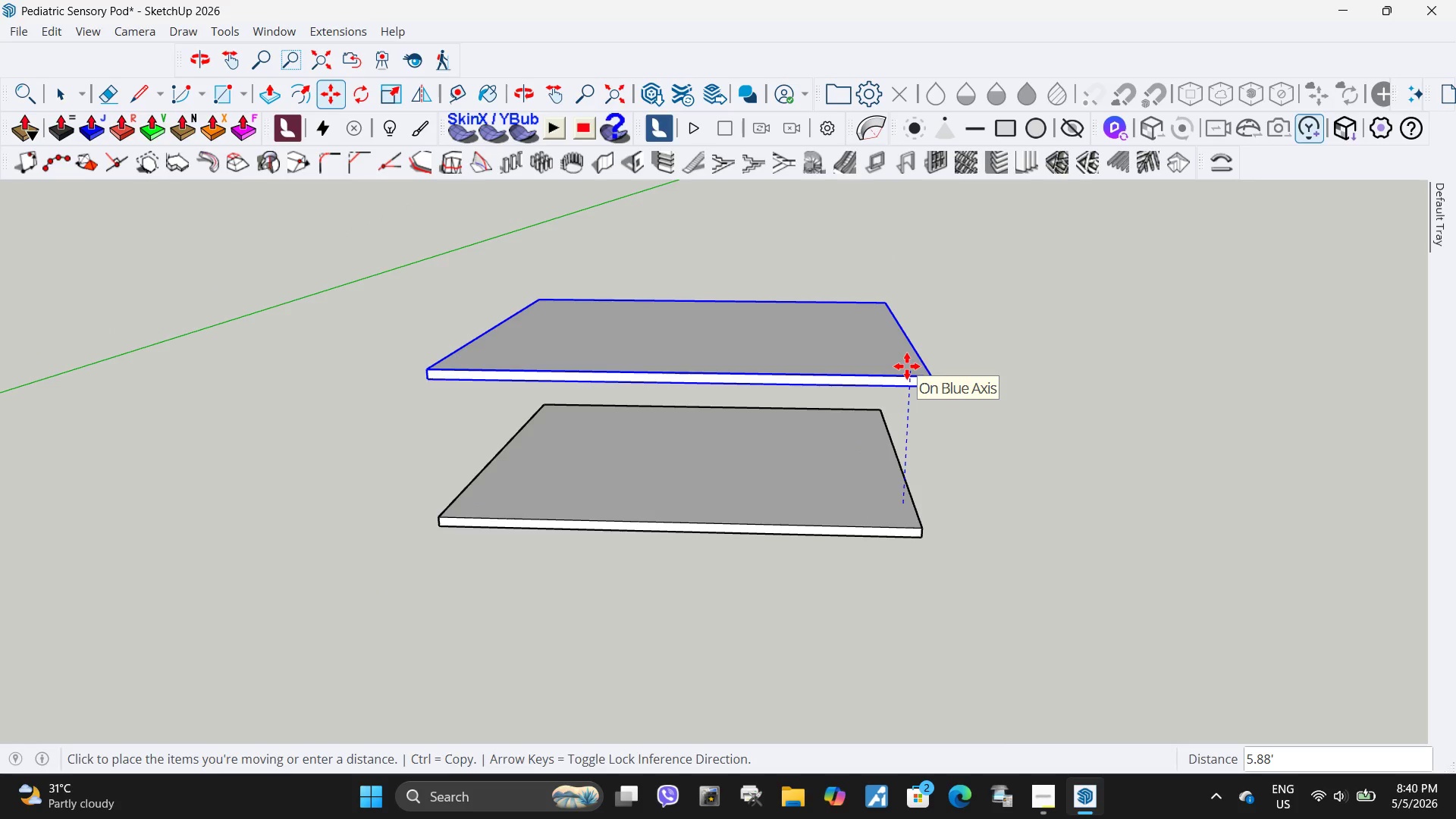 
key(Numpad1)
 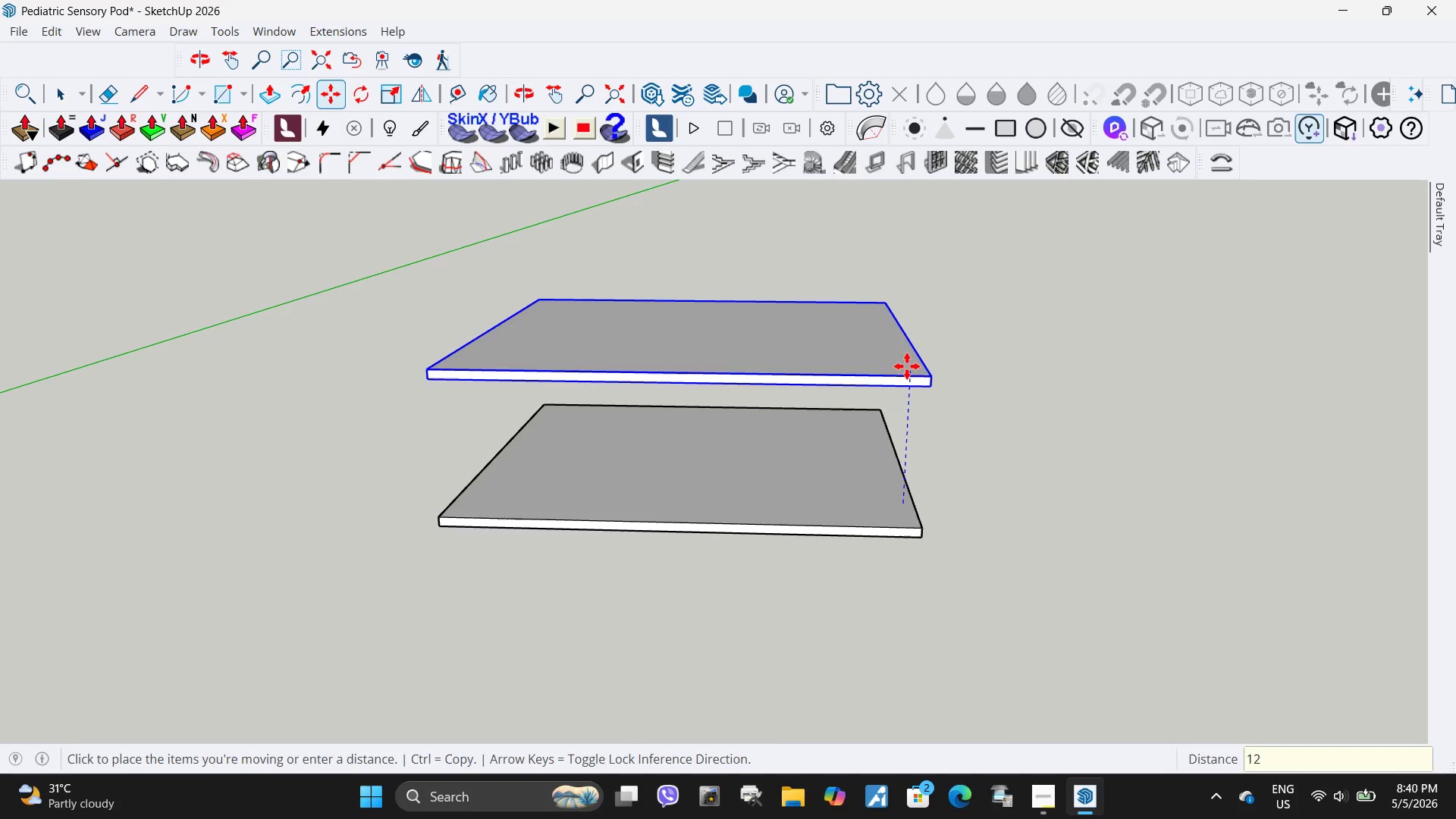 
key(Numpad2)
 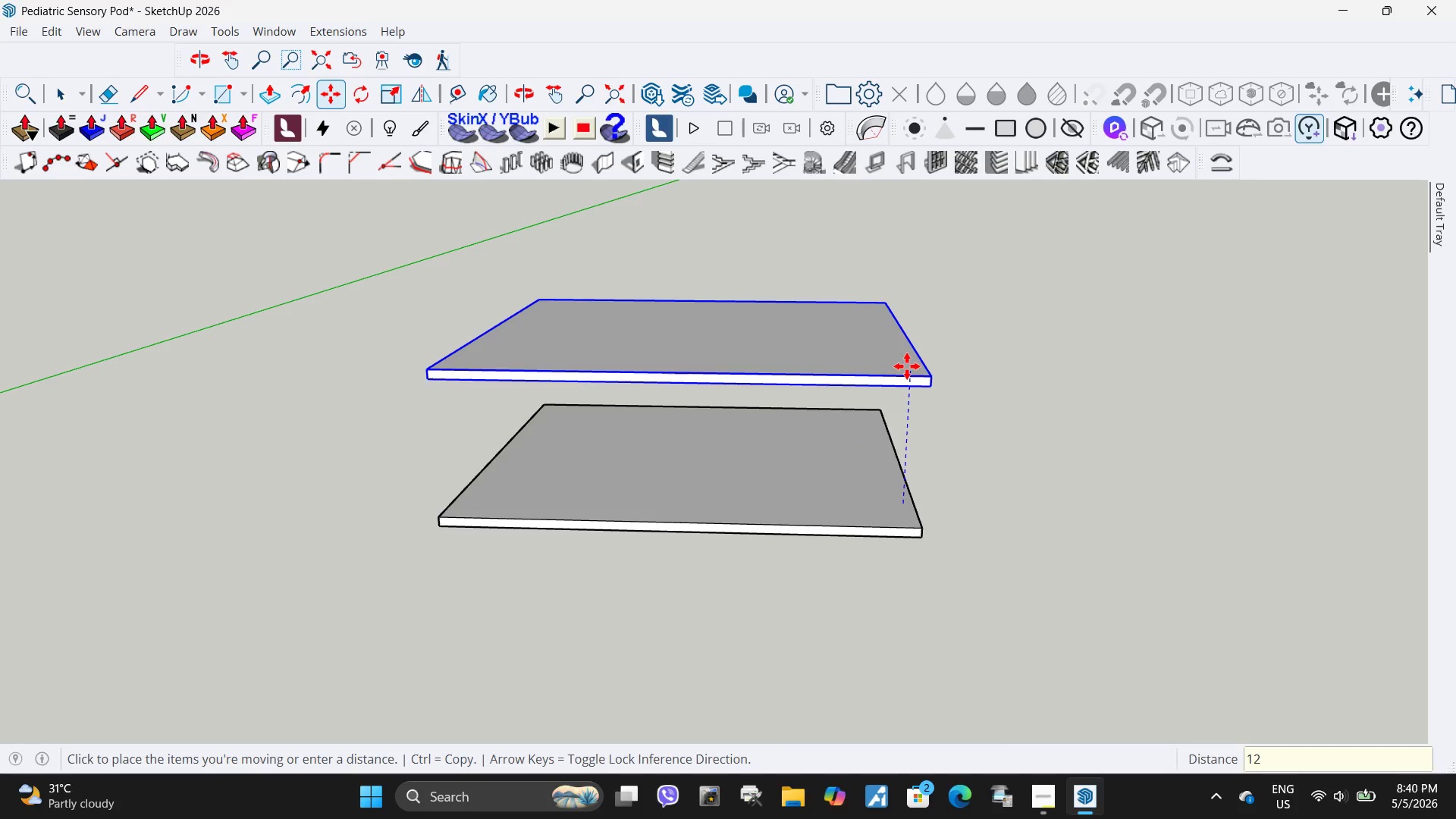 
key(NumpadEnter)
 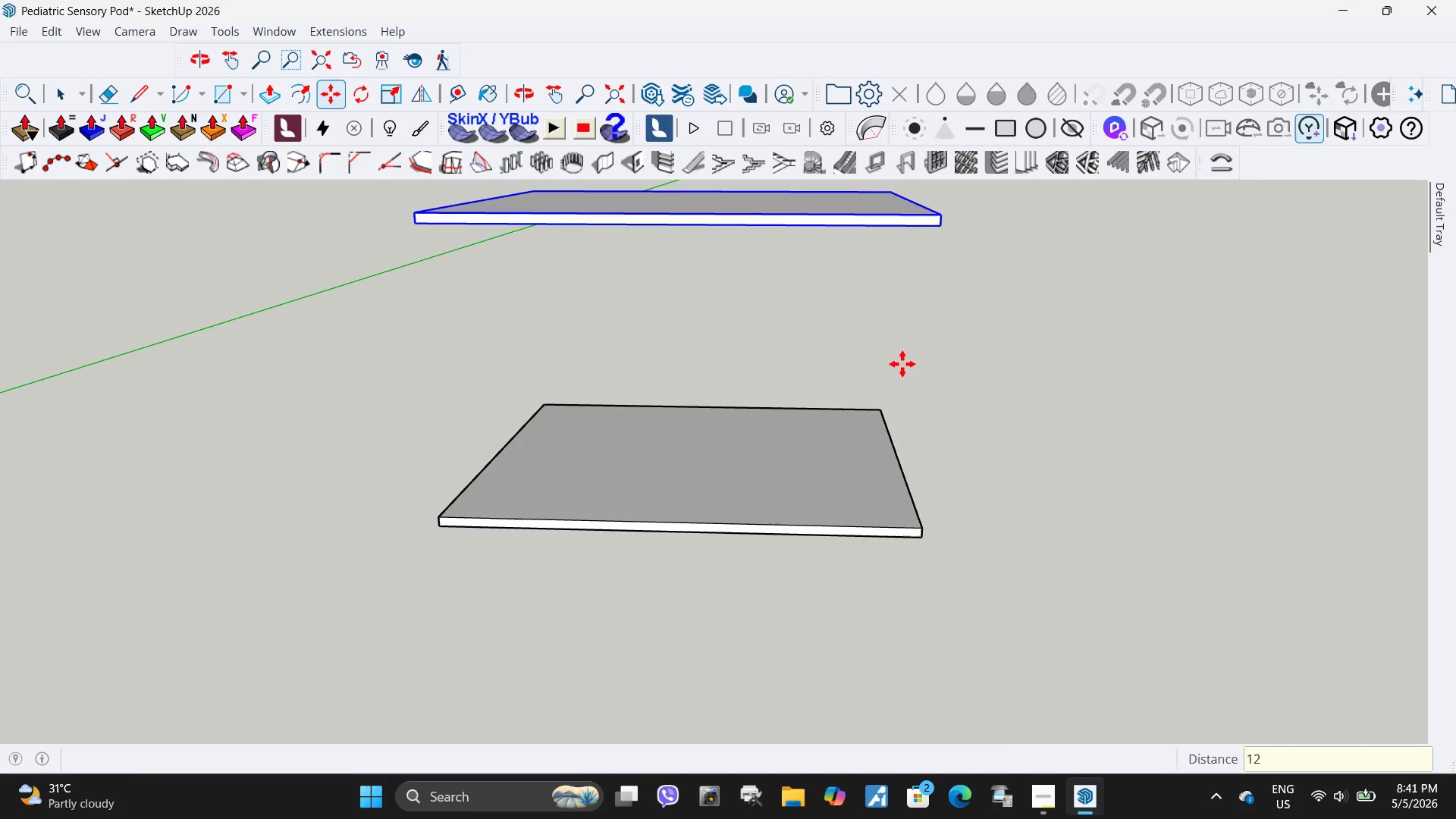 
scroll: coordinate [708, 532], scroll_direction: down, amount: 12.0
 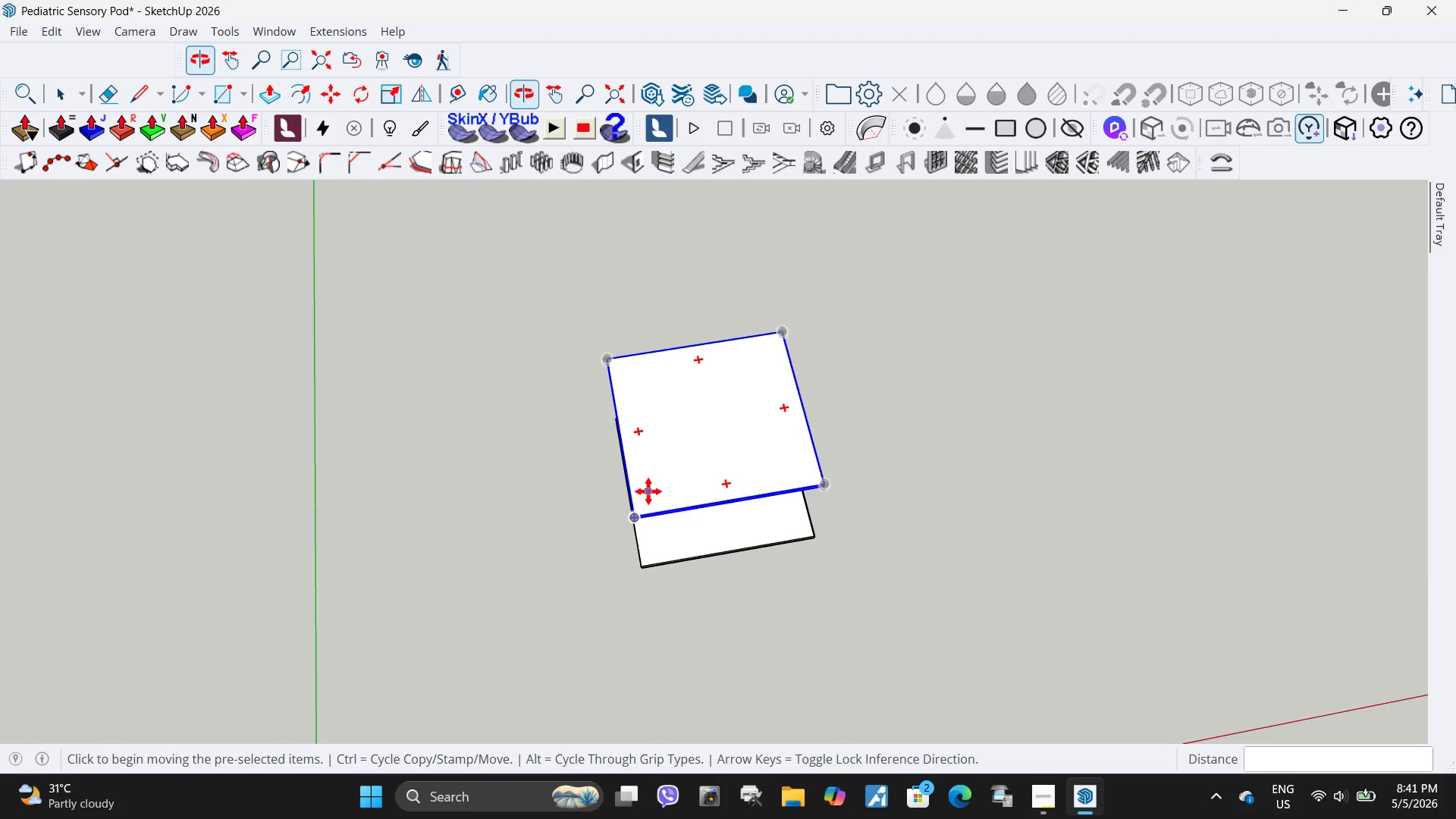 
key(Space)
 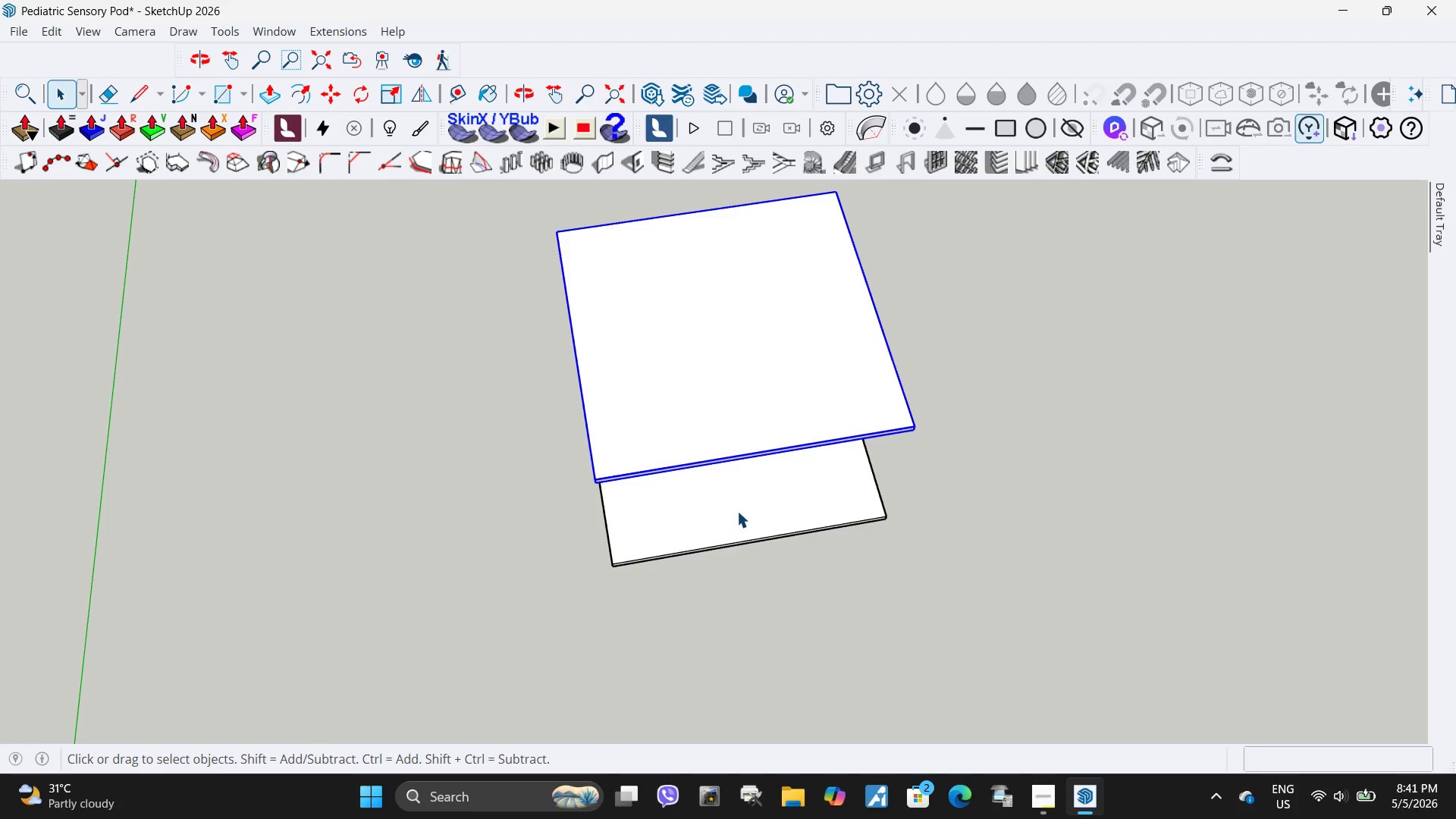 
left_click([737, 510])
 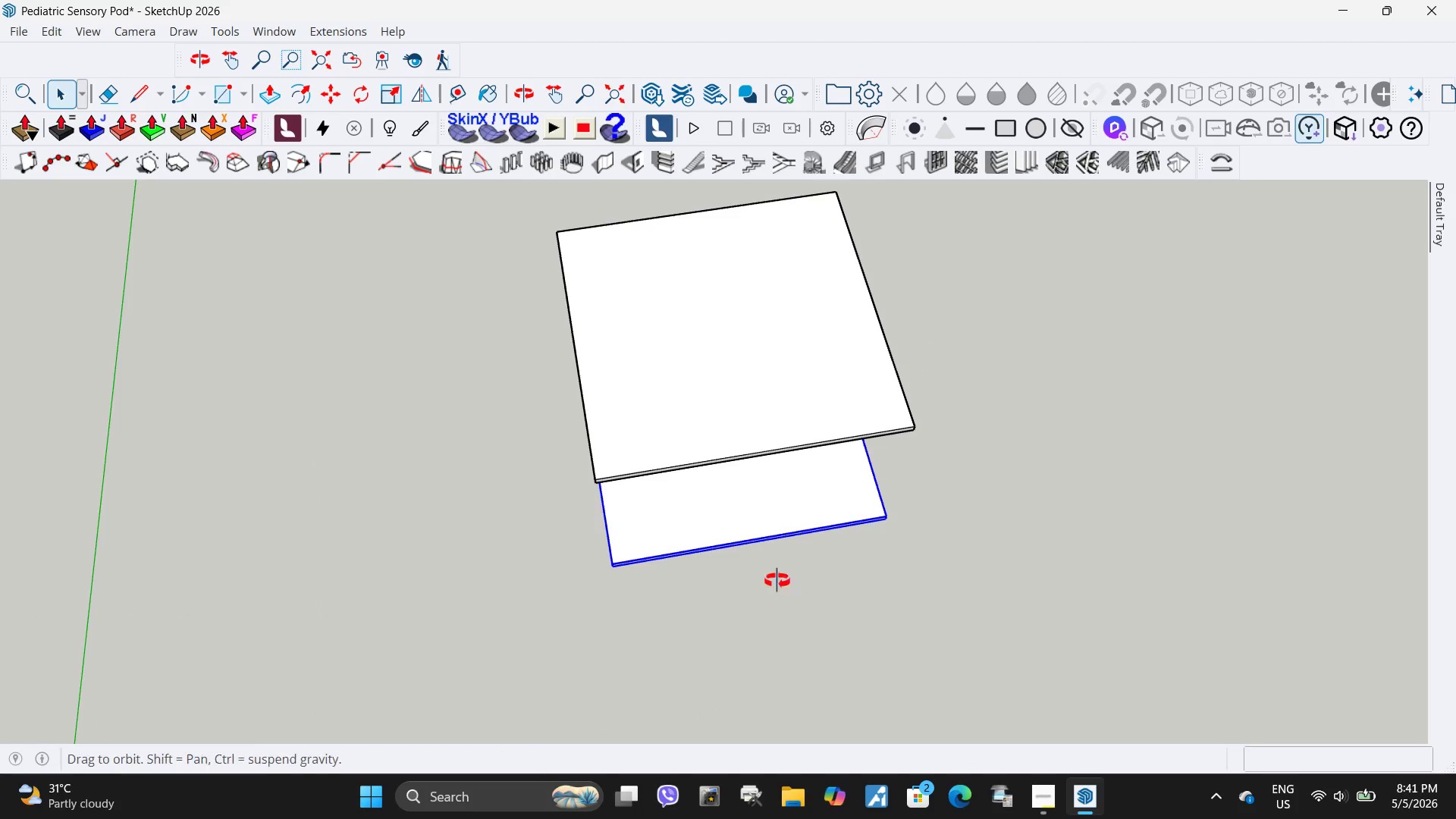 
scroll: coordinate [696, 570], scroll_direction: up, amount: 5.0
 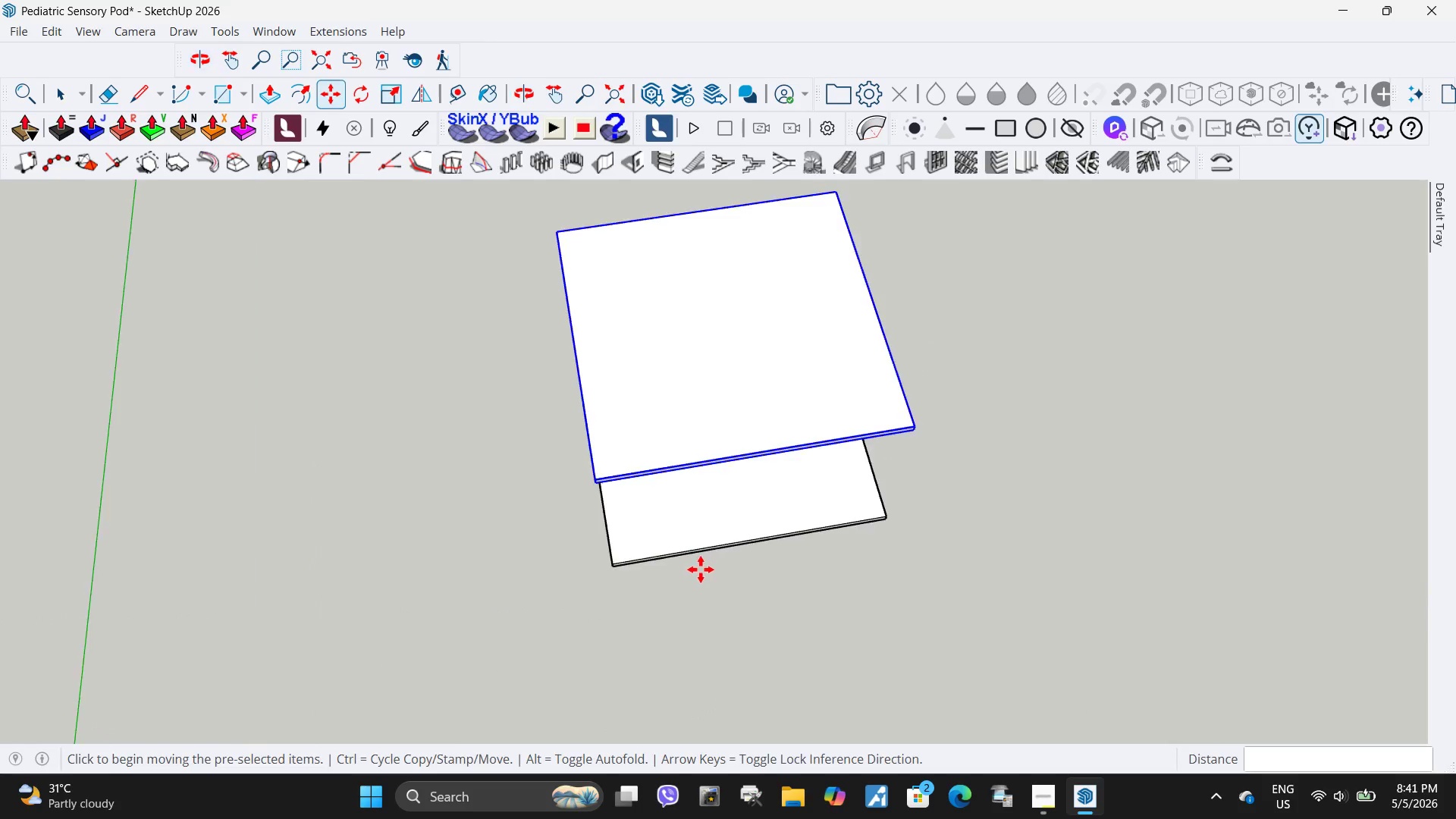 
key(R)
 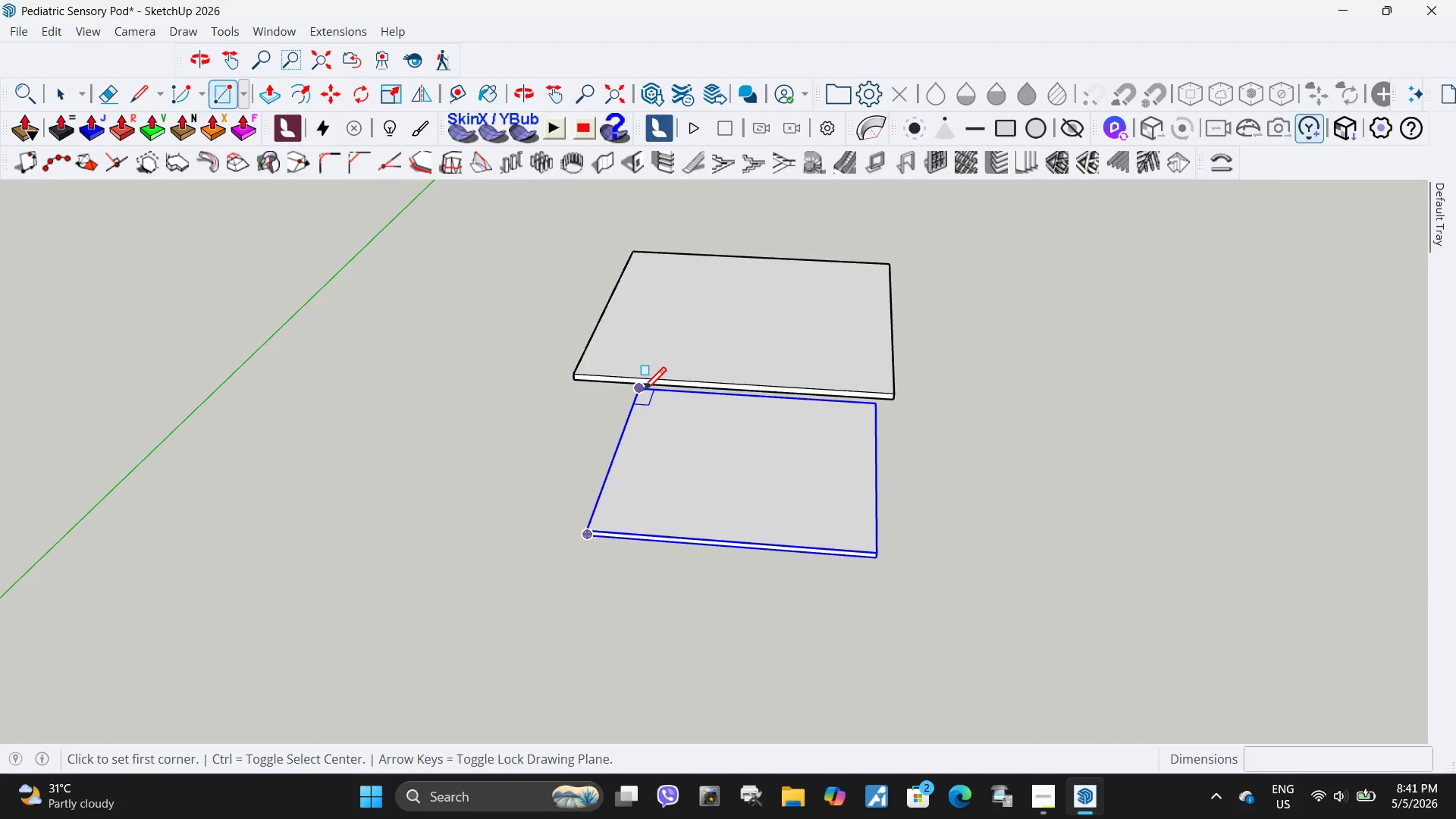 
left_click([641, 392])
 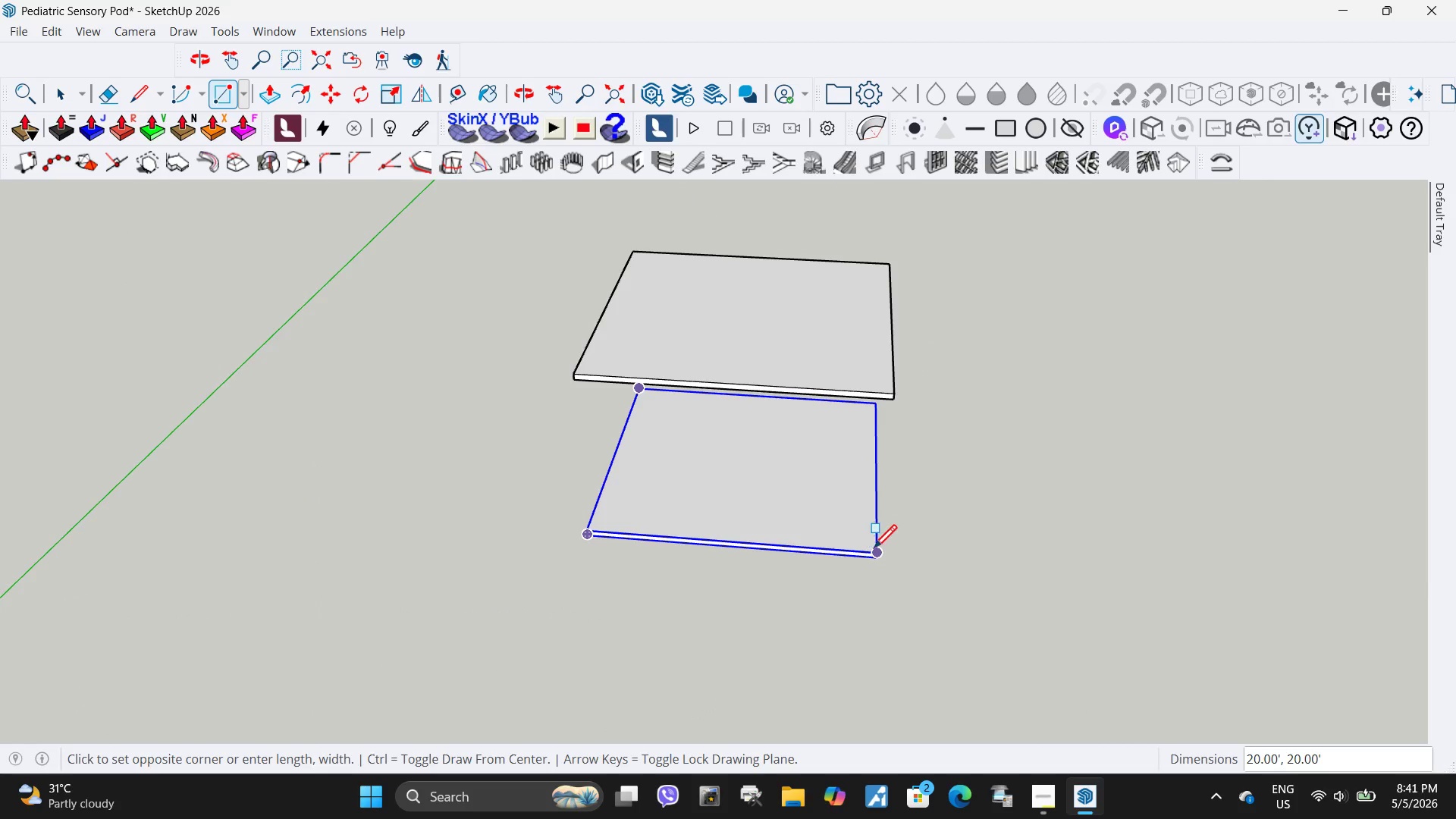 
left_click([876, 551])
 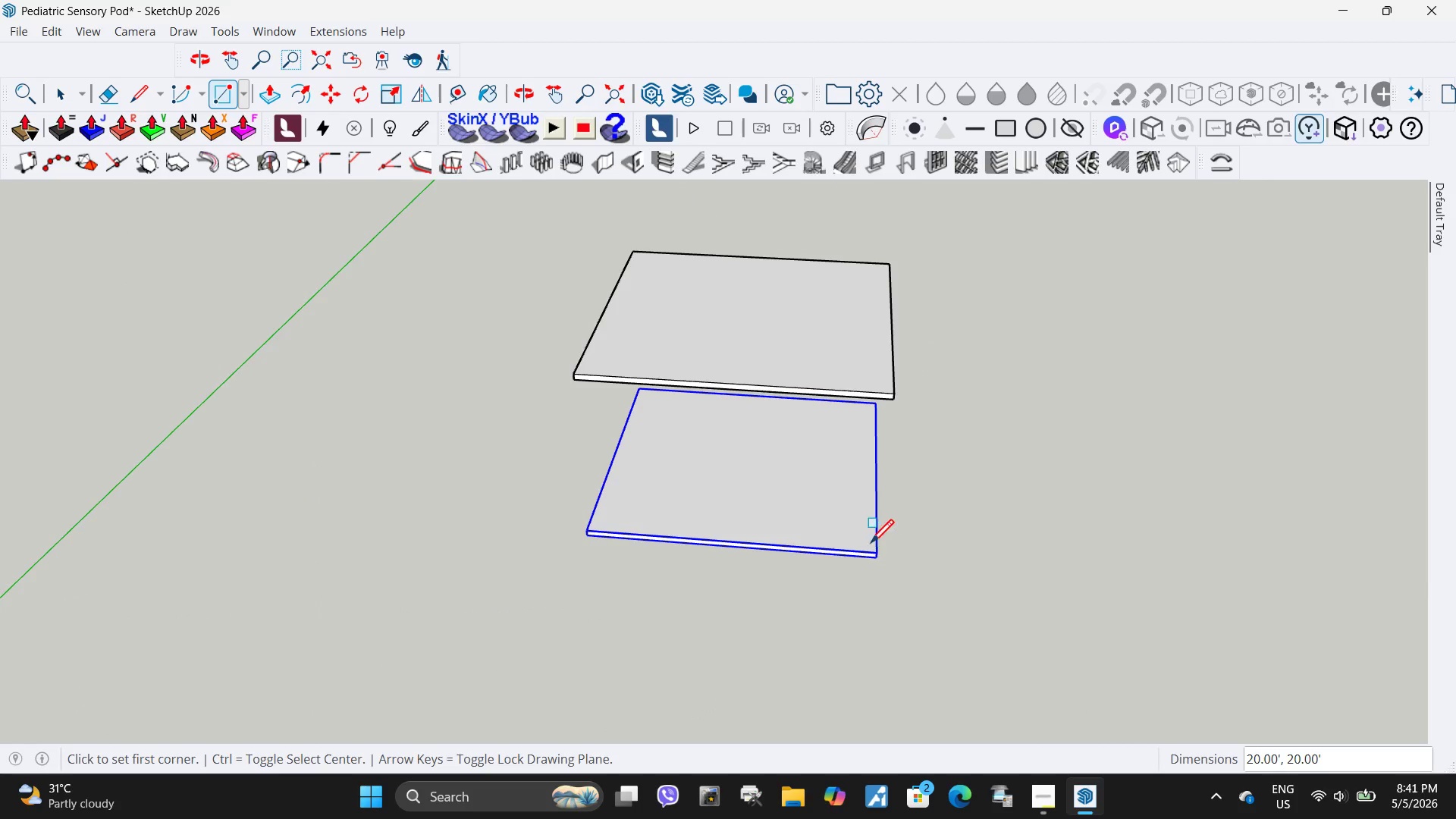 
key(F)
 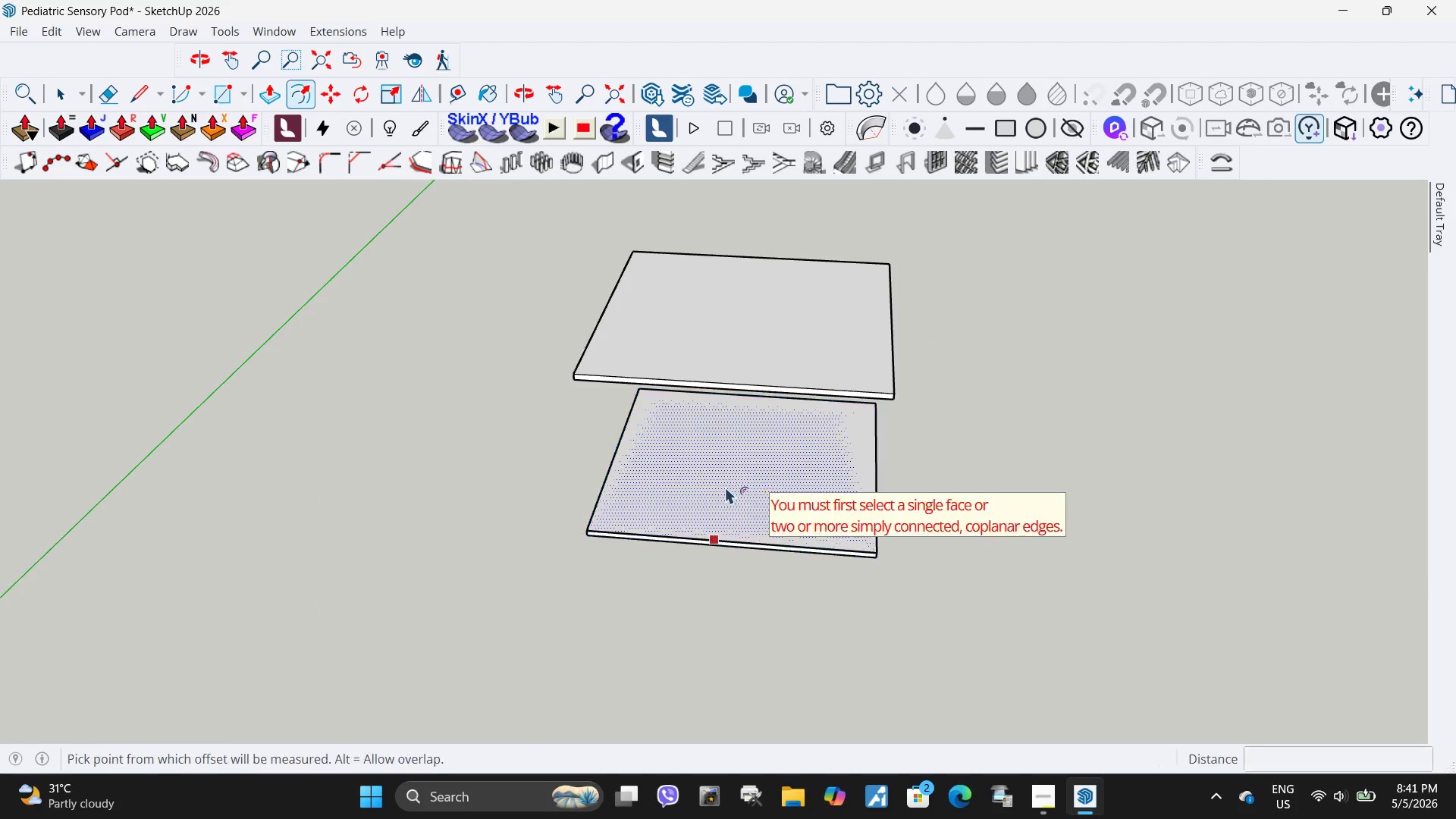 
left_click([725, 487])
 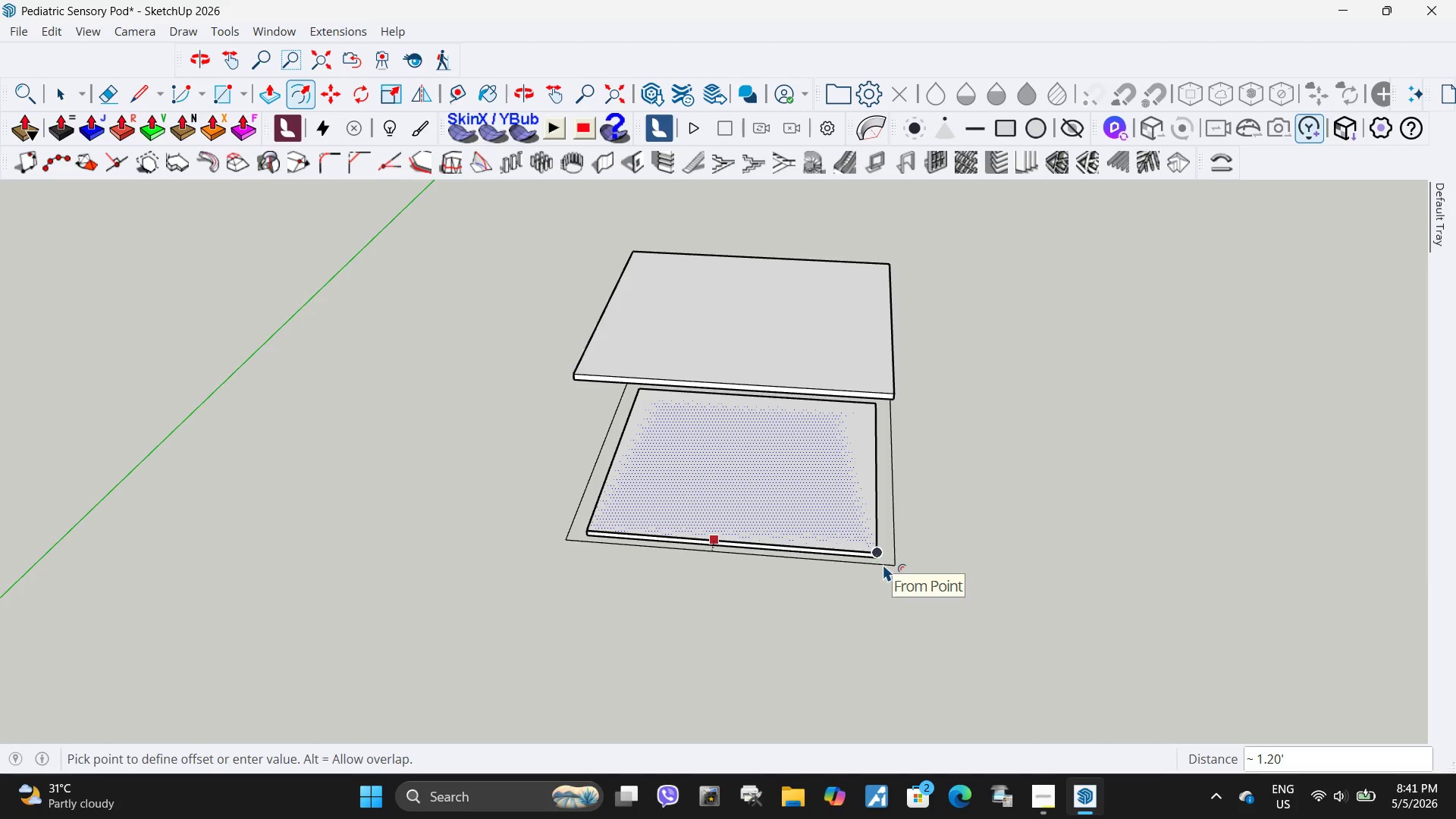 
key(NumpadDecimal)
 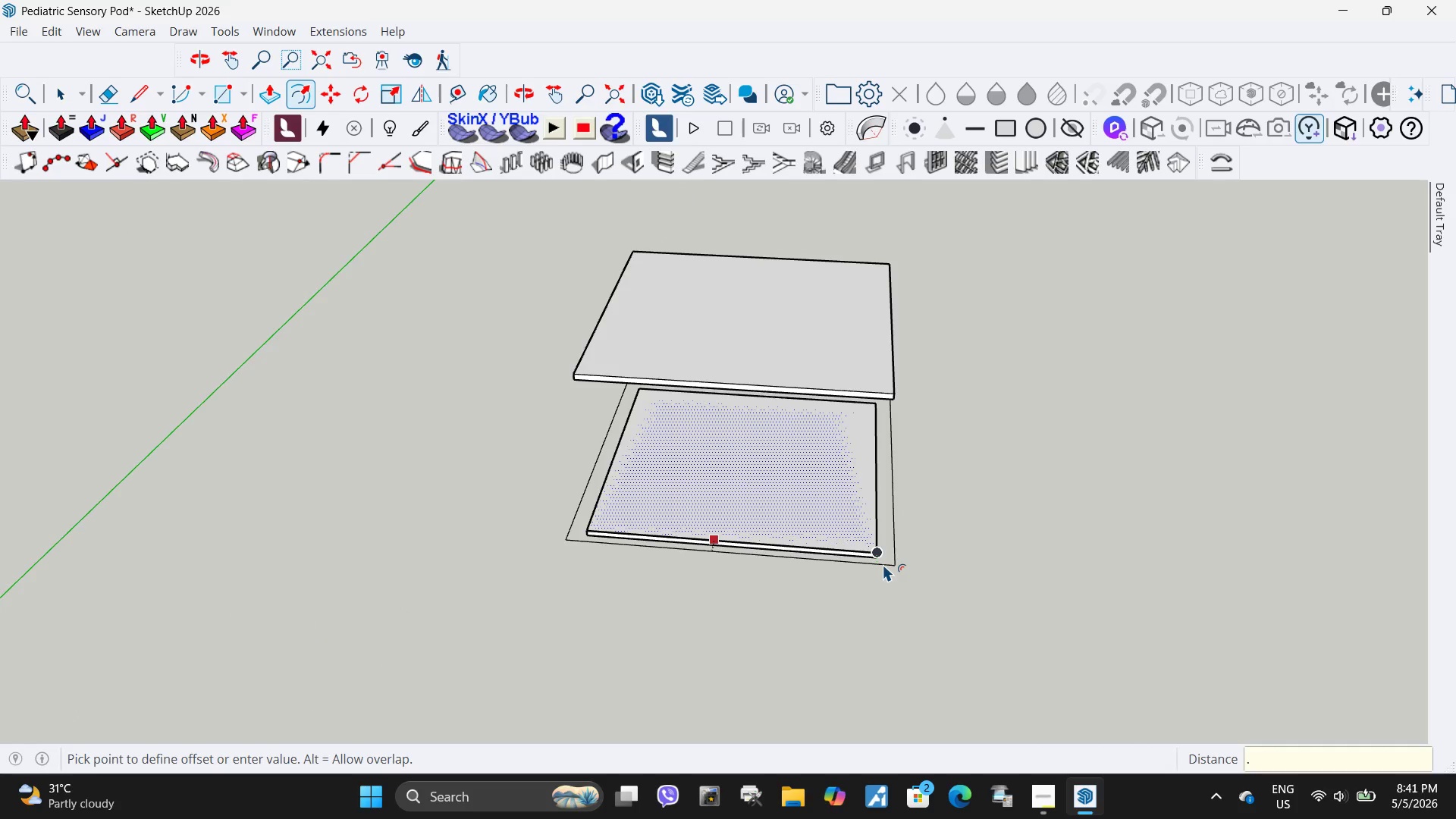 
key(Numpad3)
 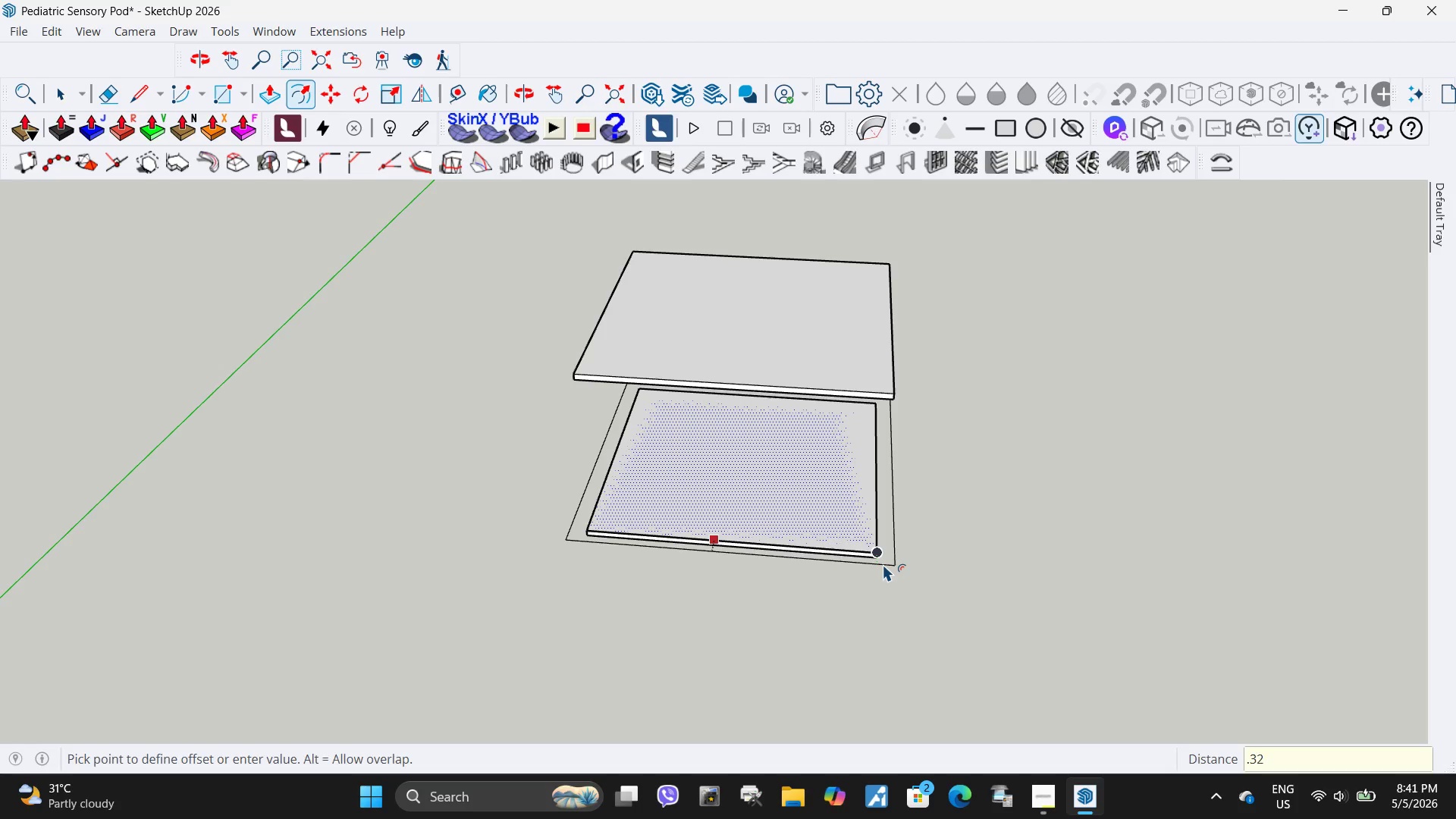 
key(Numpad2)
 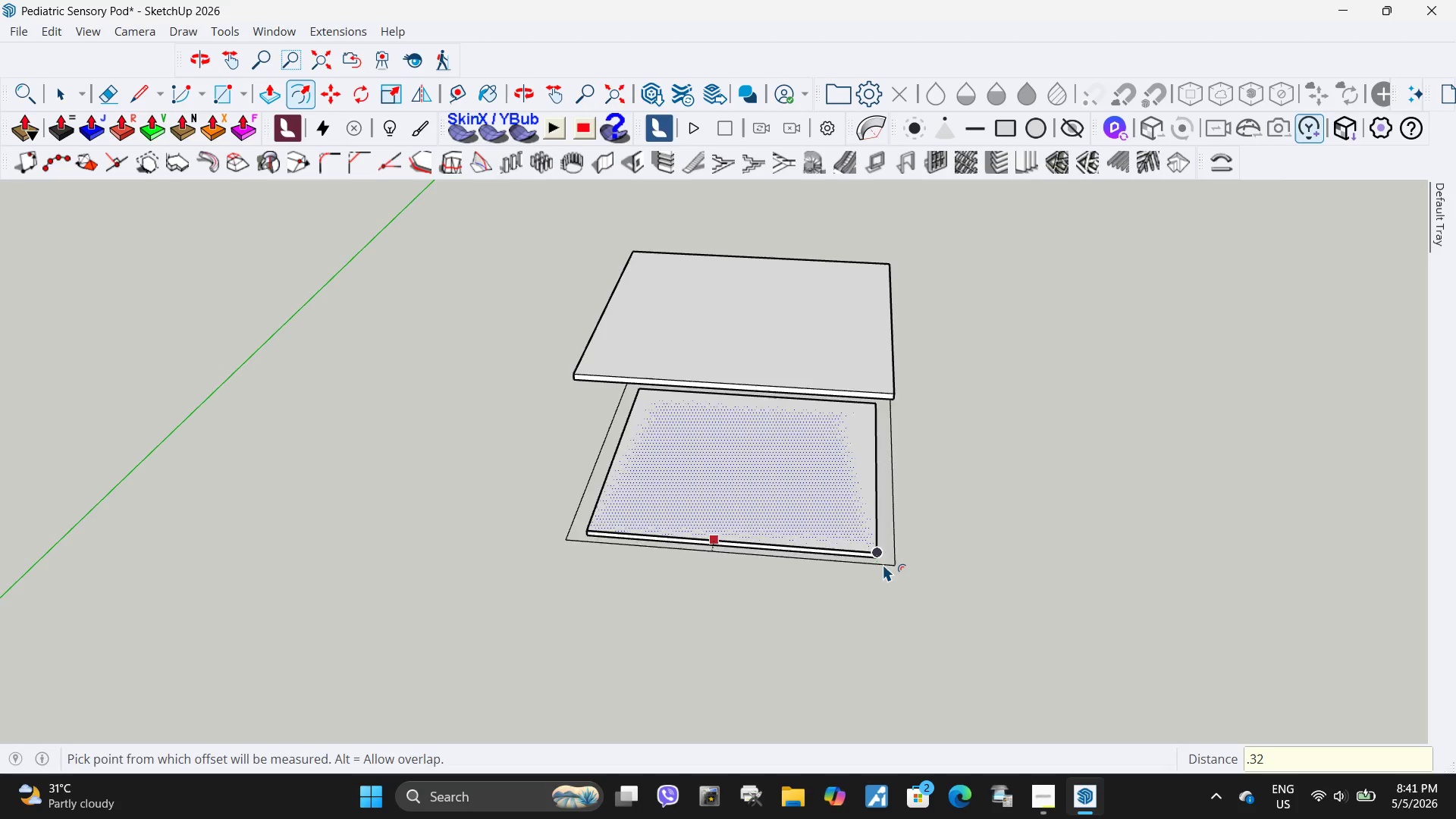 
key(NumpadEnter)
 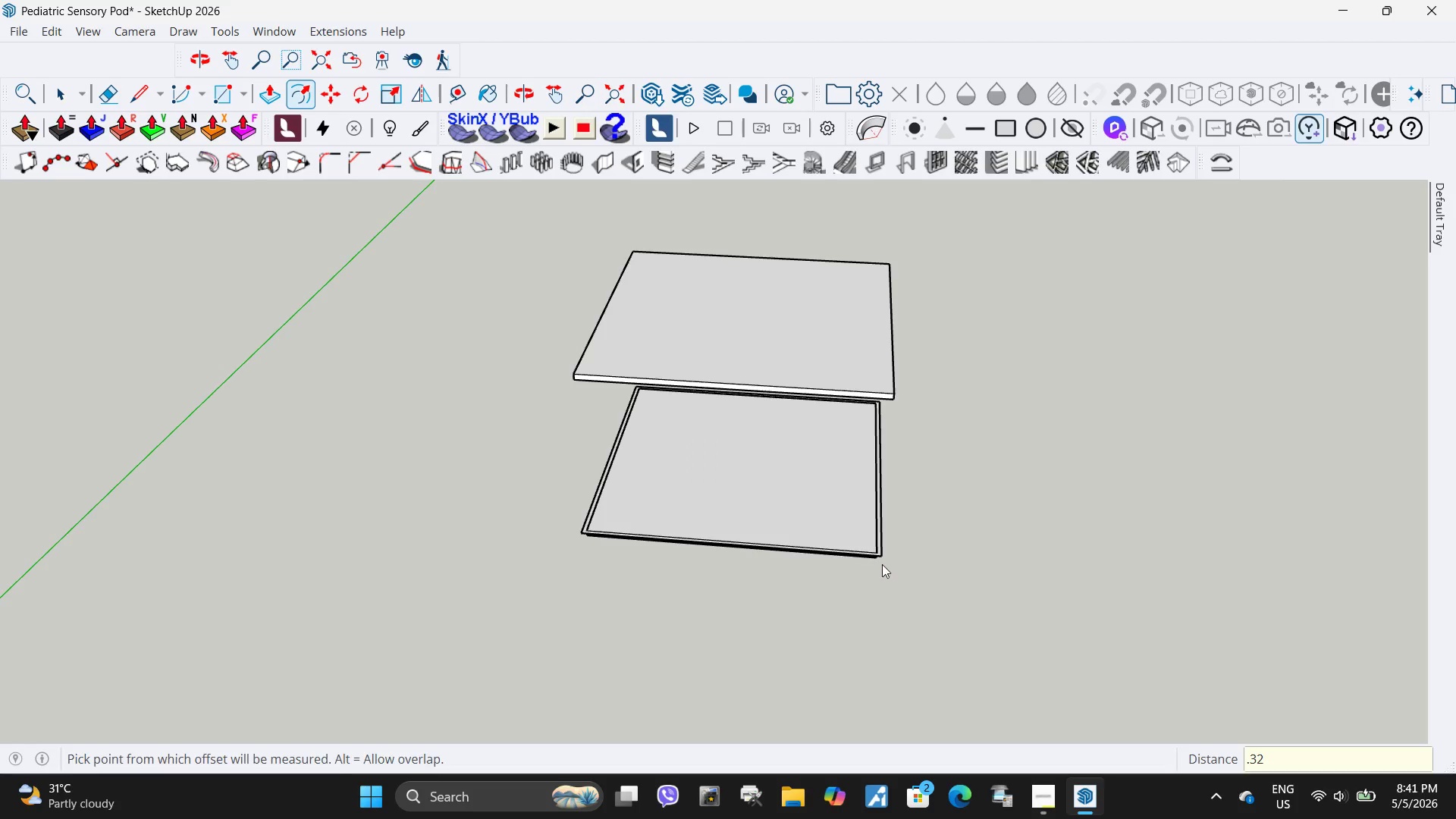 
scroll: coordinate [608, 534], scroll_direction: up, amount: 12.0
 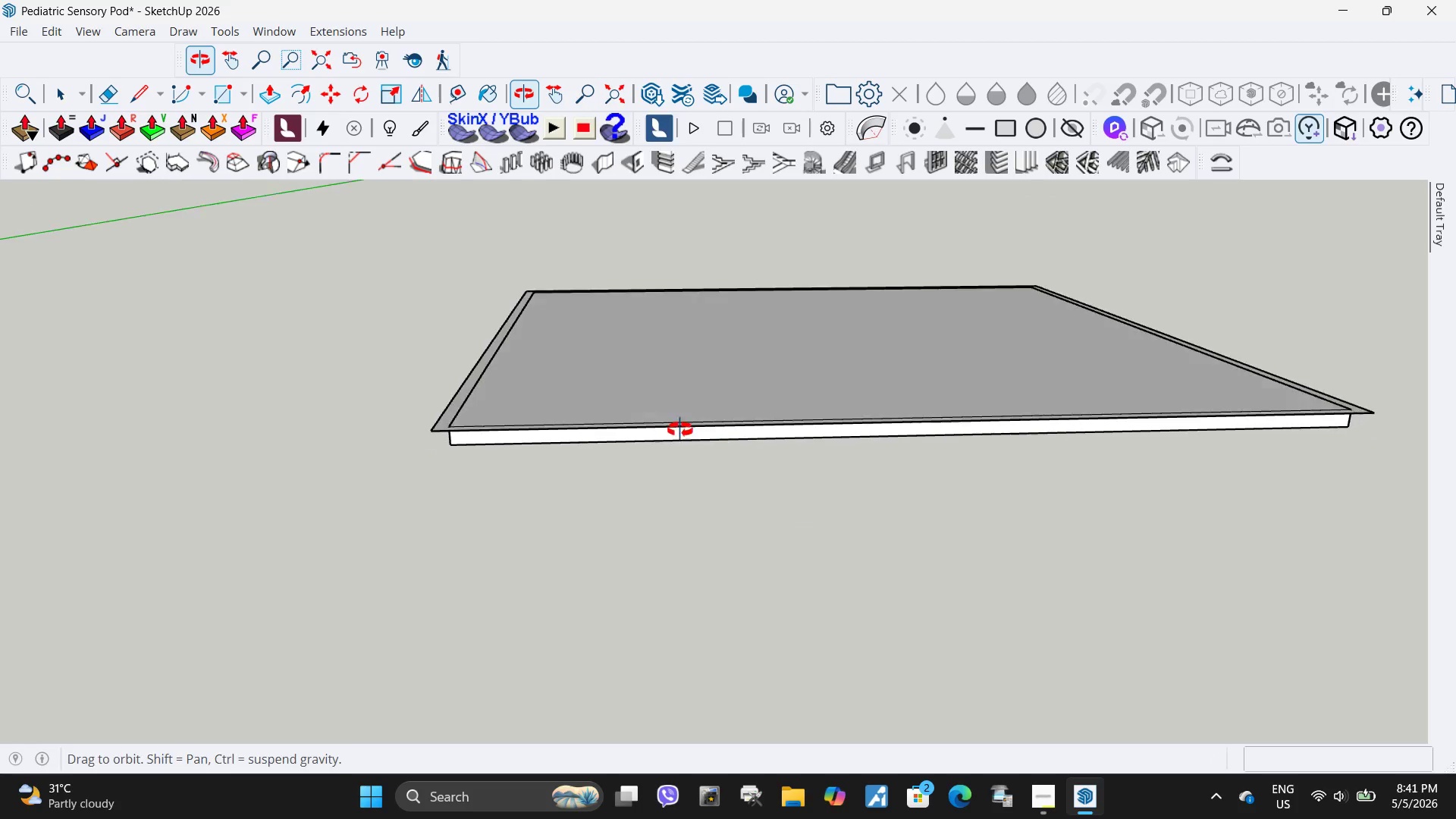 
key(Space)
 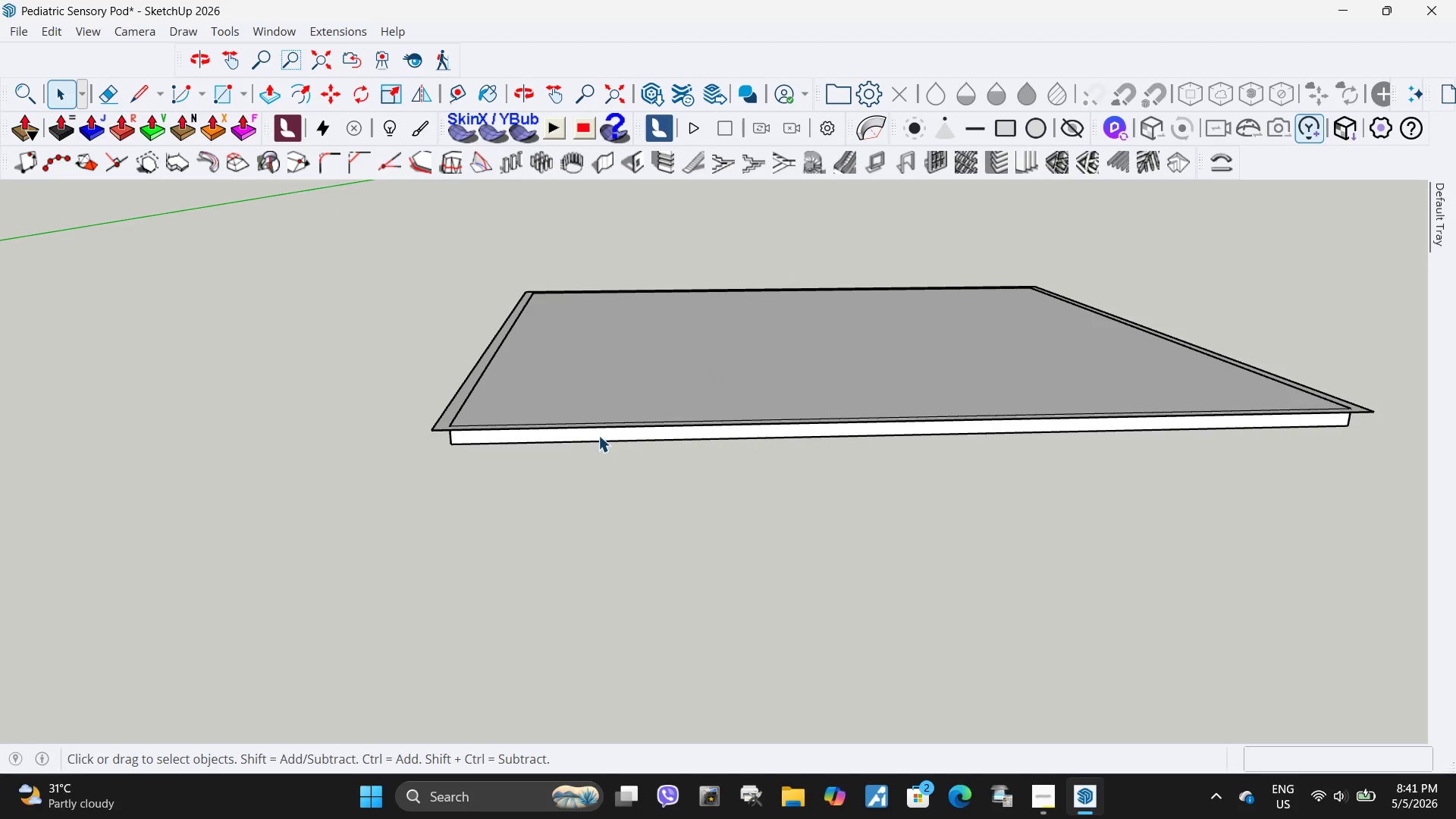 
left_click([599, 435])
 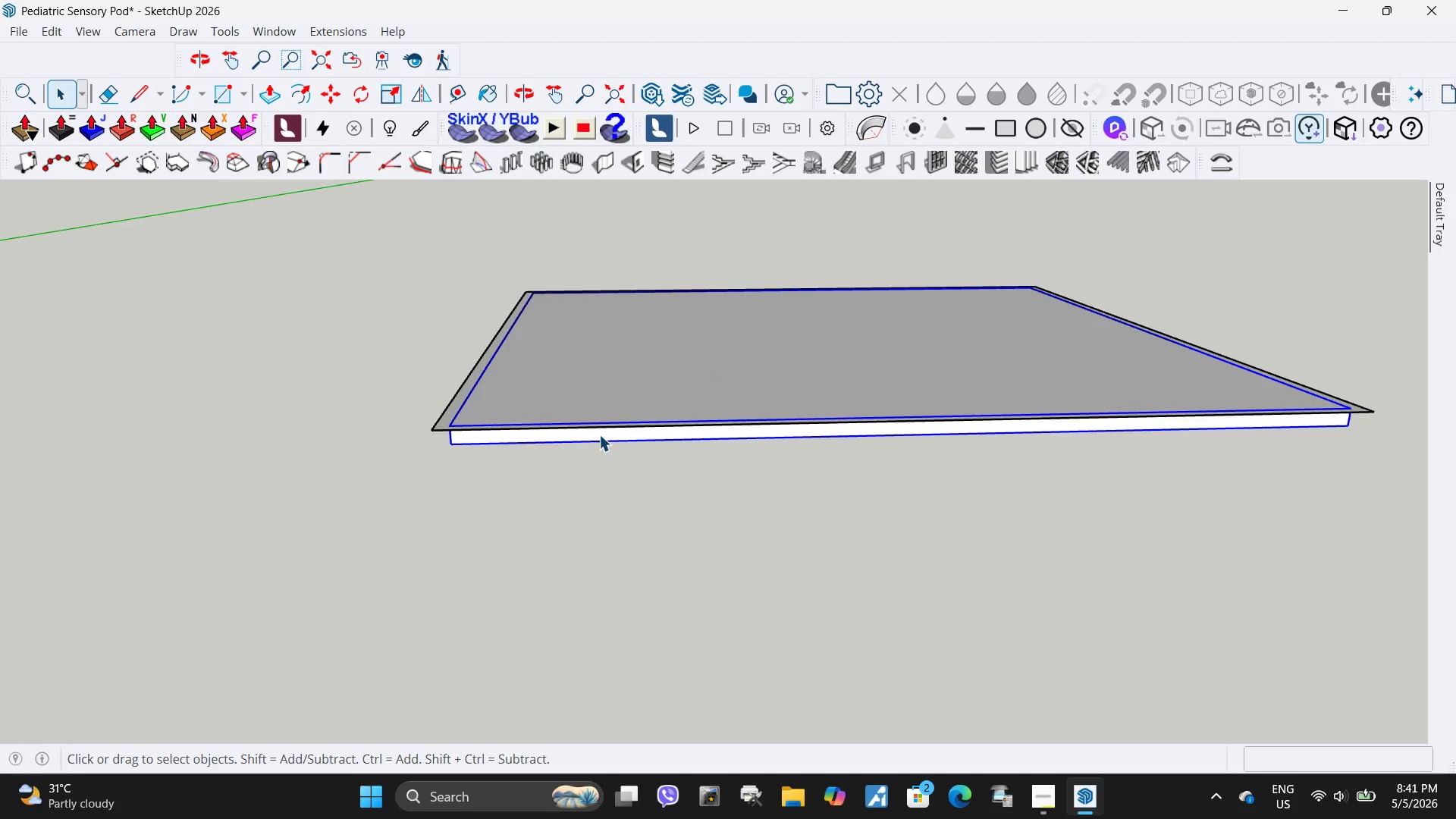 
double_click([599, 435])
 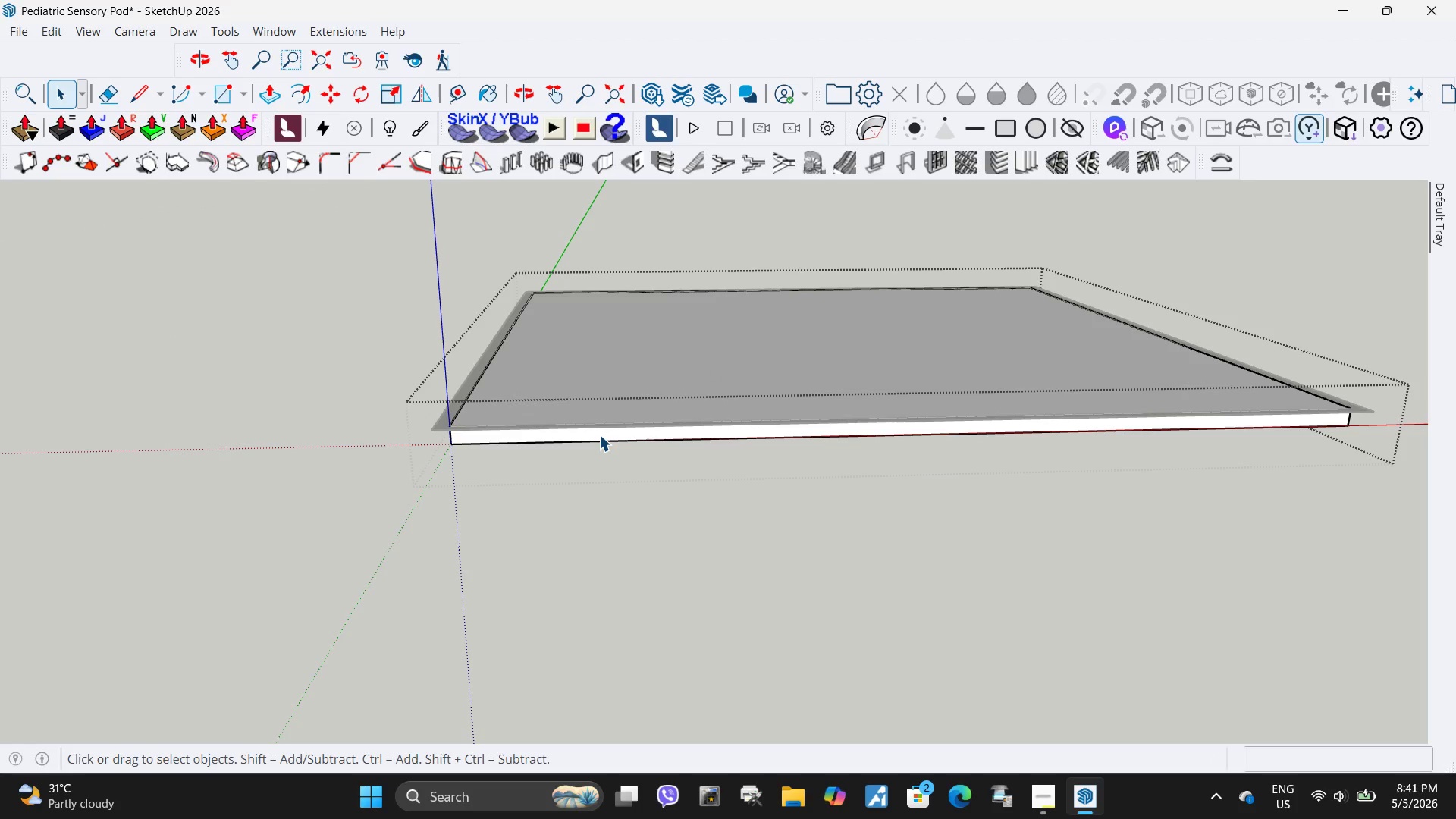 
triple_click([599, 435])
 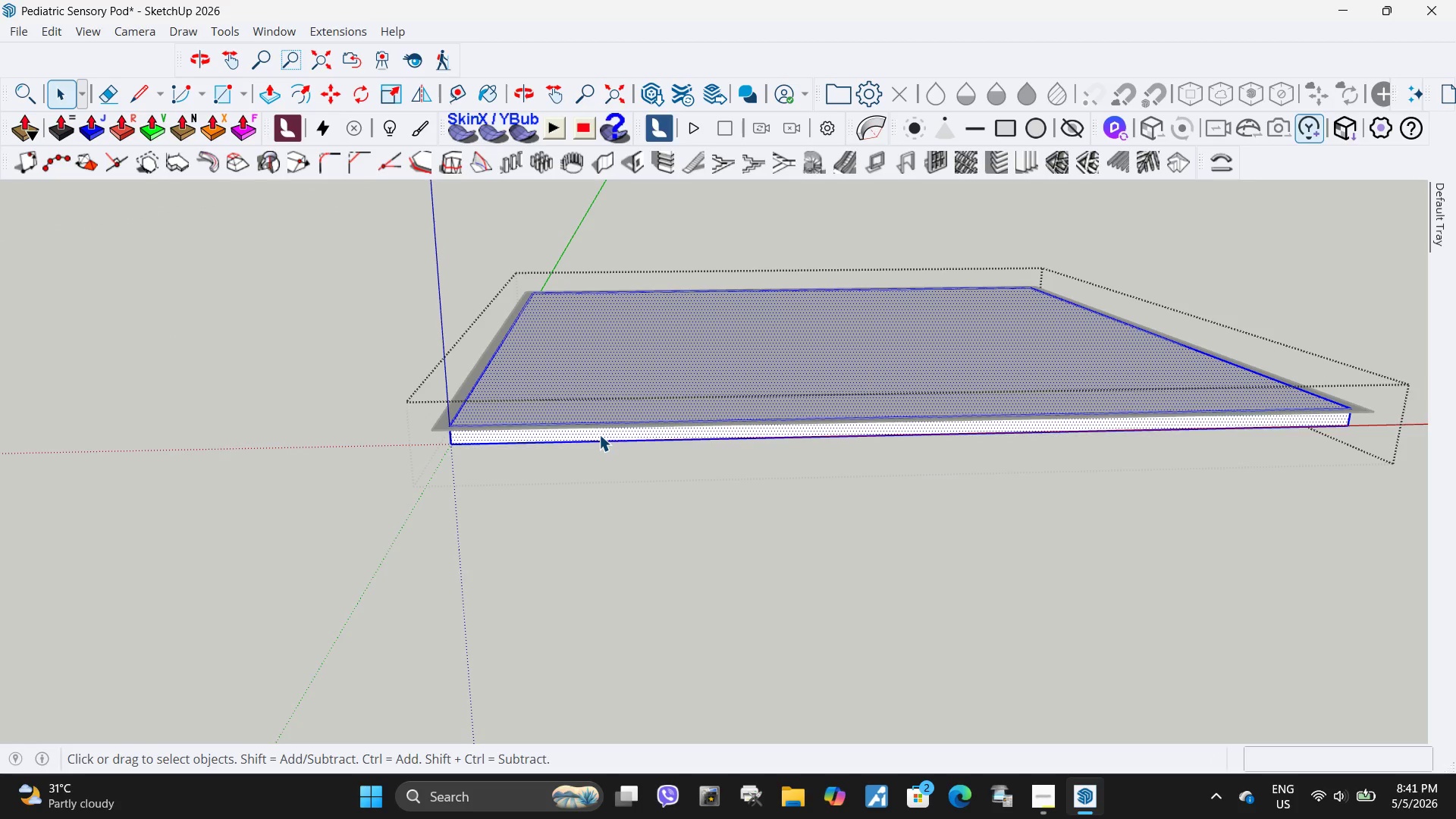 
left_click([599, 435])
 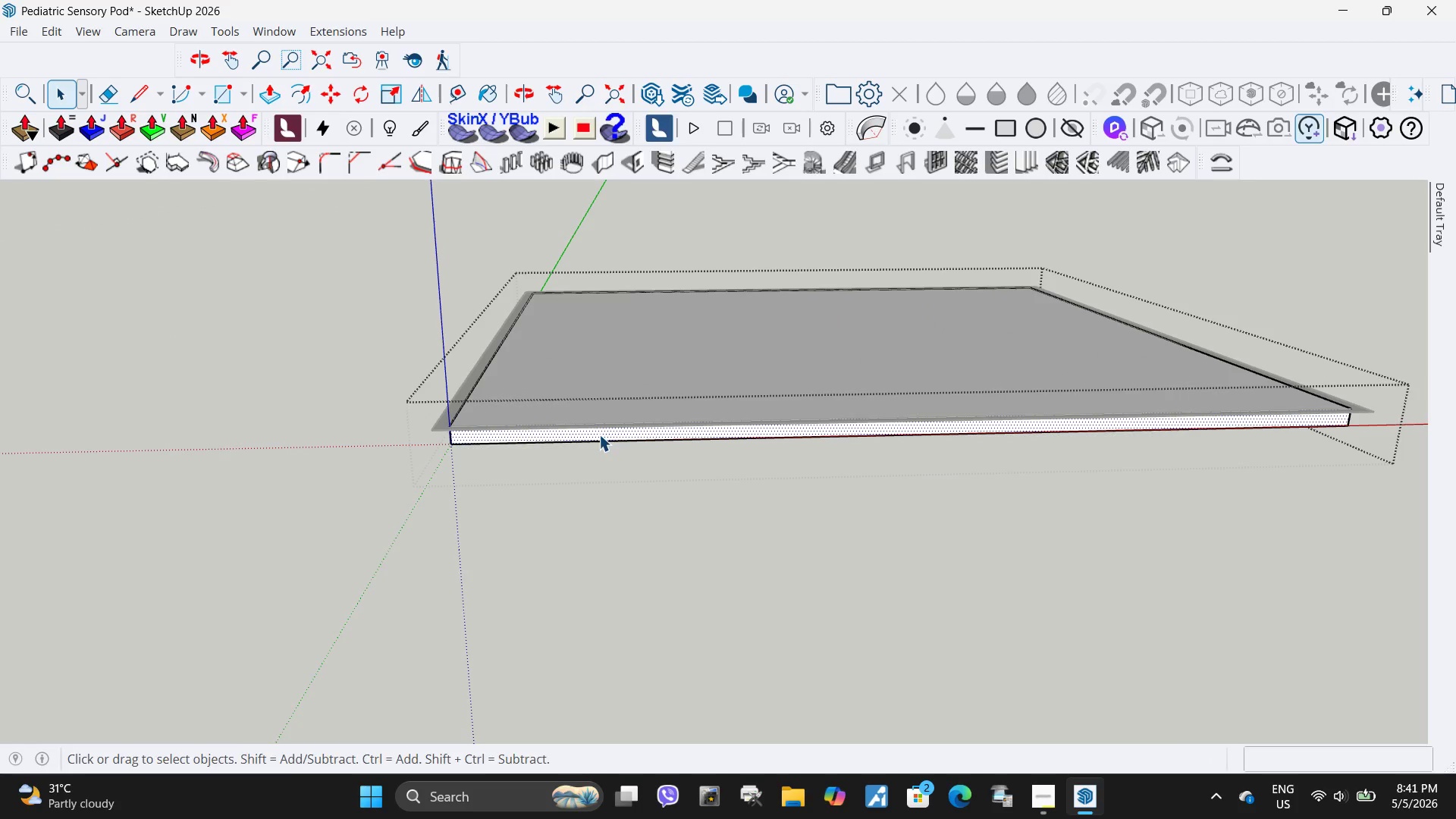 
key(P)
 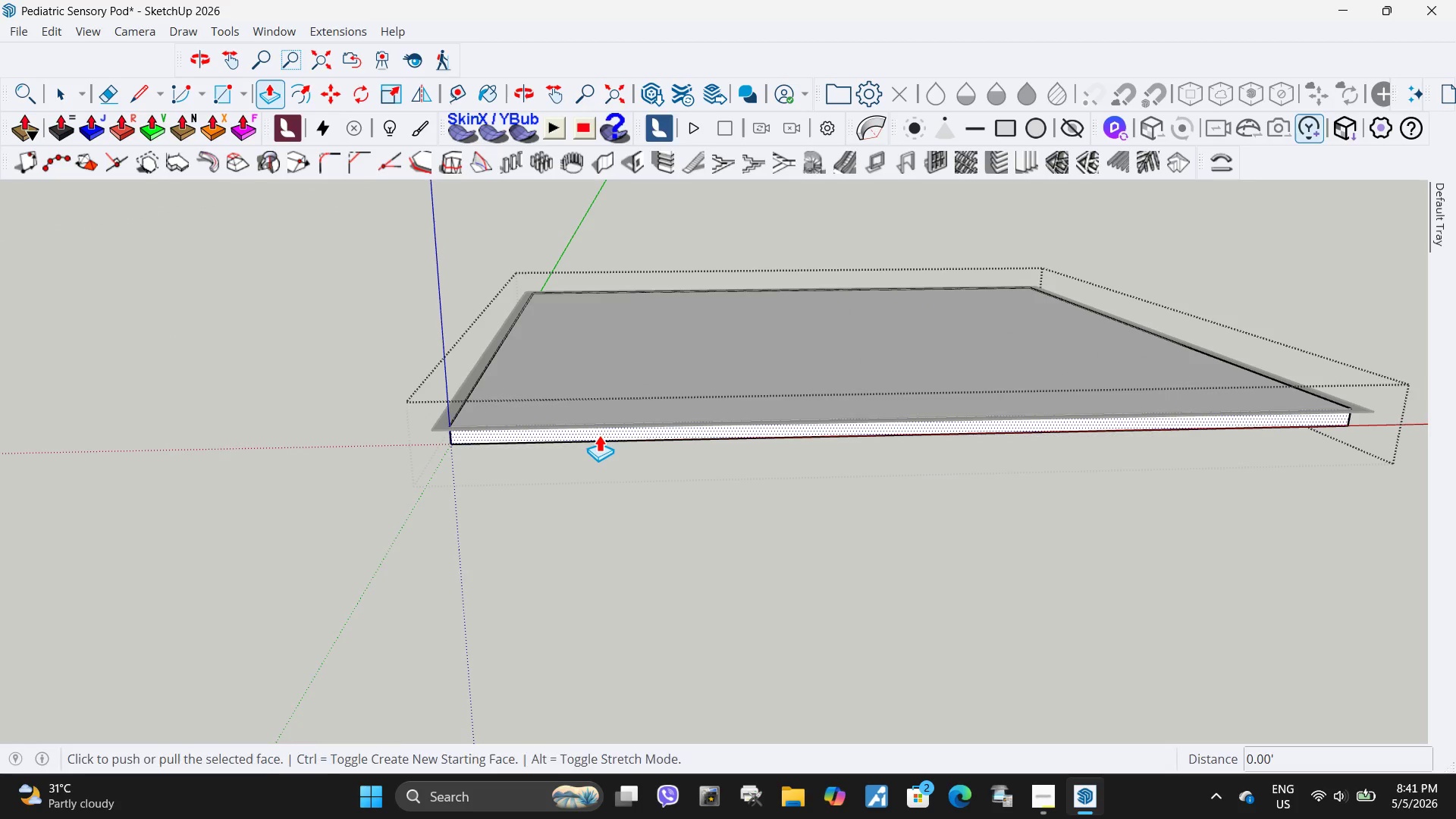 
left_click([599, 435])
 